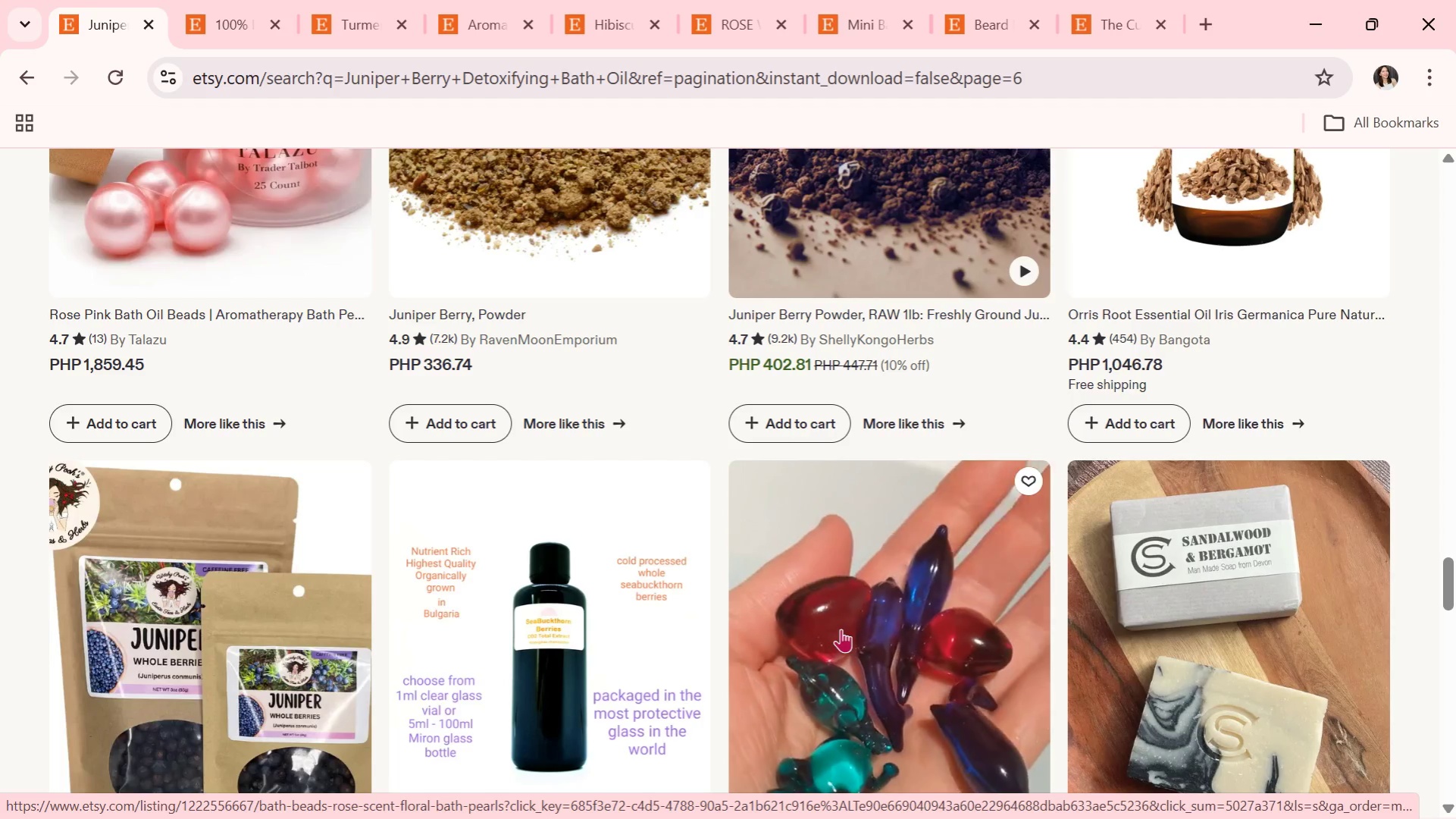 
scroll: coordinate [799, 540], scroll_direction: down, amount: 5.0
 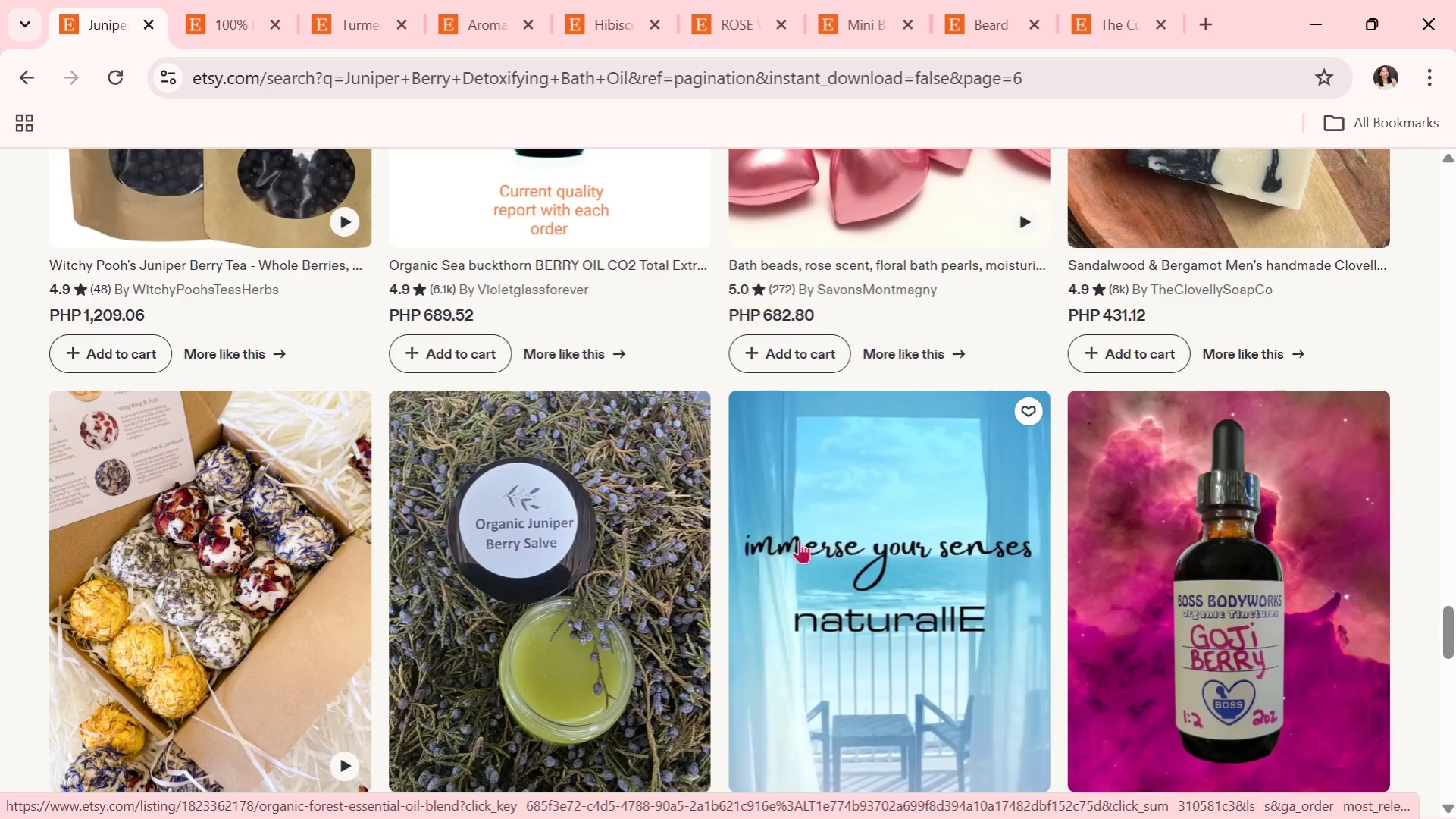 
wait(35.03)
 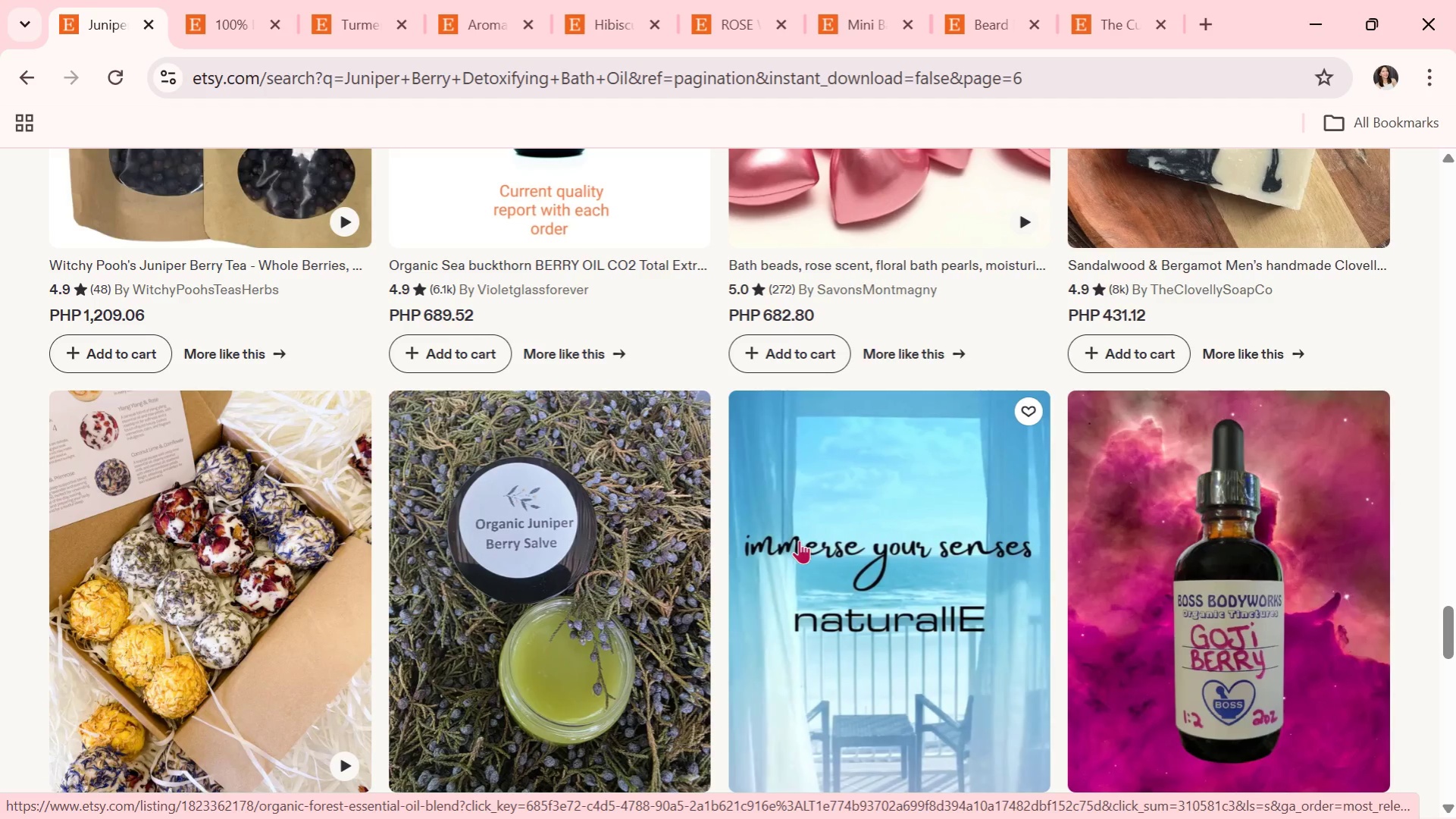 
scroll: coordinate [649, 579], scroll_direction: down, amount: 6.0
 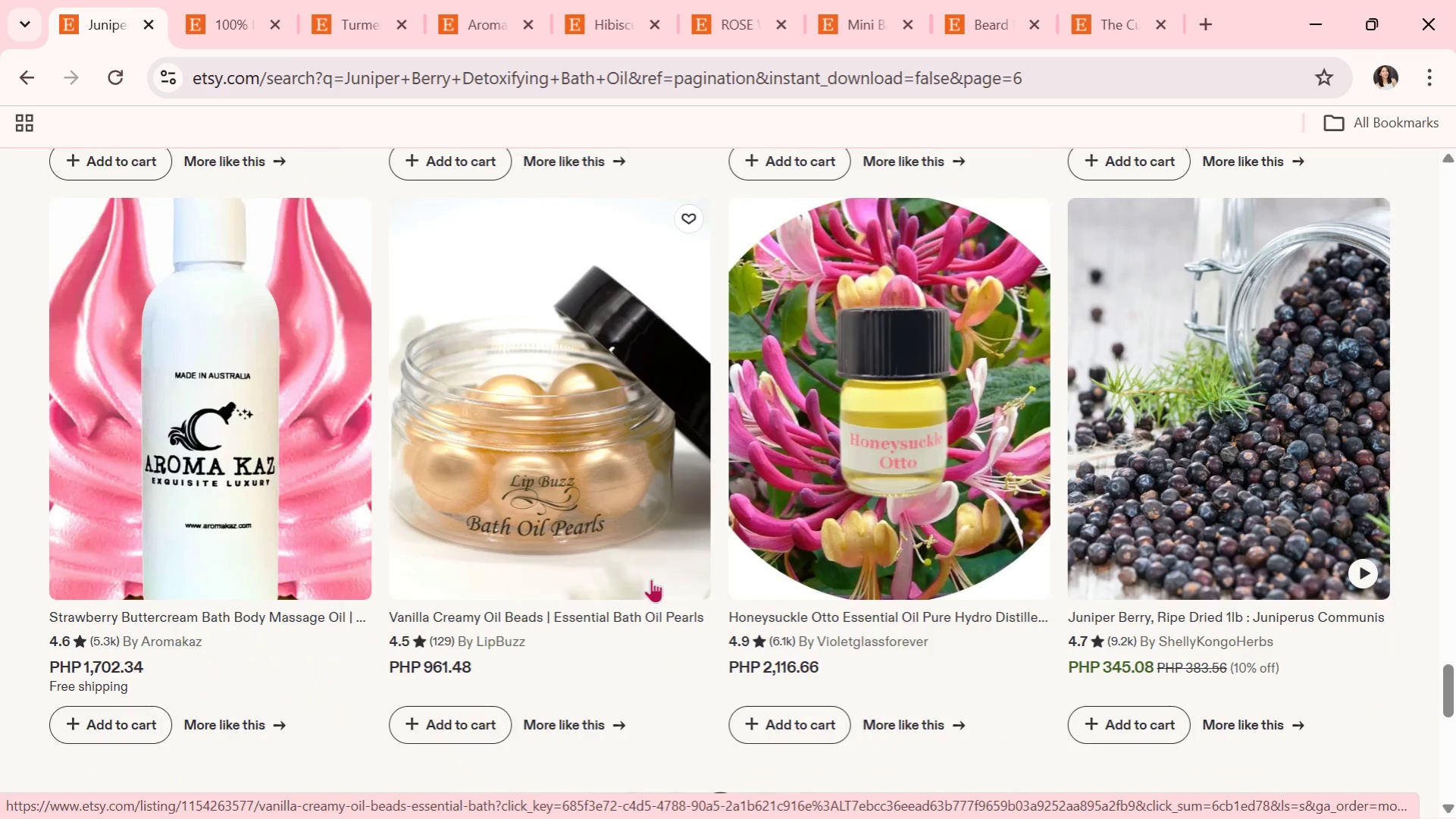 
key(Alt+Tab)
 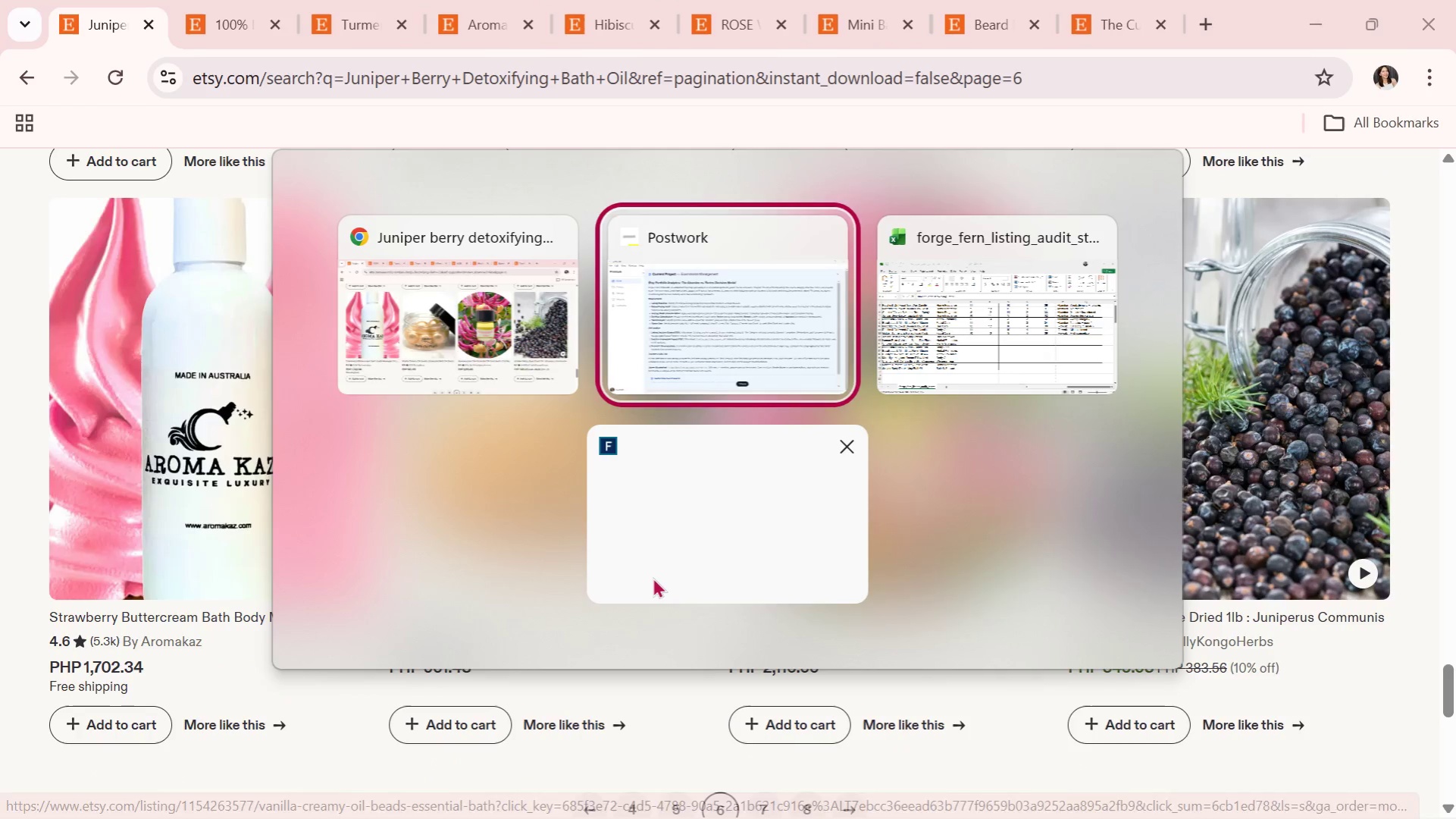 
key(Alt+Tab)
 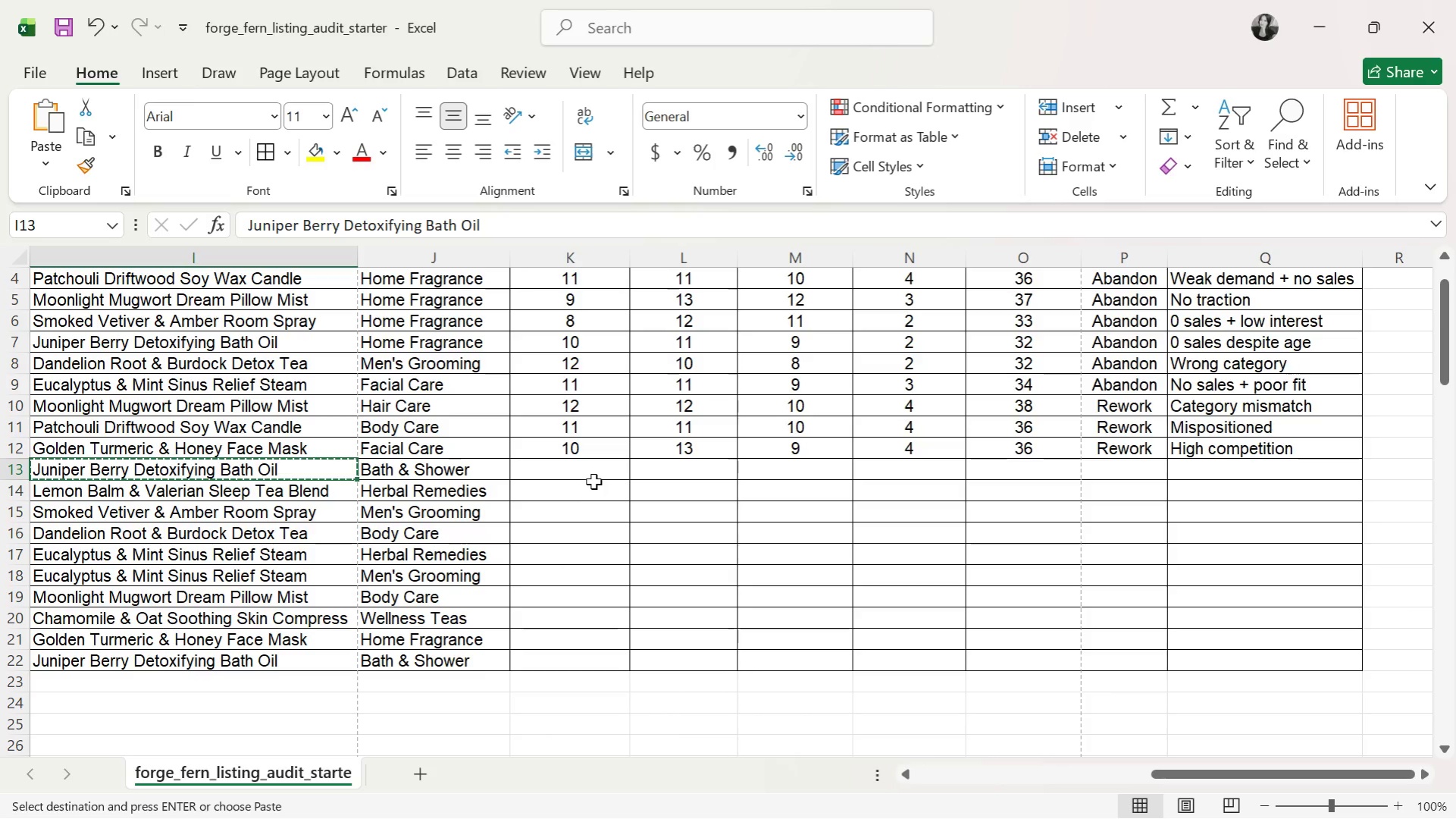 
left_click([593, 477])
 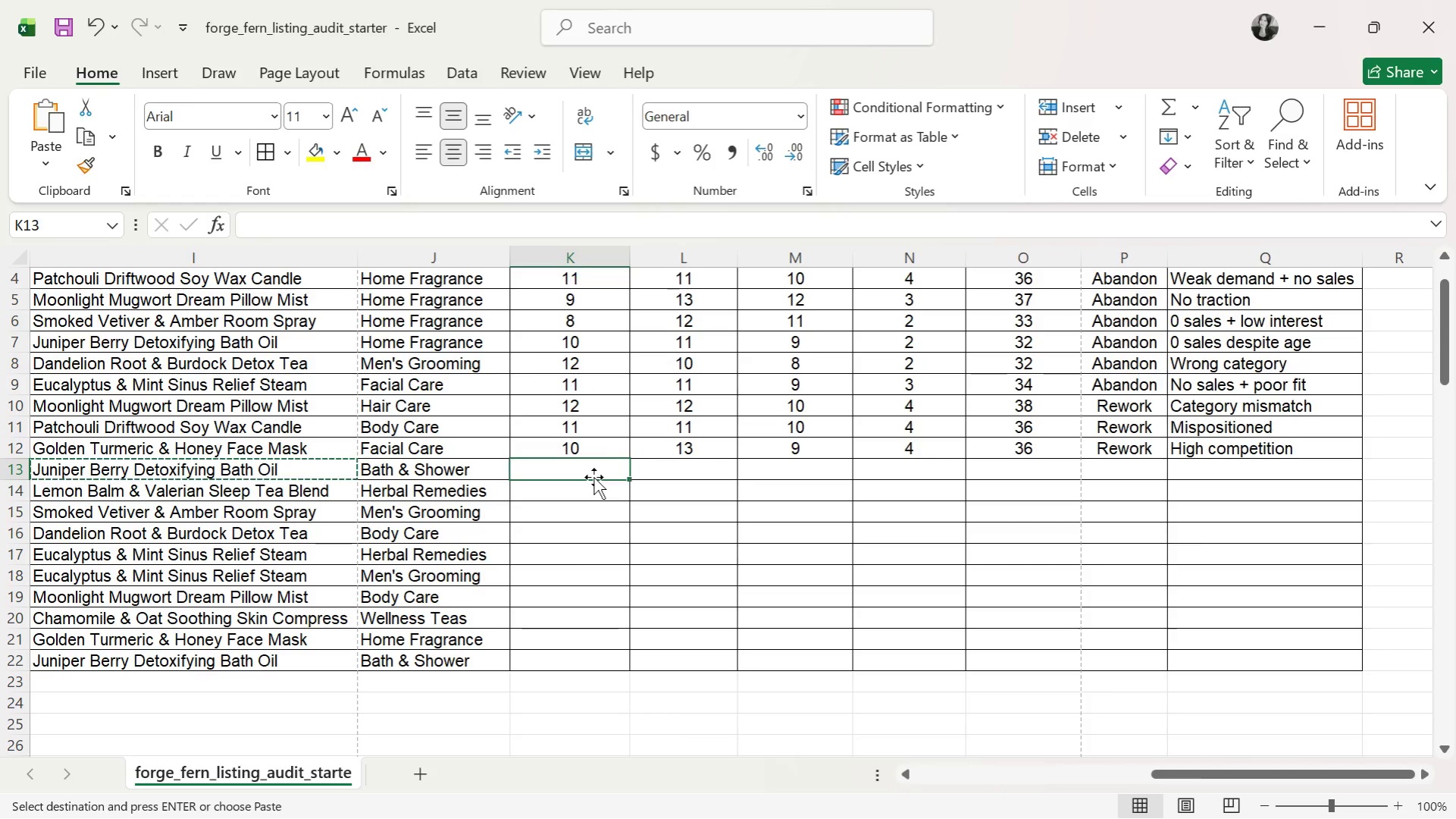 
type(11)
 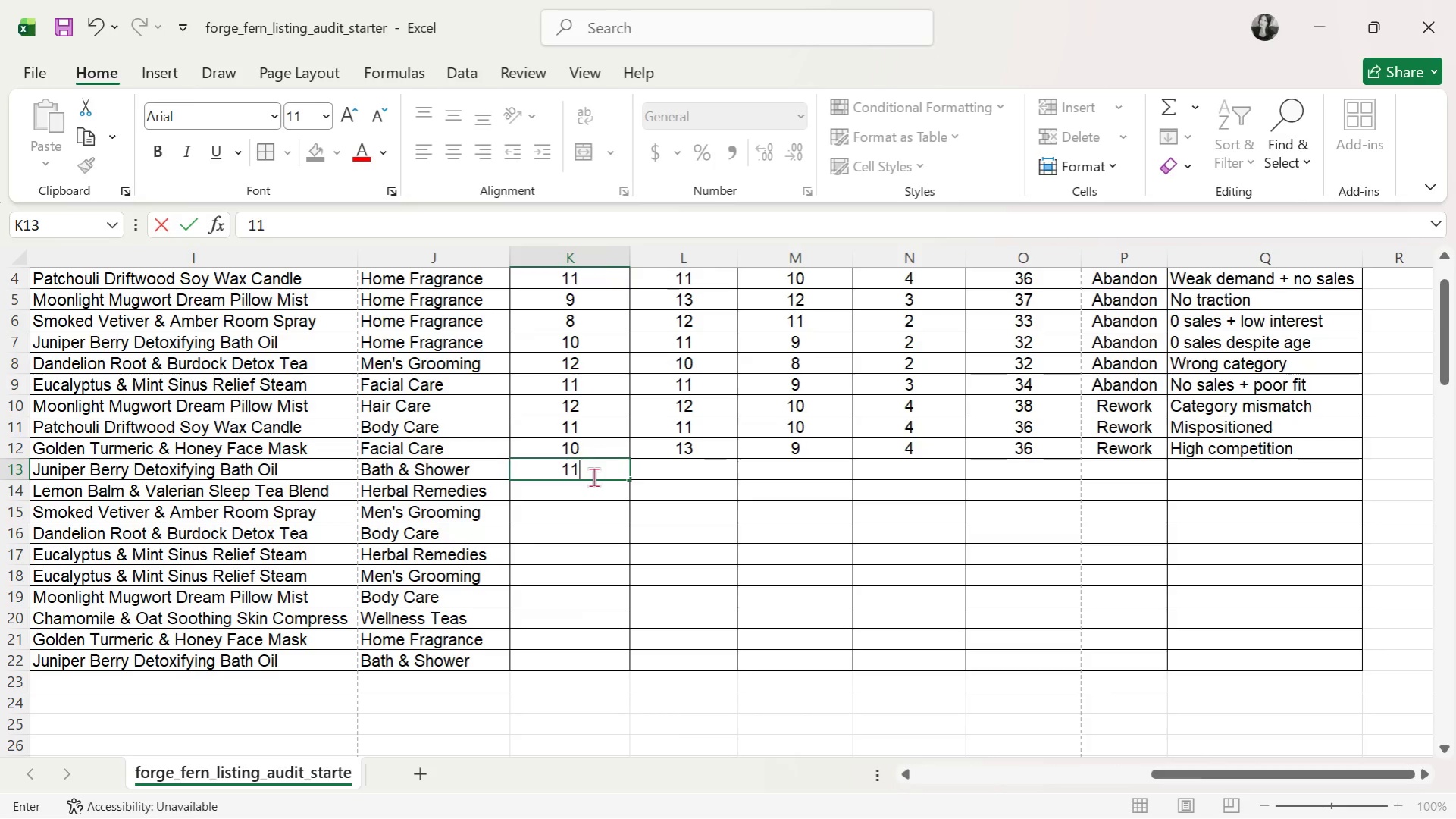 
key(ArrowRight)
 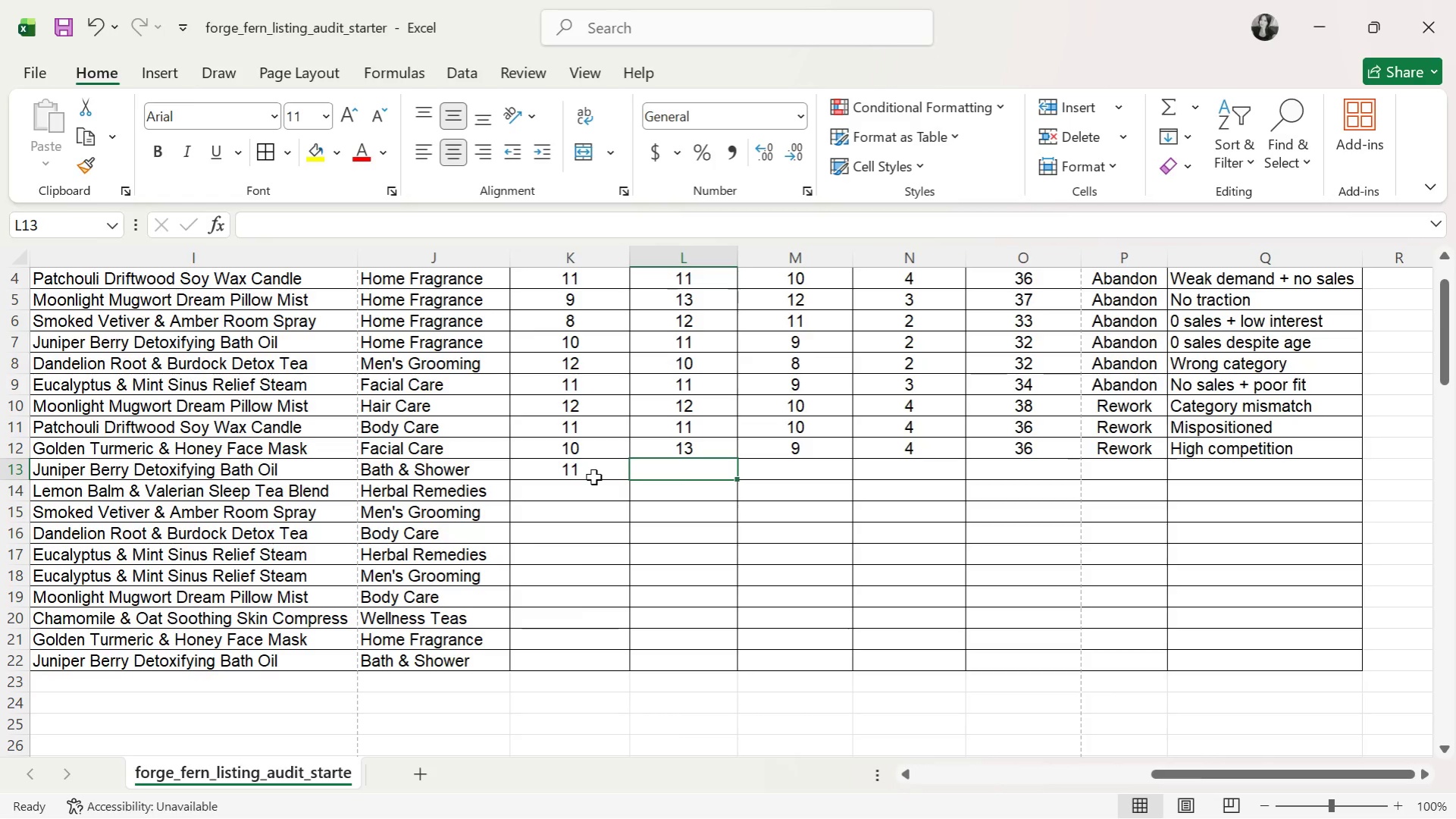 
type(11)
 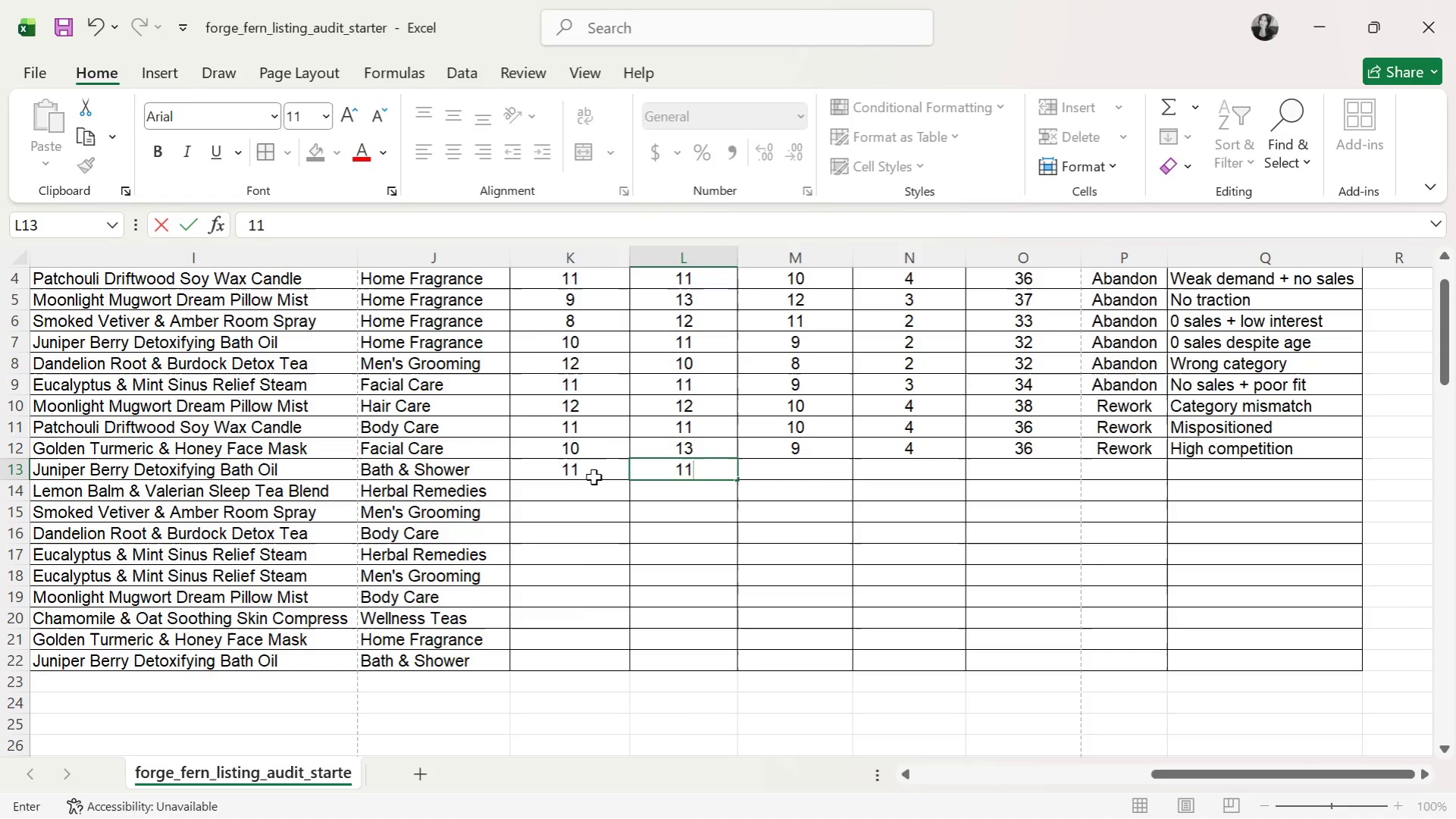 
key(ArrowRight)
 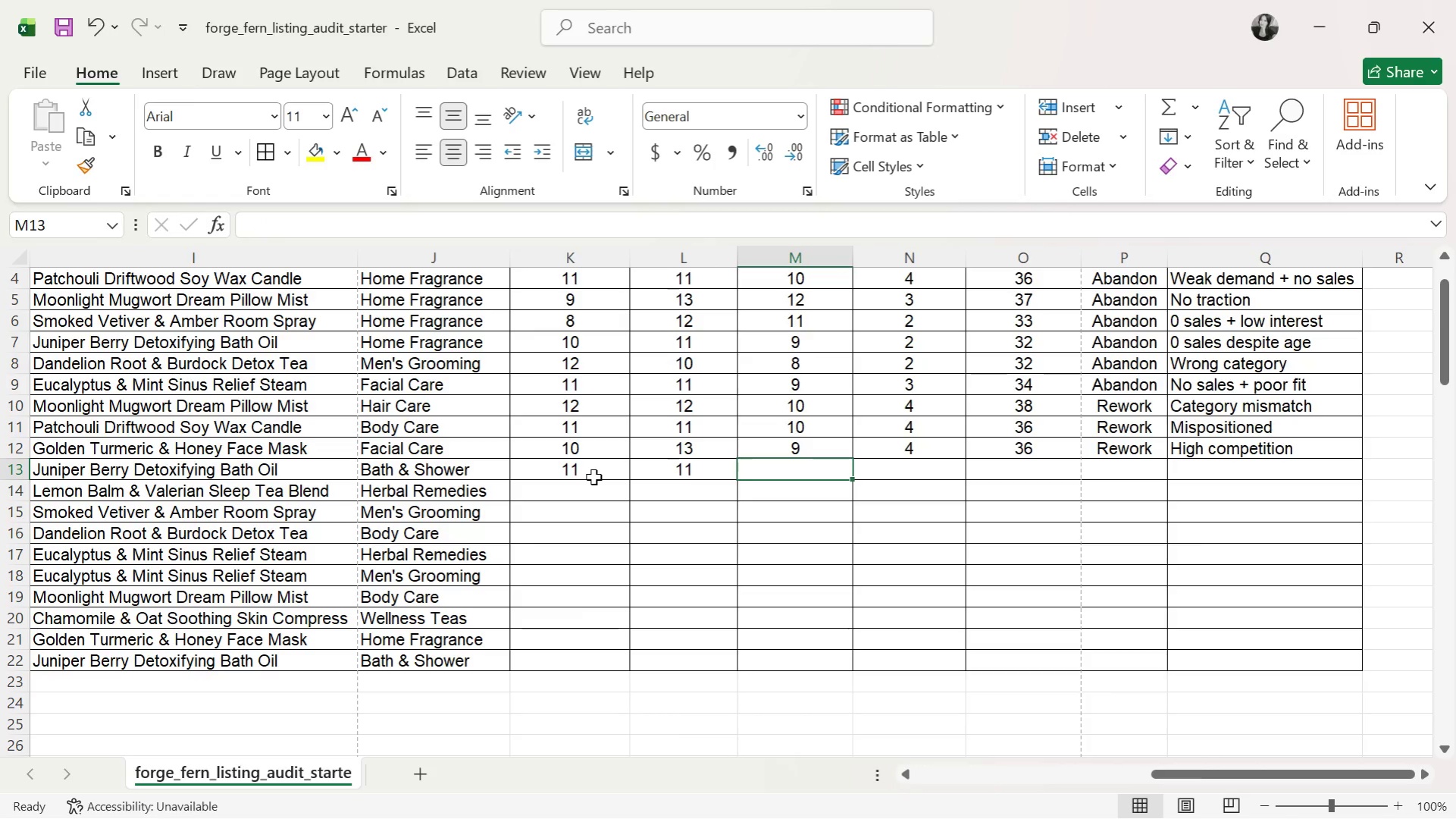 
key(9)
 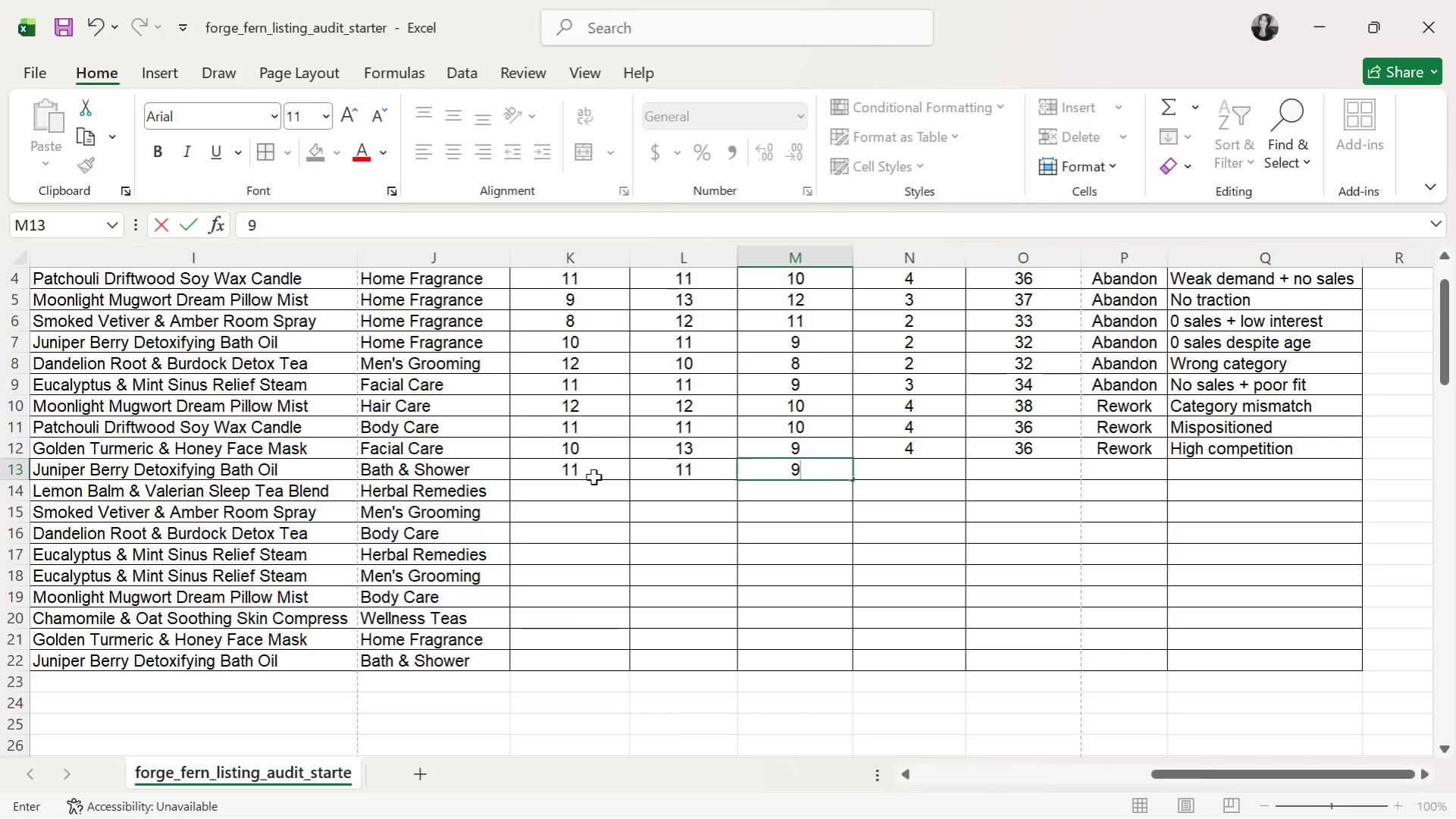 
key(ArrowRight)
 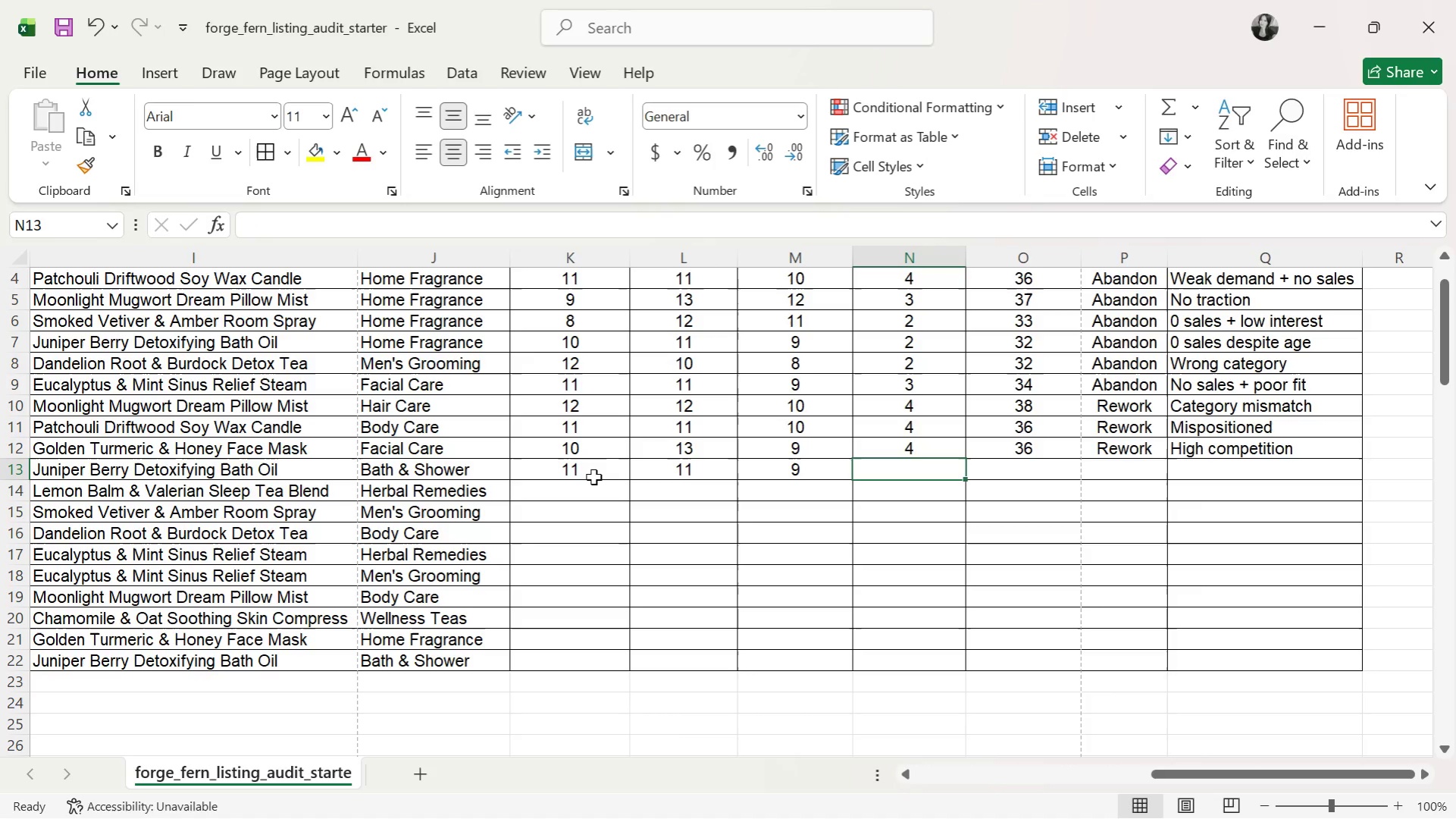 
key(4)
 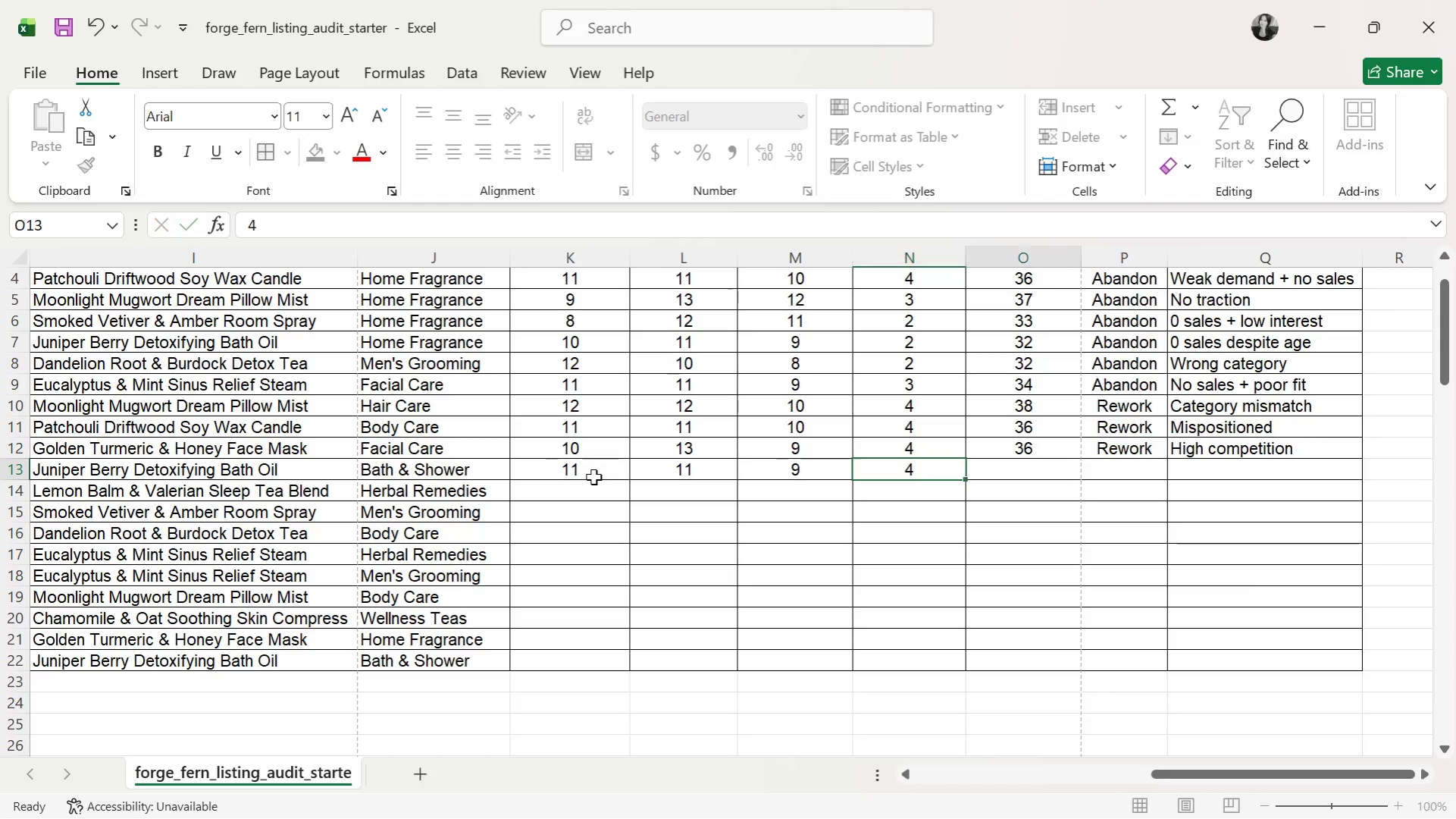 
key(ArrowRight)
 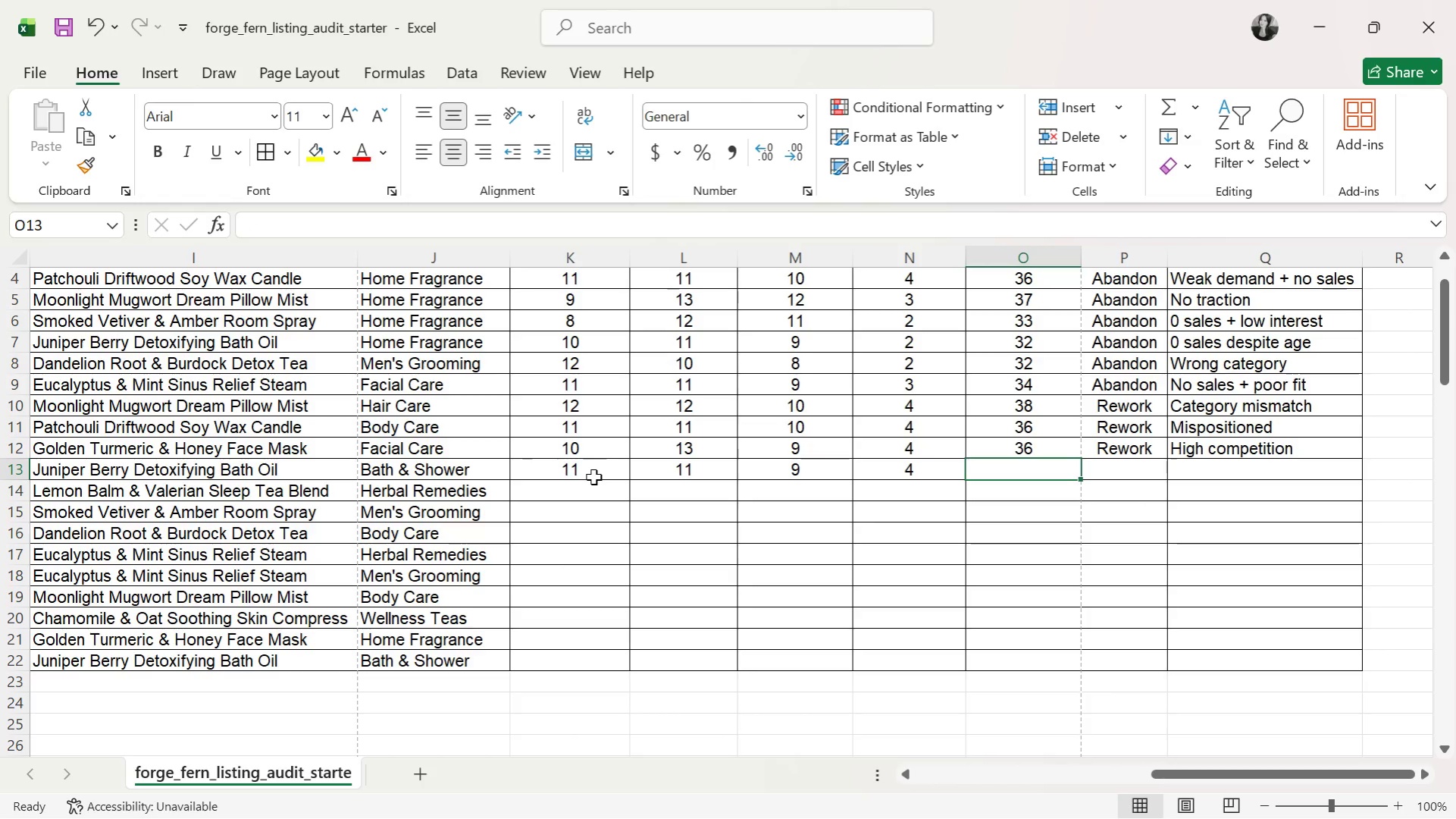 
type(35)
 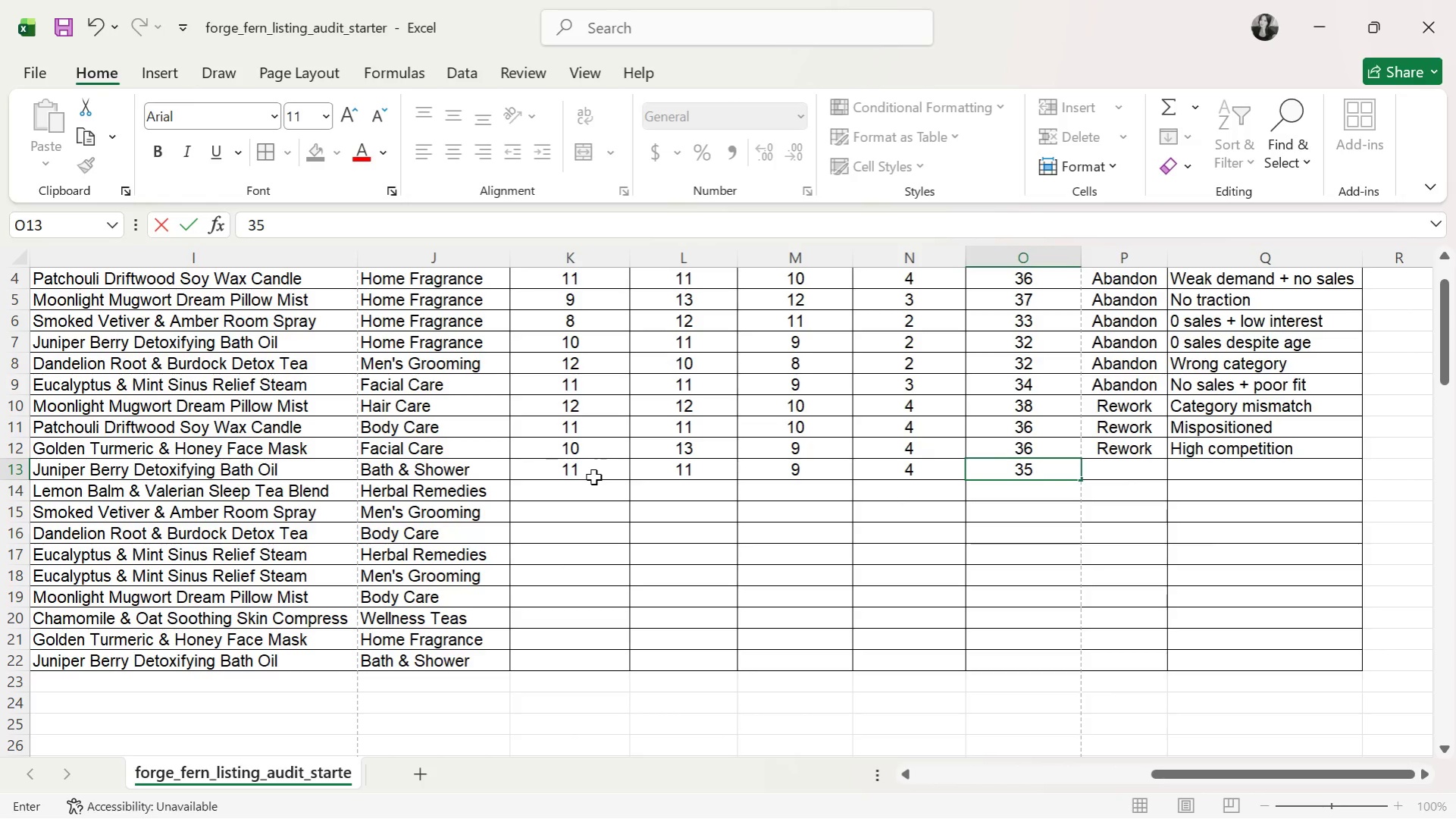 
key(ArrowRight)
 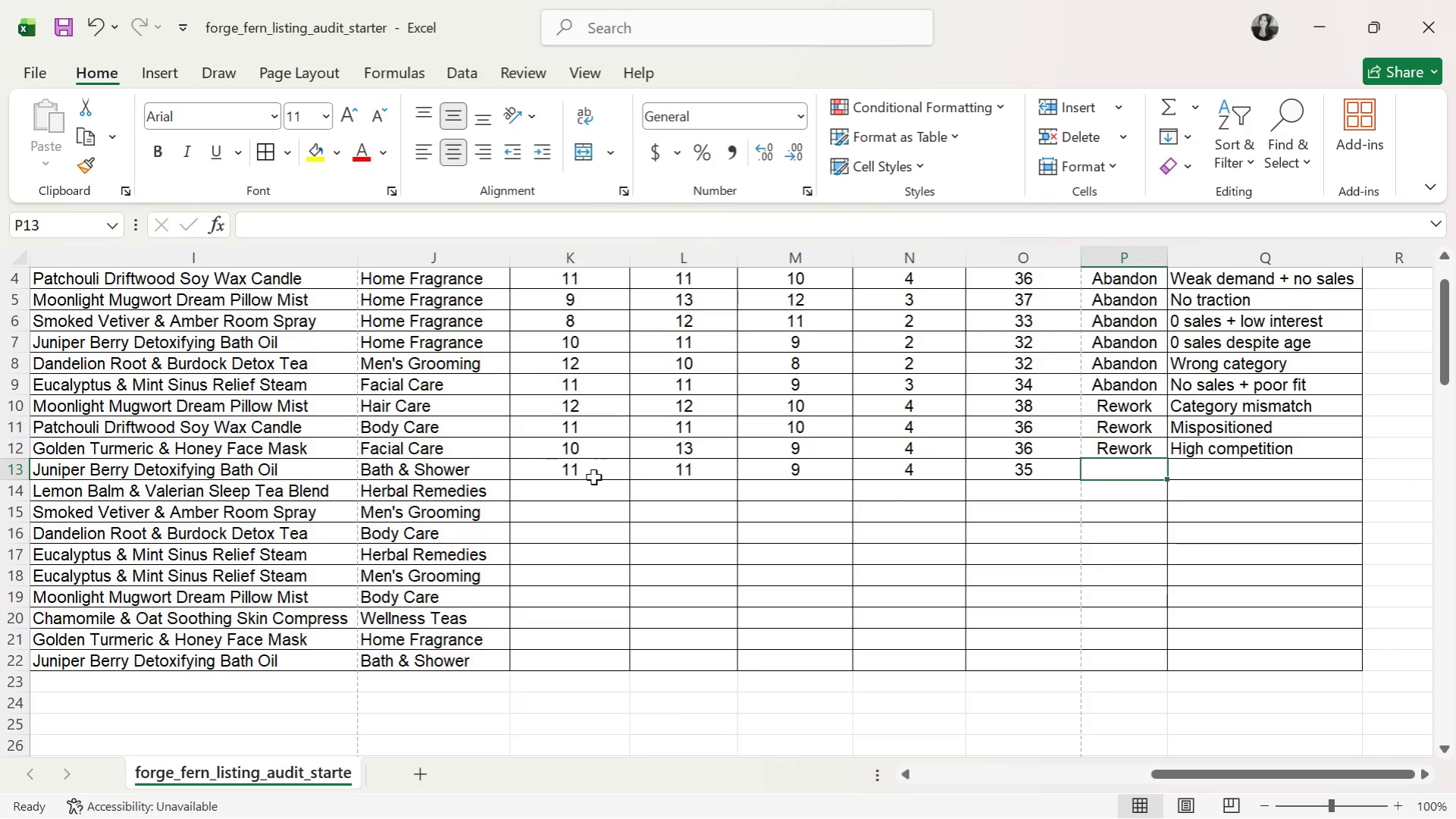 
key(CapsLock)
 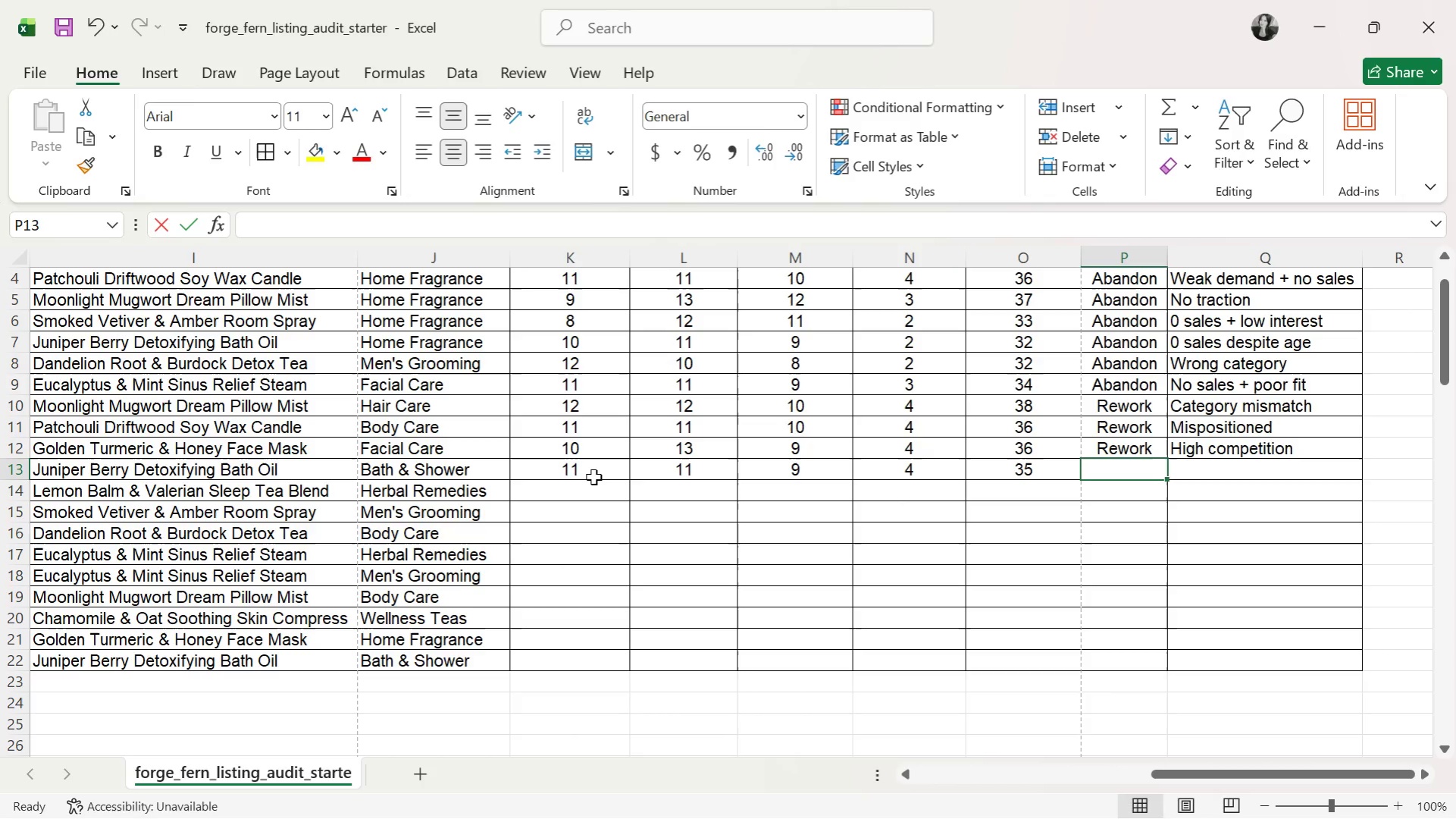 
key(R)
 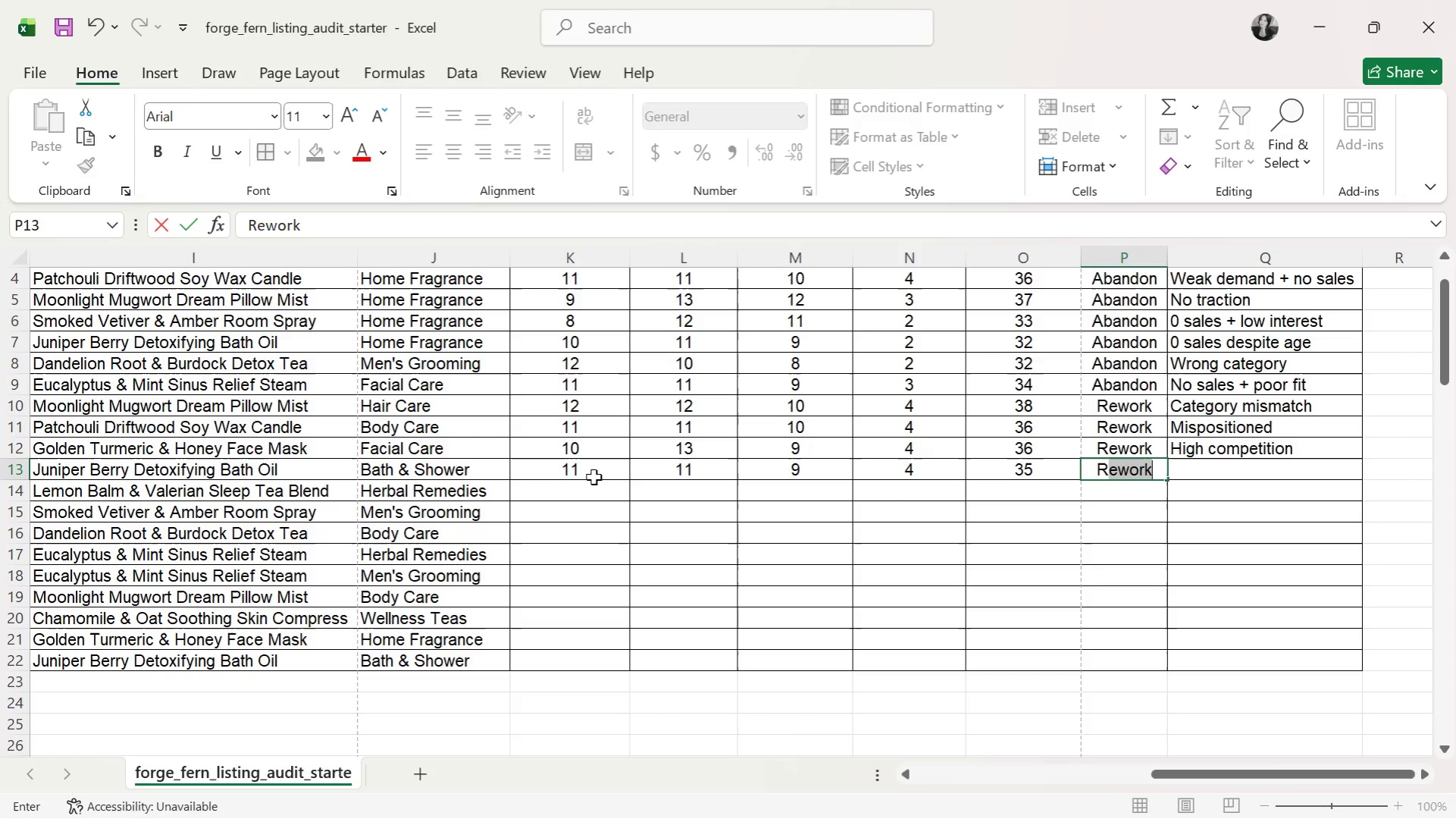 
key(CapsLock)
 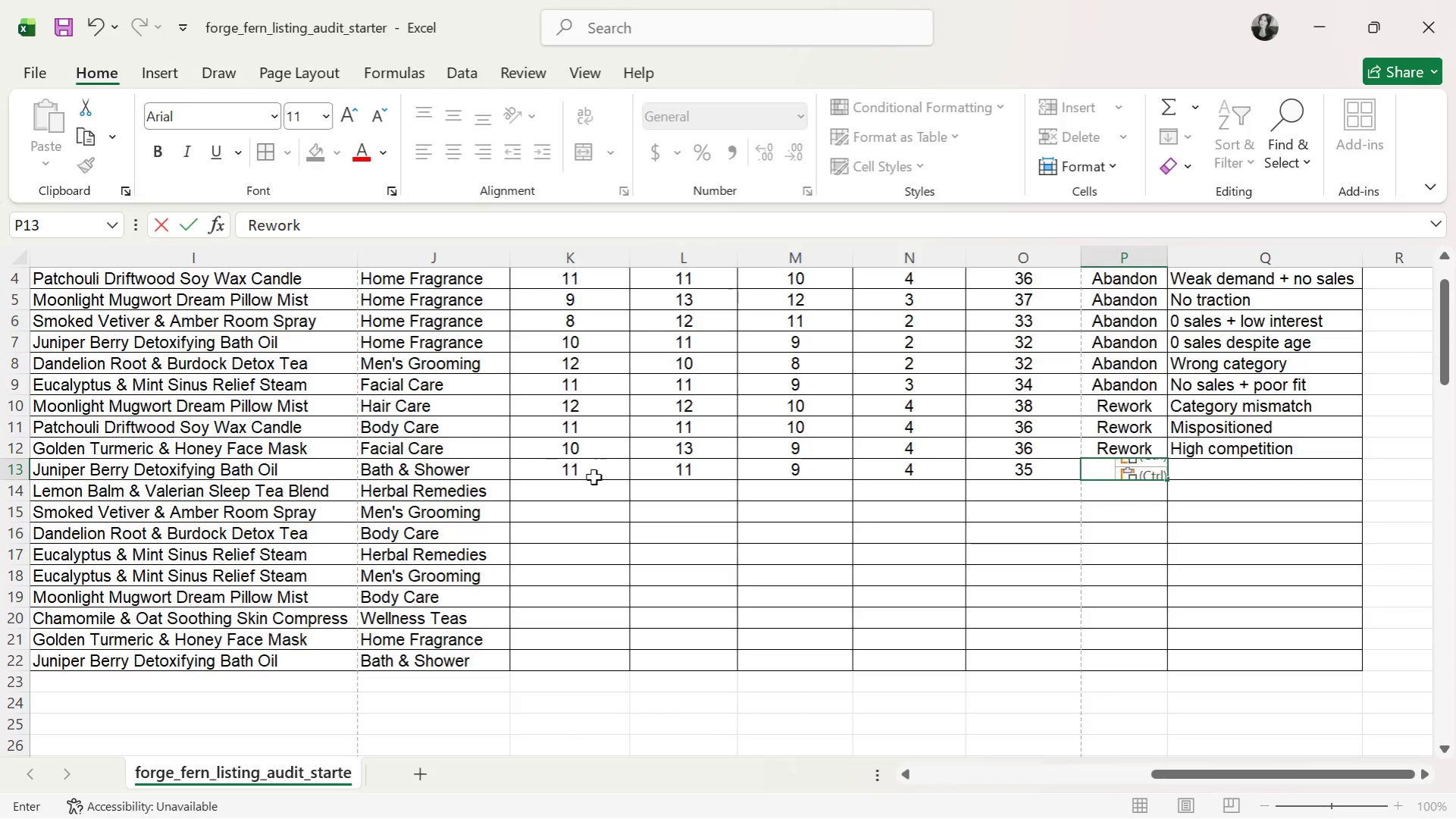 
key(ArrowRight)
 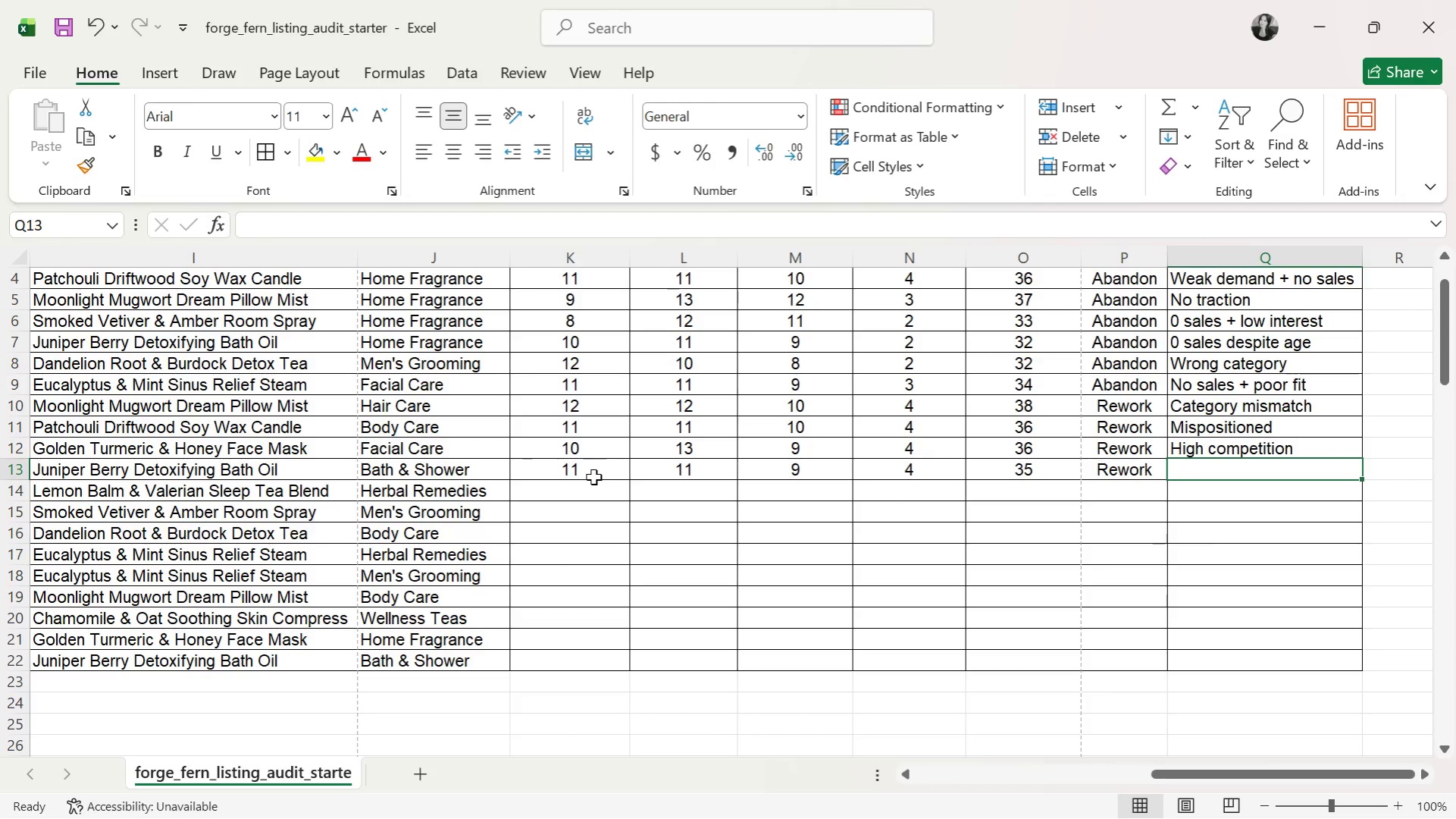 
type(Weak conversion)
 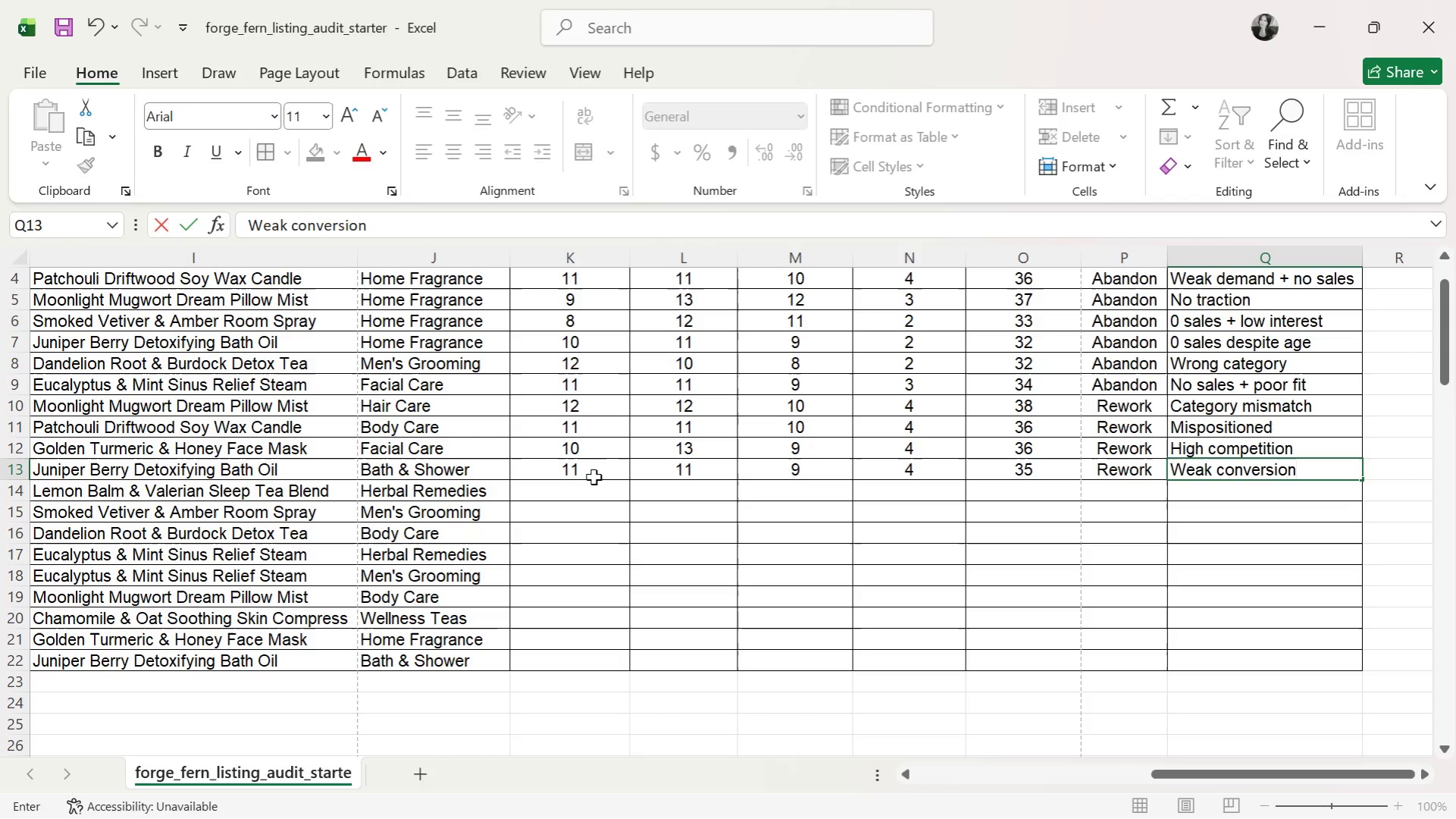 
key(Enter)
 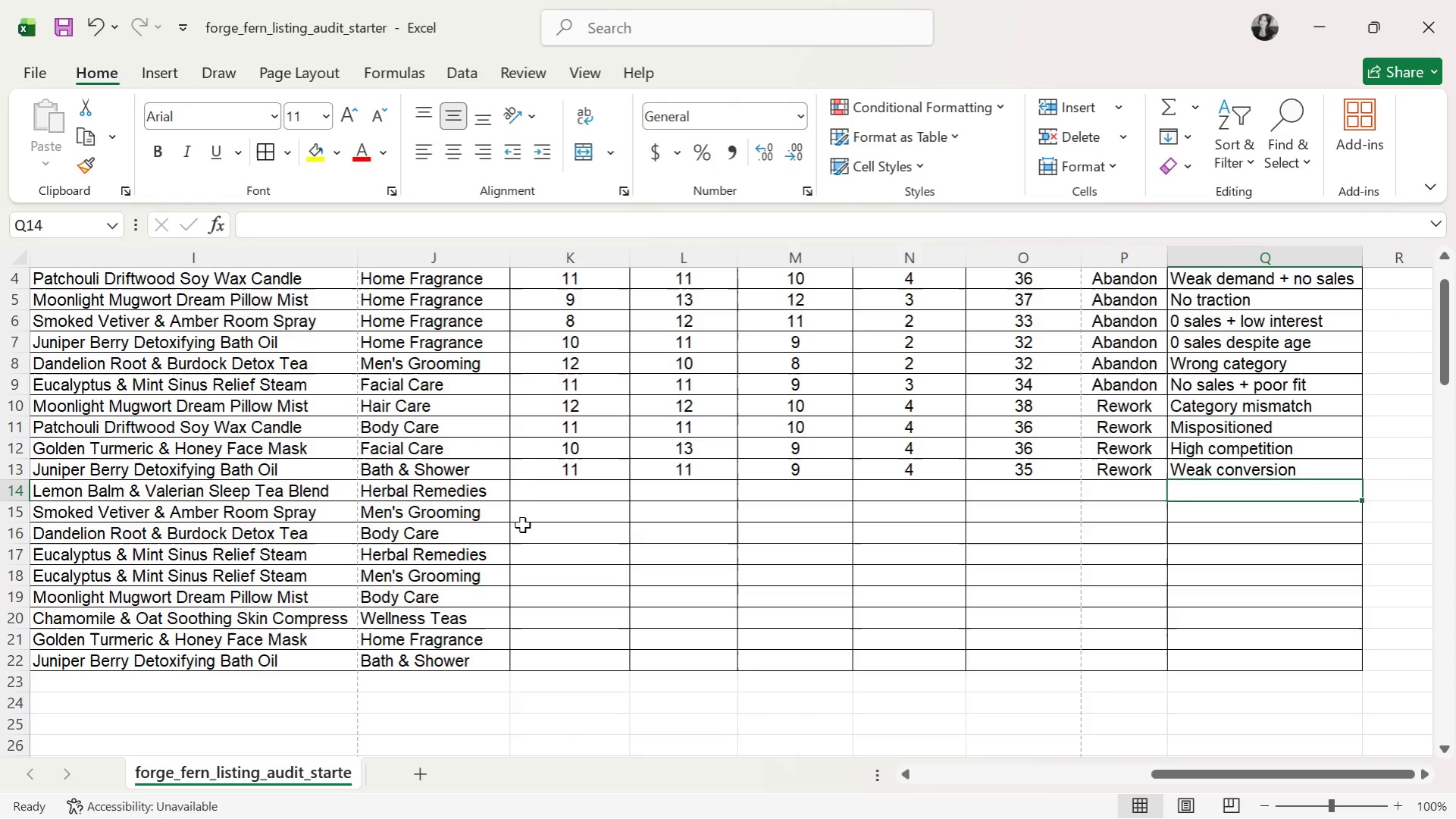 
left_click([540, 499])
 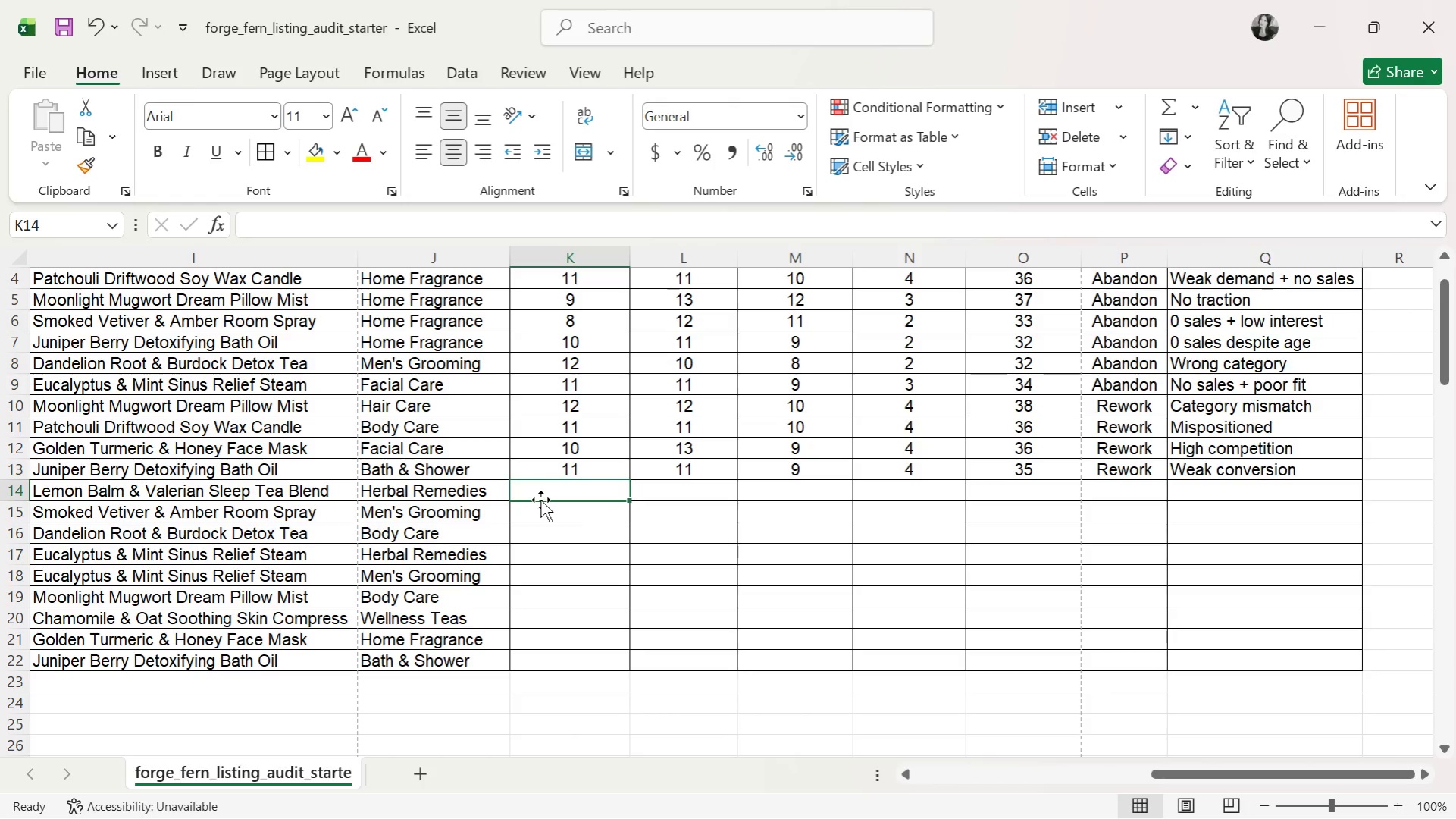 
key(ArrowUp)
 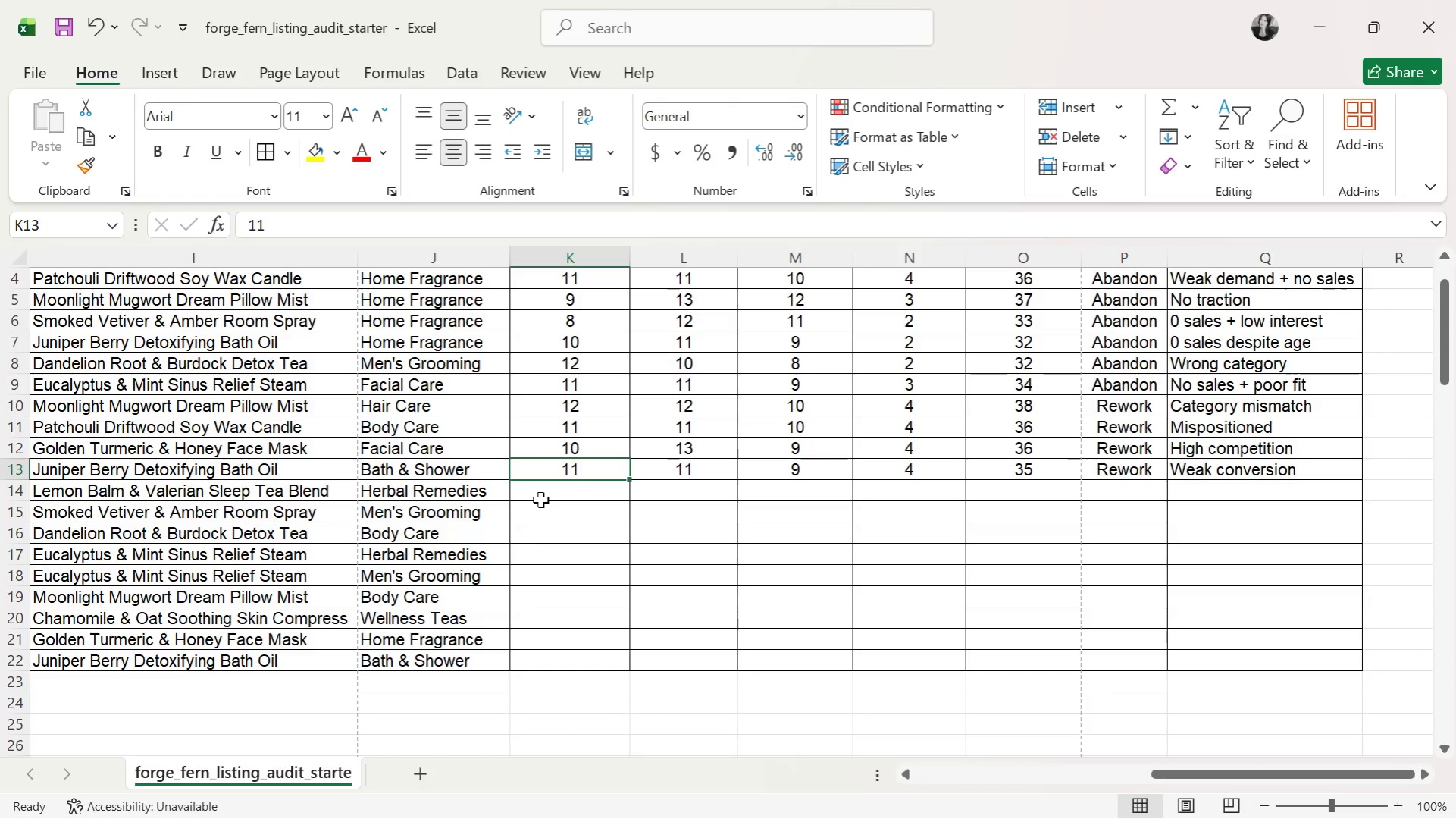 
wait(10.56)
 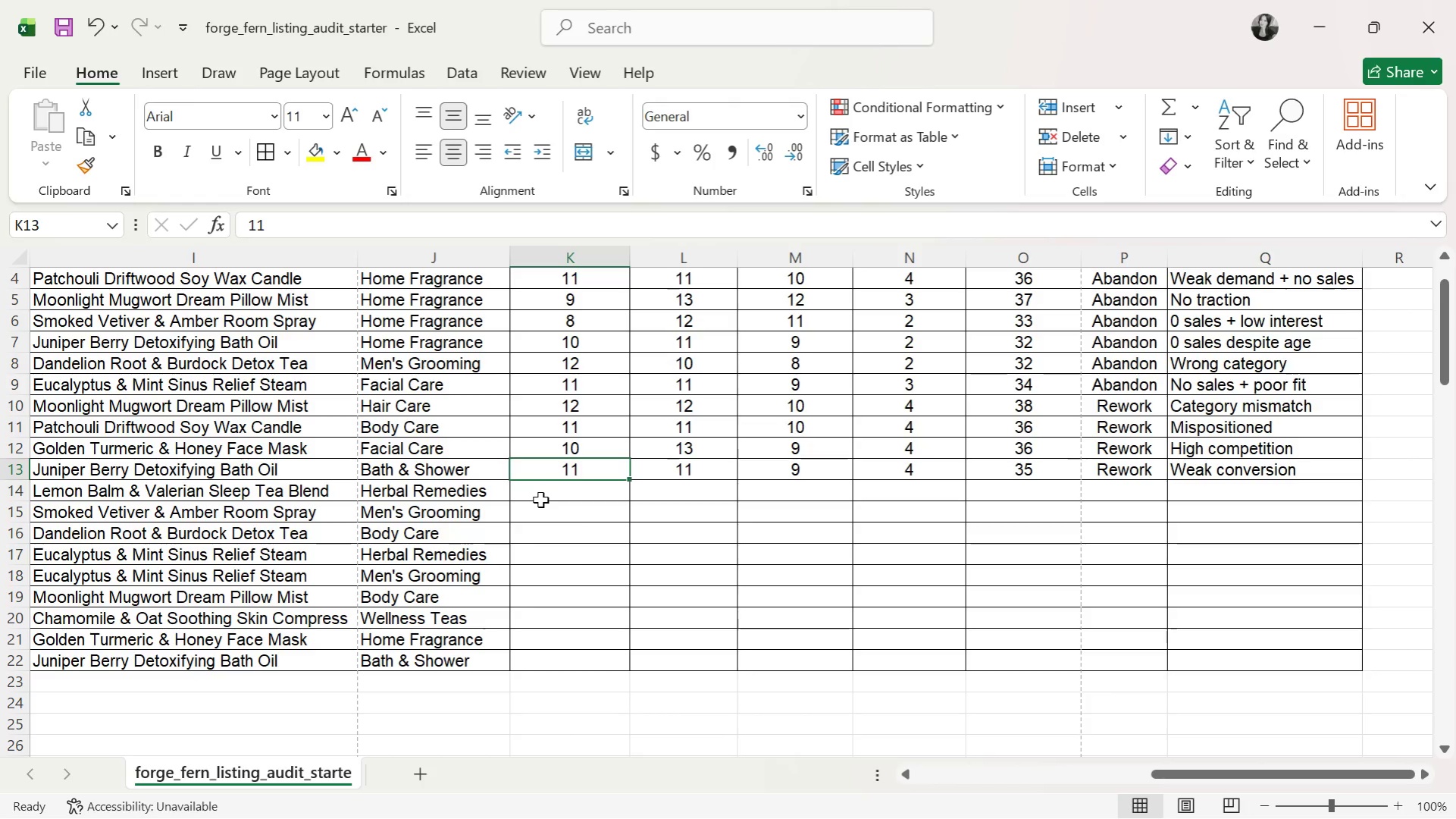 
key(ArrowDown)
 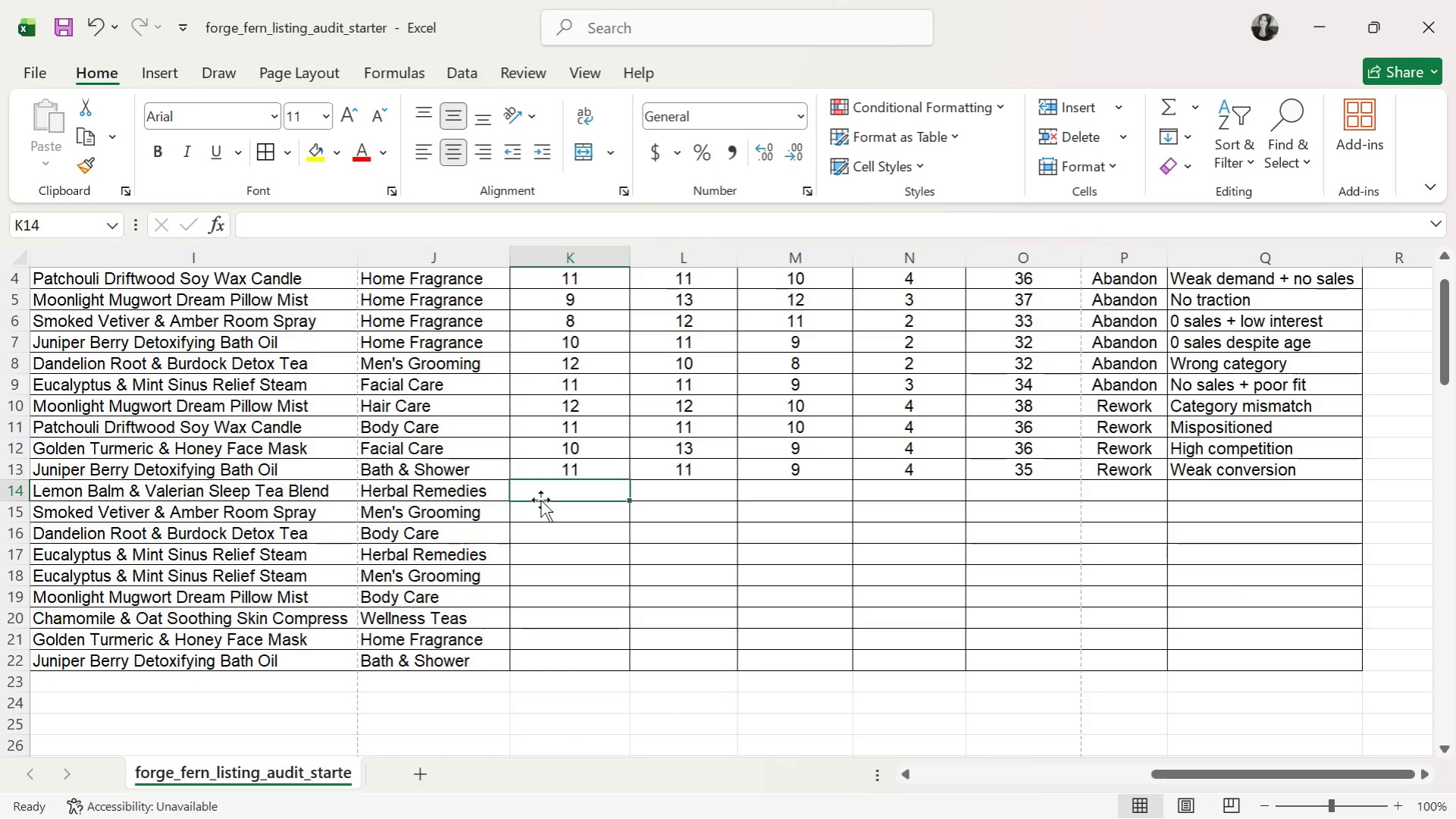 
type(10)
 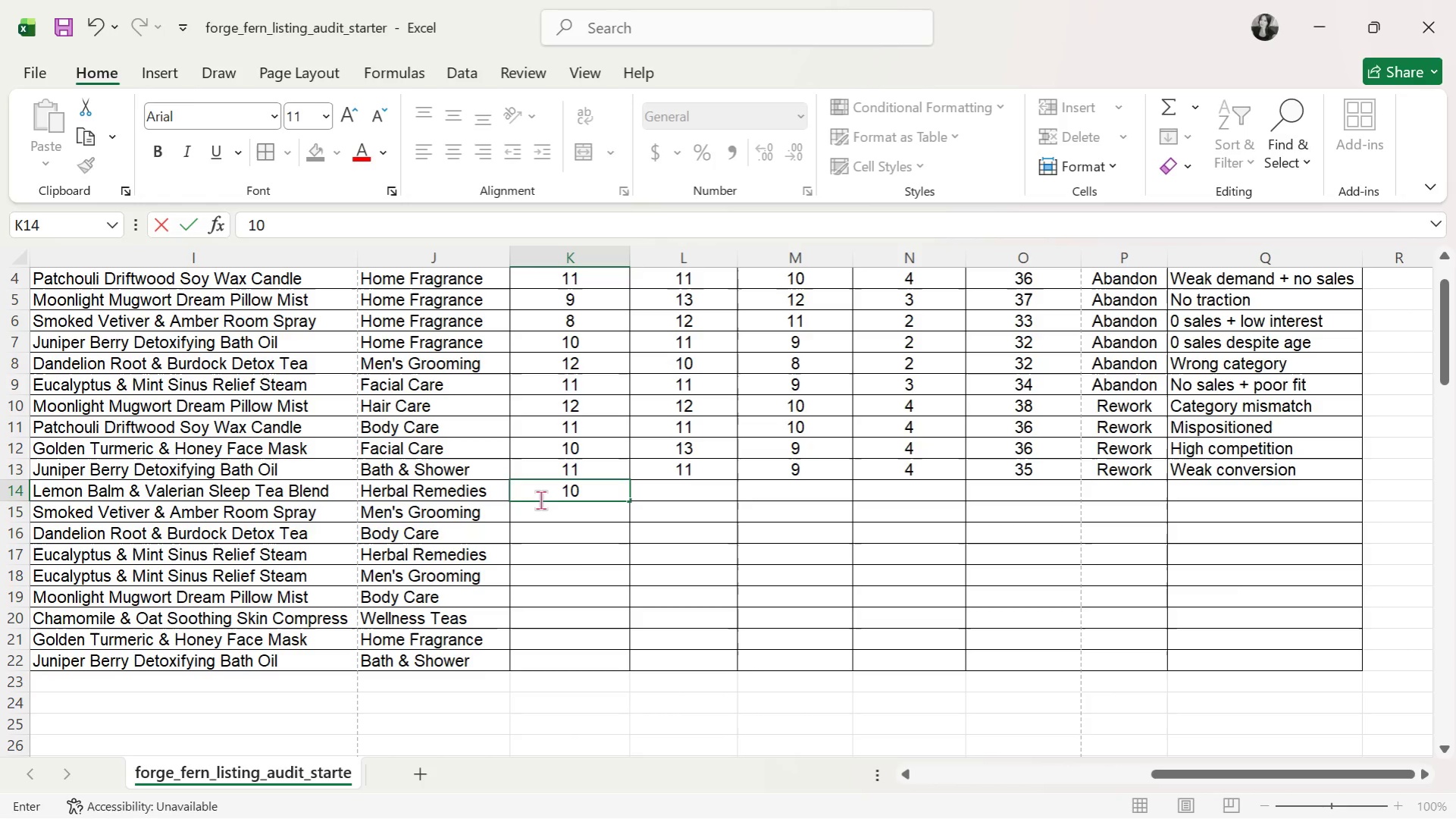 
key(ArrowRight)
 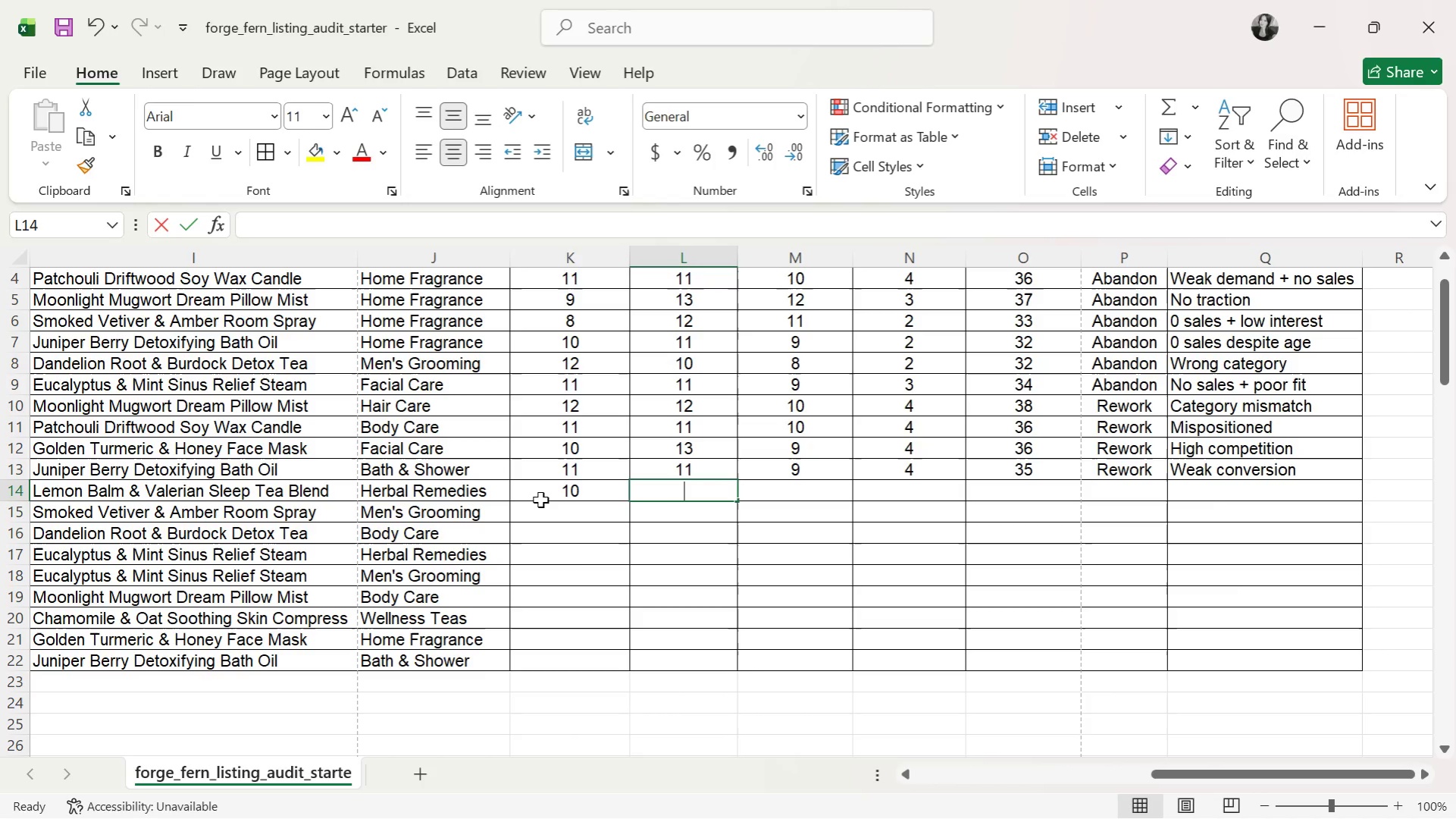 
type(12)
 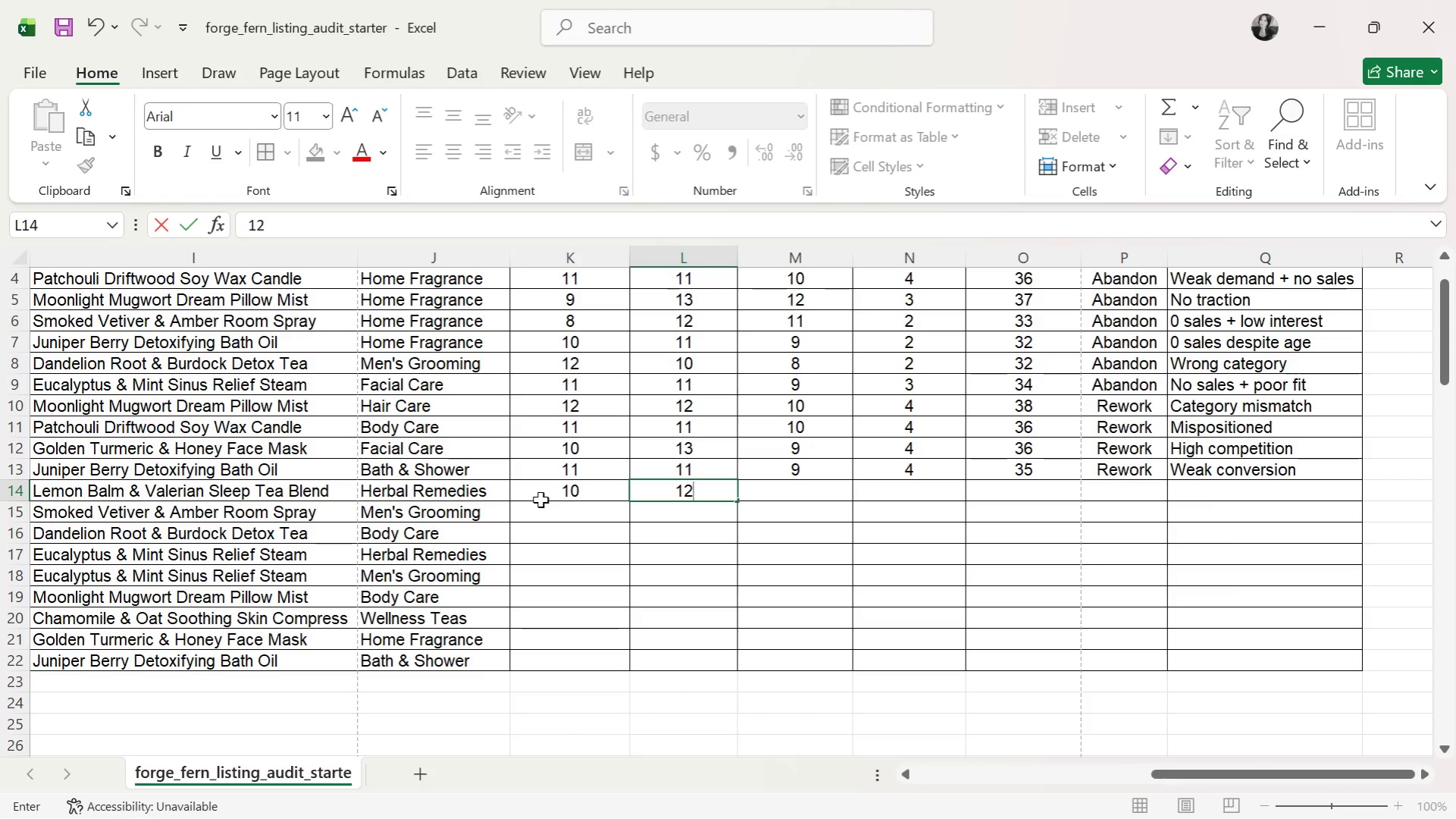 
key(ArrowRight)
 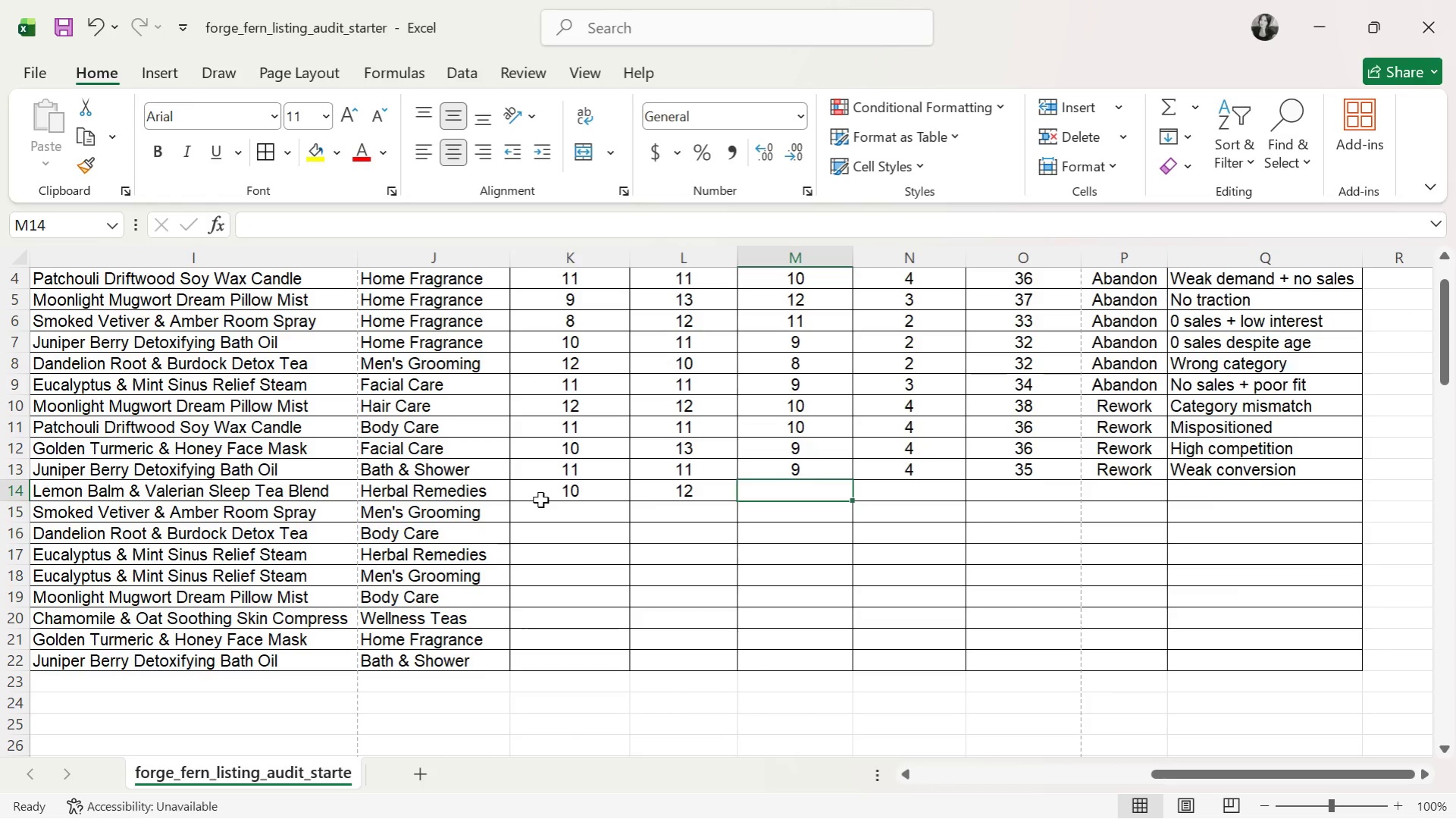 
type(10)
 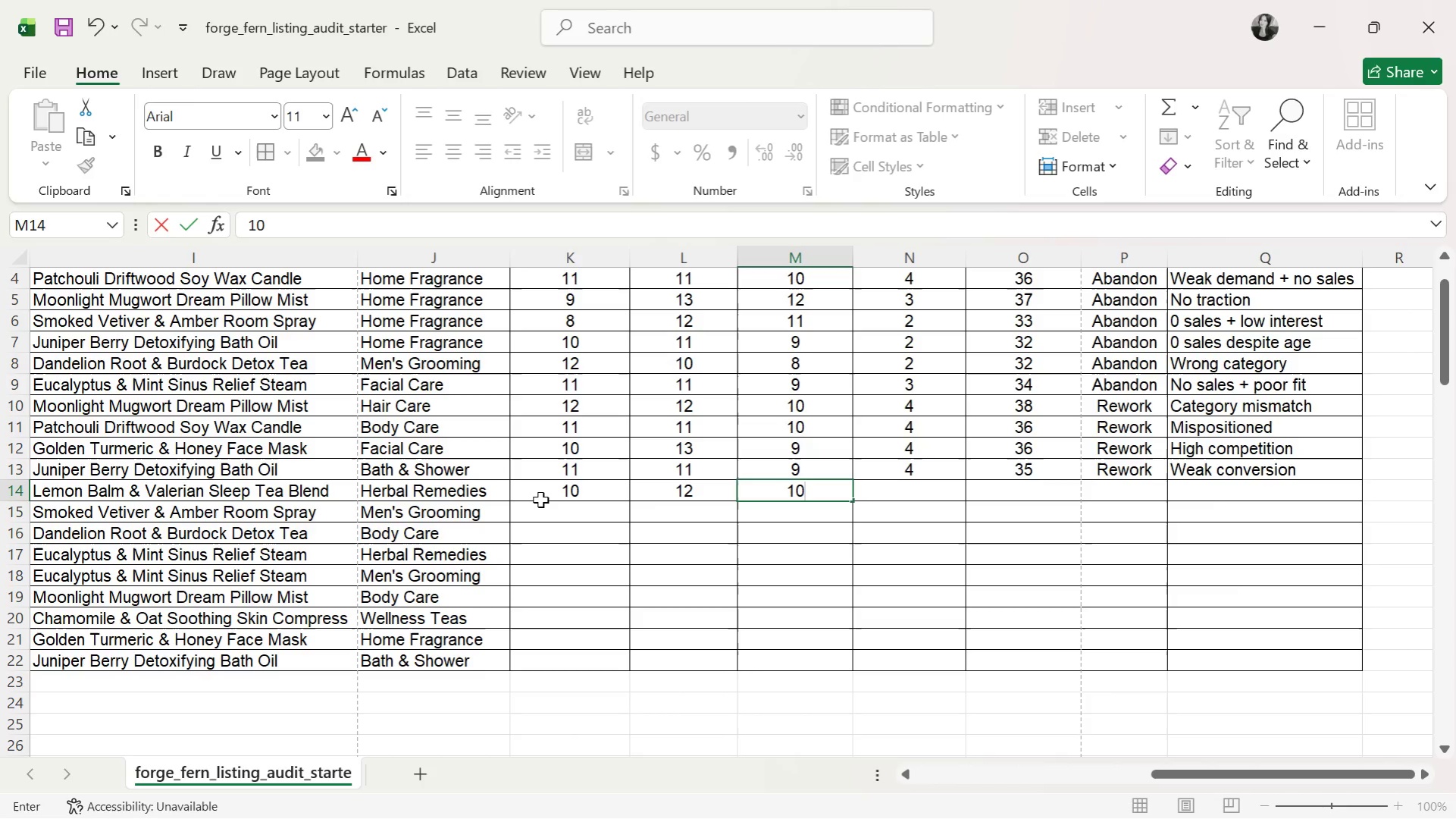 
key(ArrowRight)
 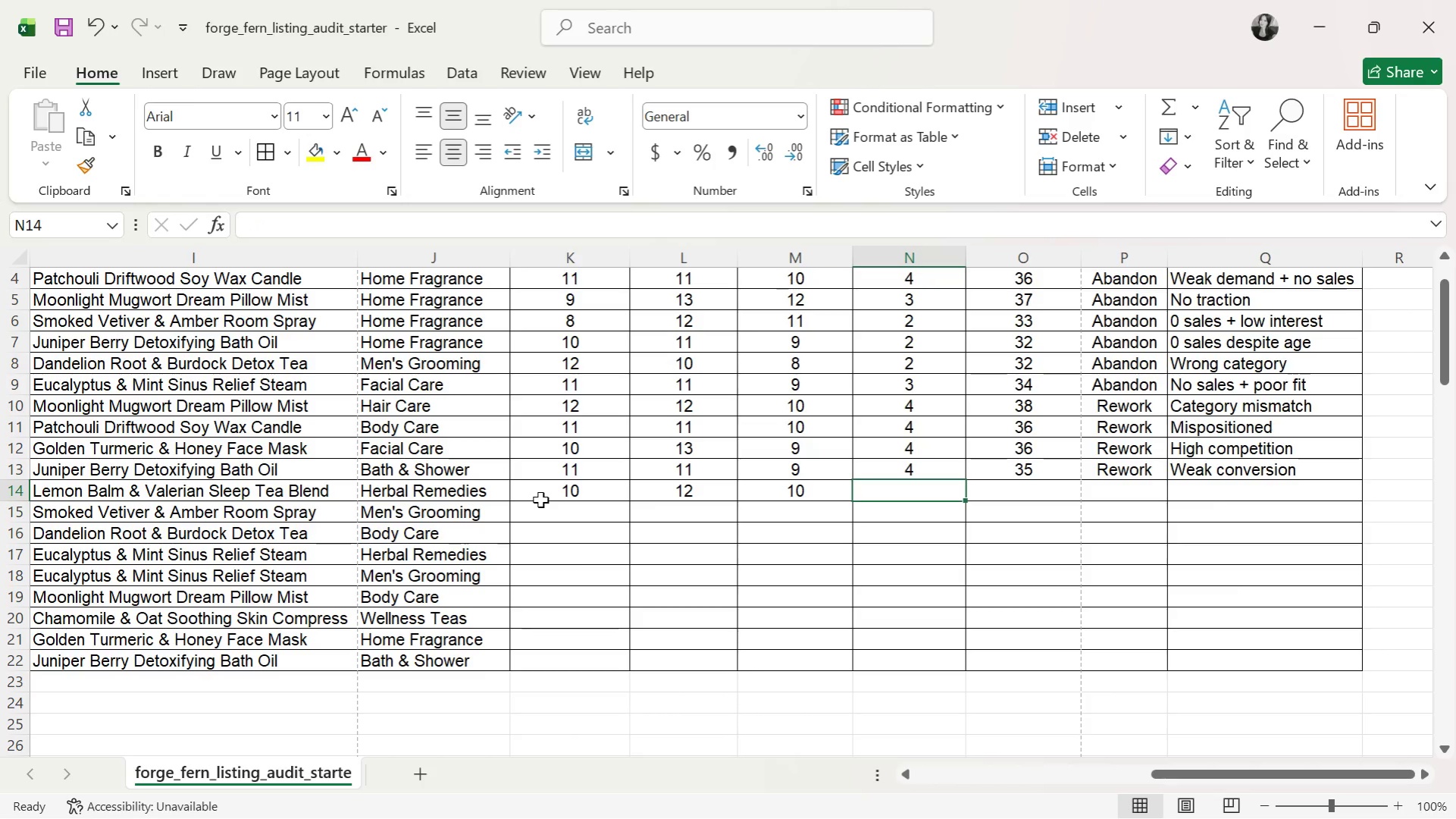 
key(4)
 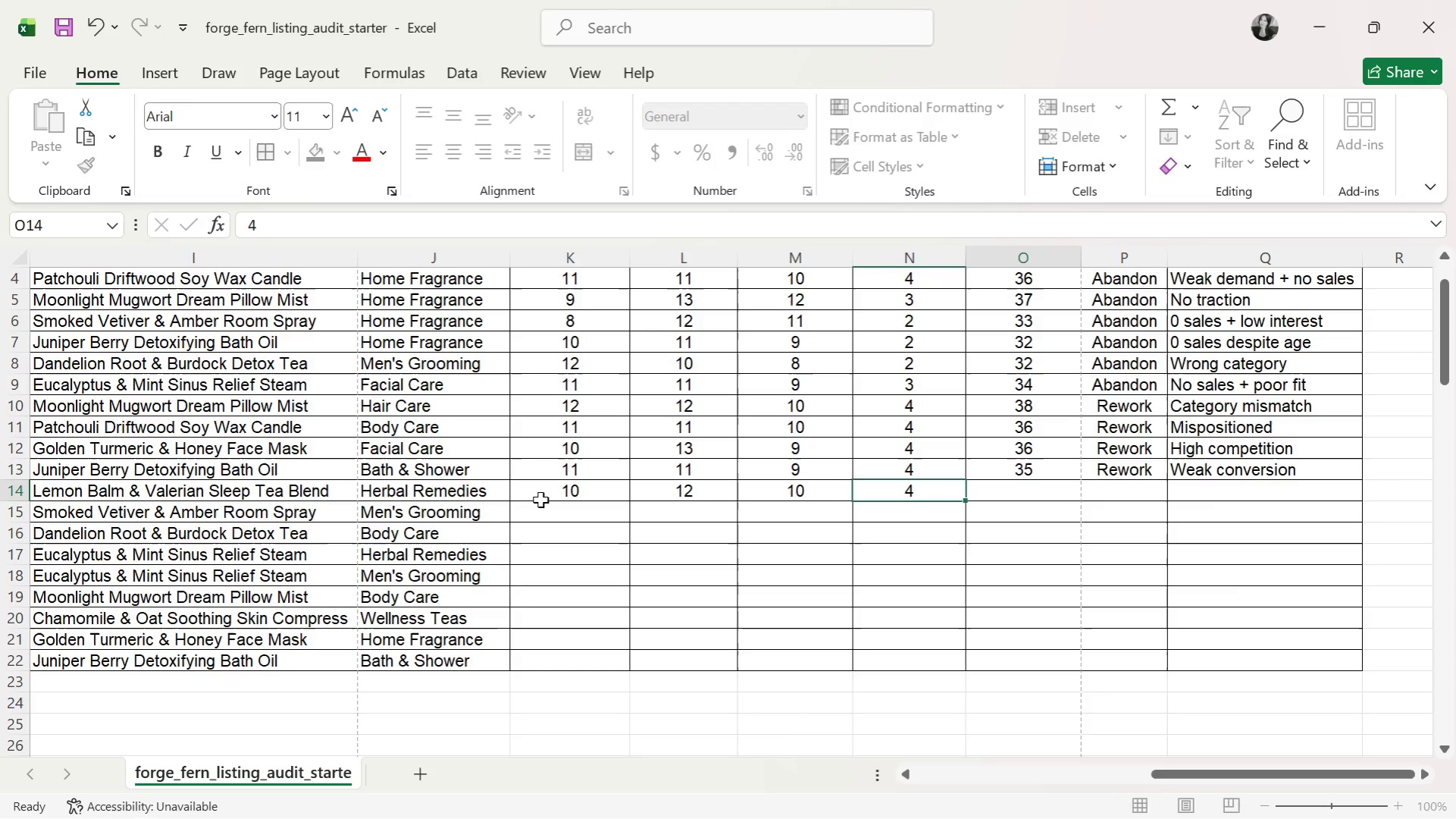 
key(ArrowRight)
 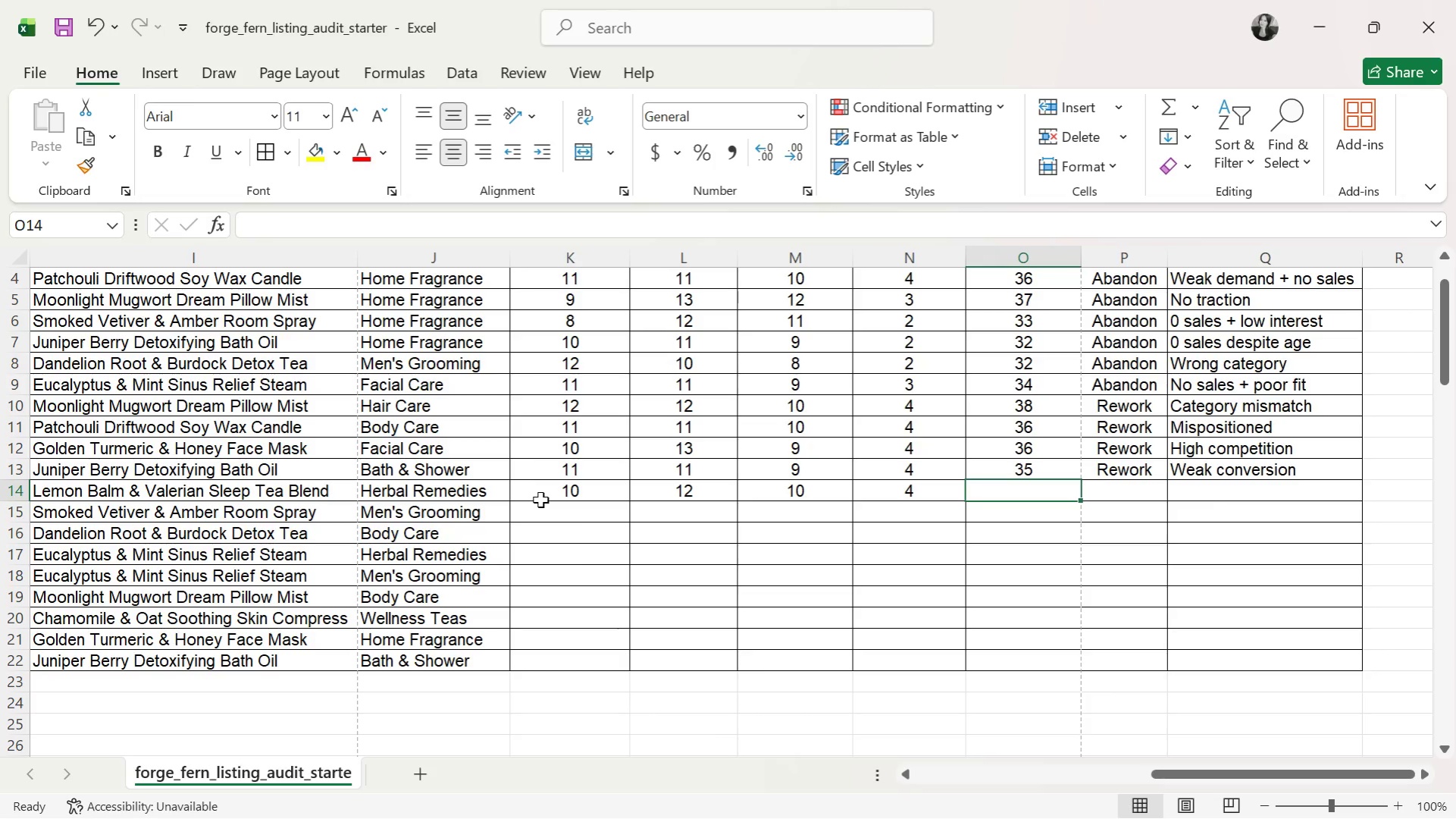 
type(36)
 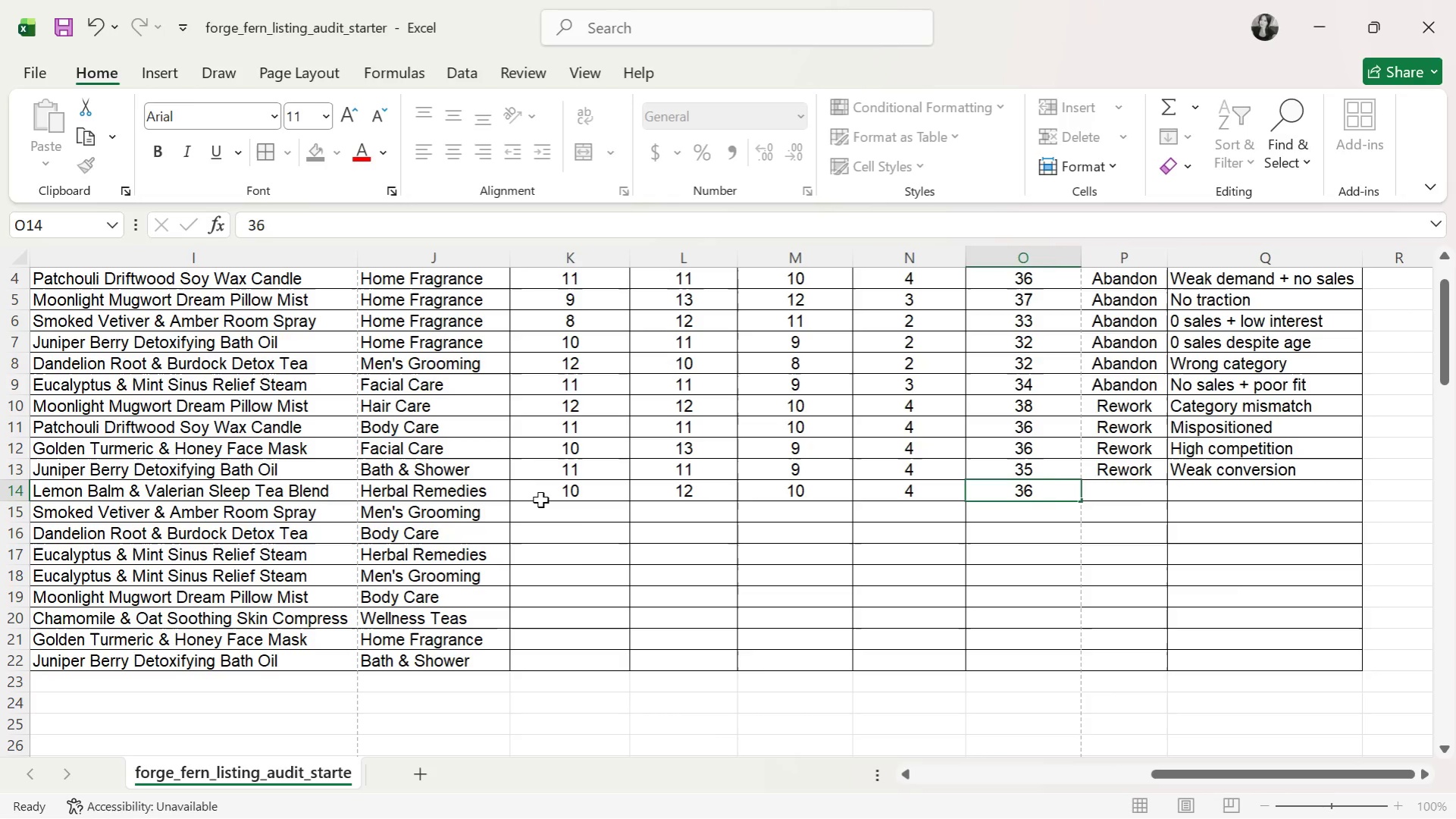 
key(ArrowRight)
 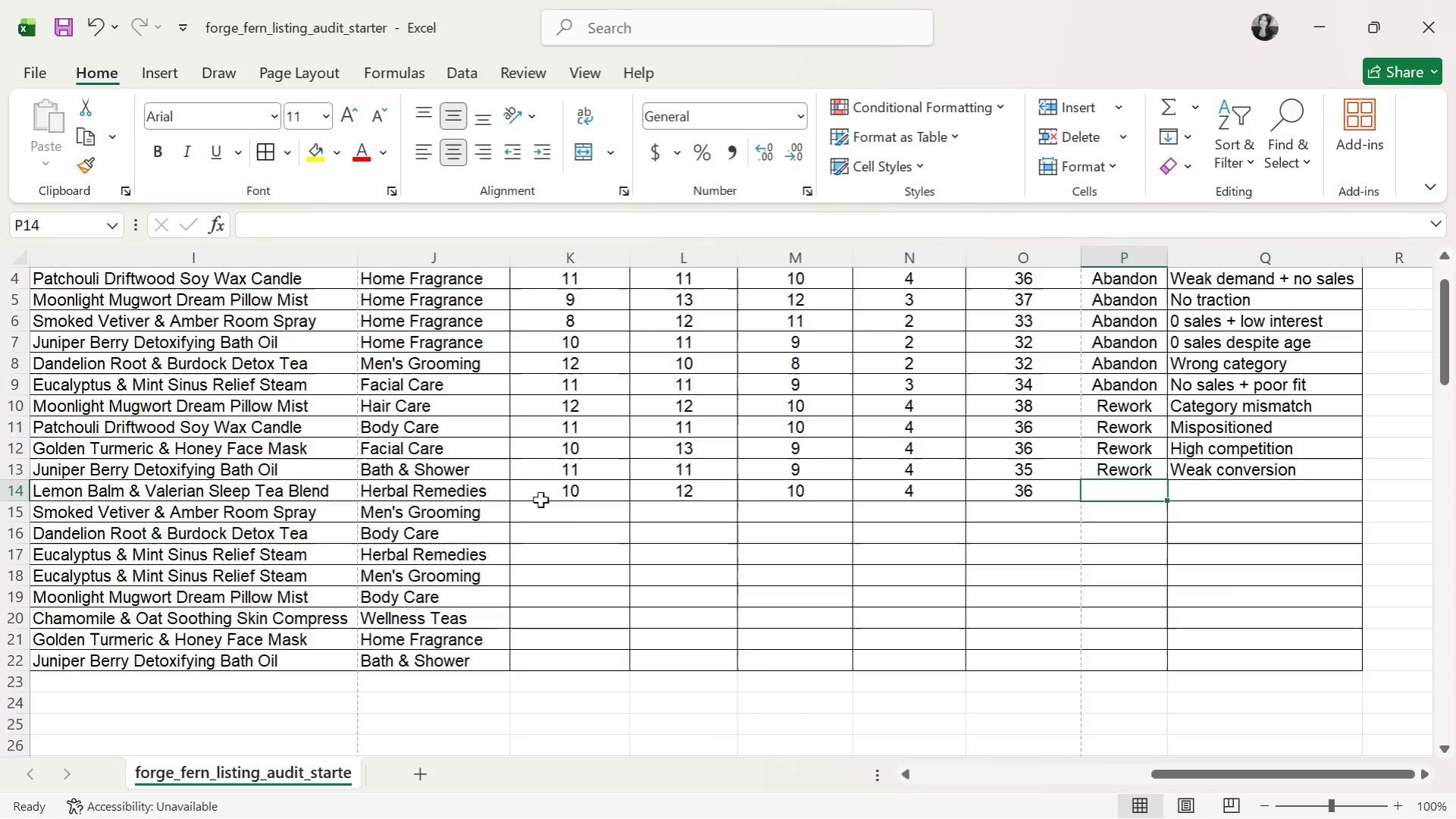 
key(CapsLock)
 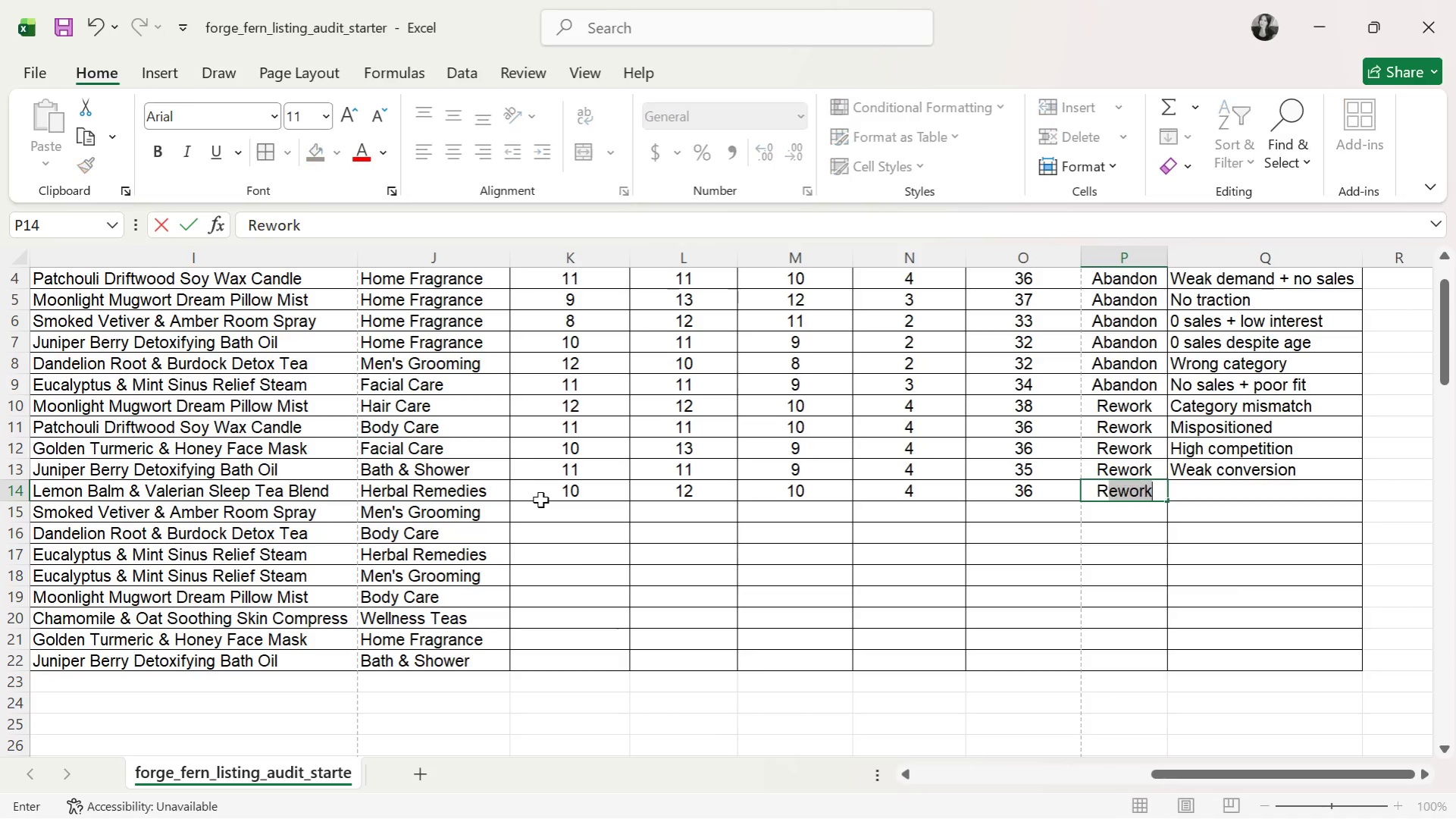 
key(R)
 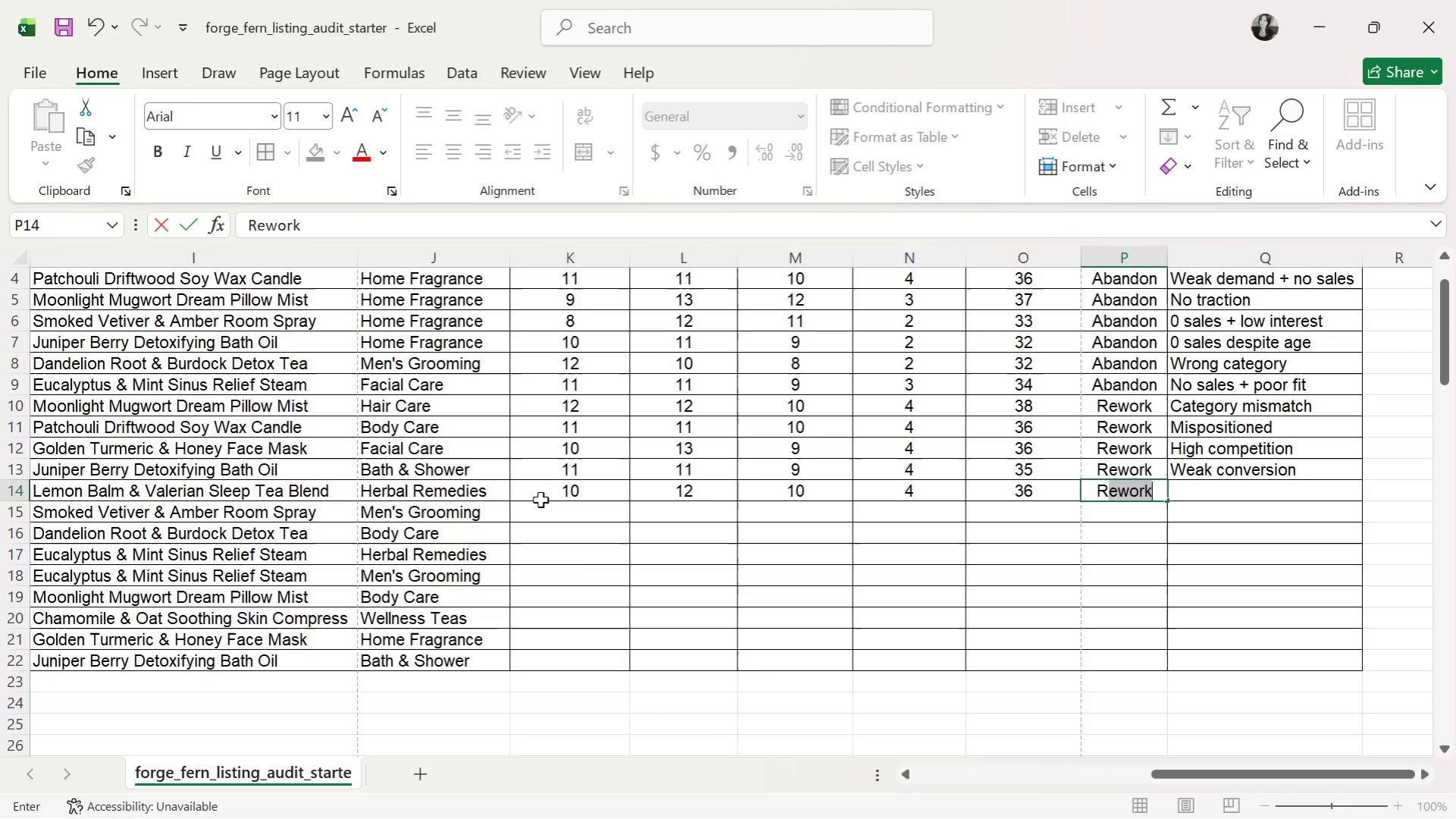 
key(CapsLock)
 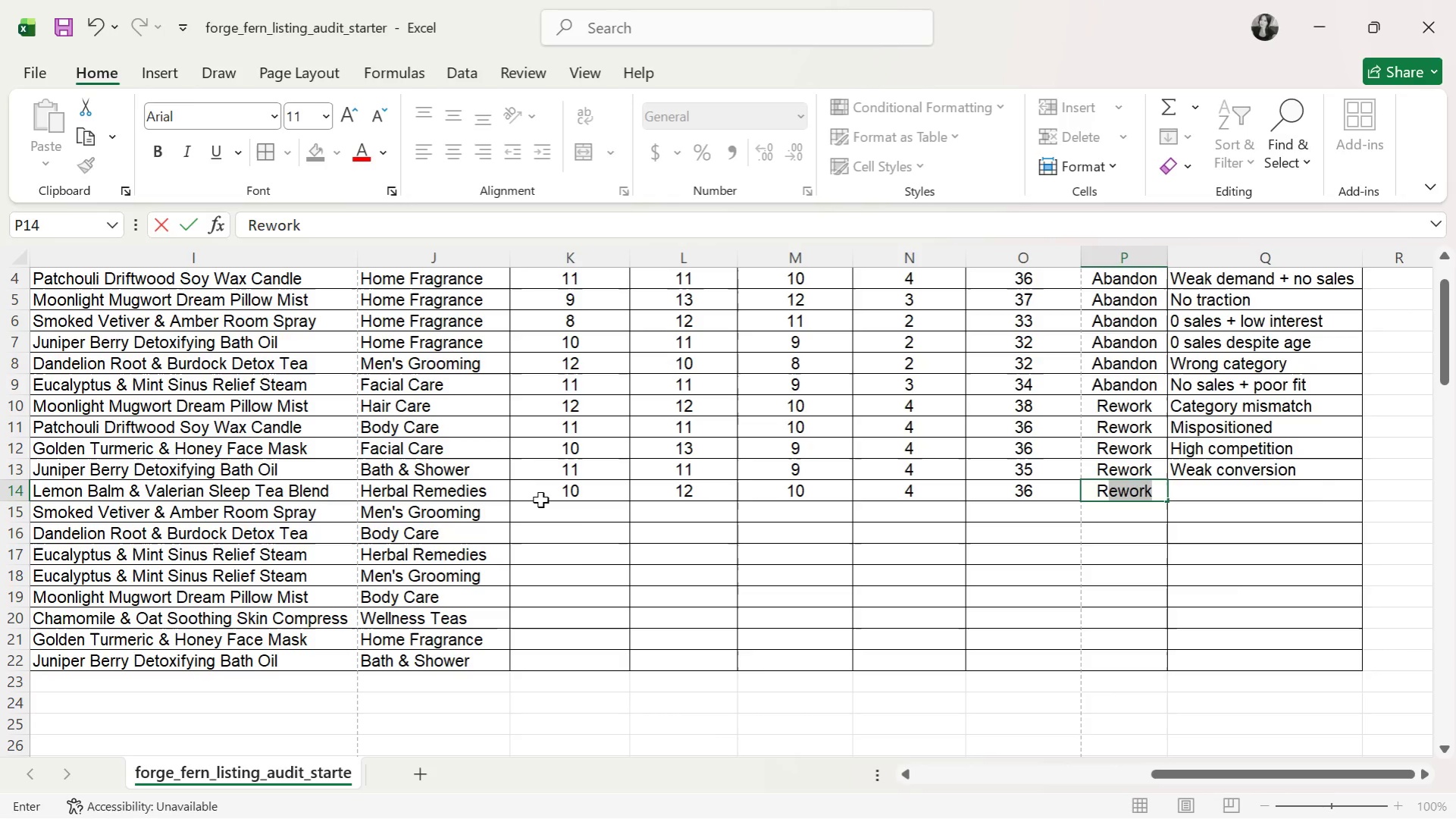 
key(ArrowRight)
 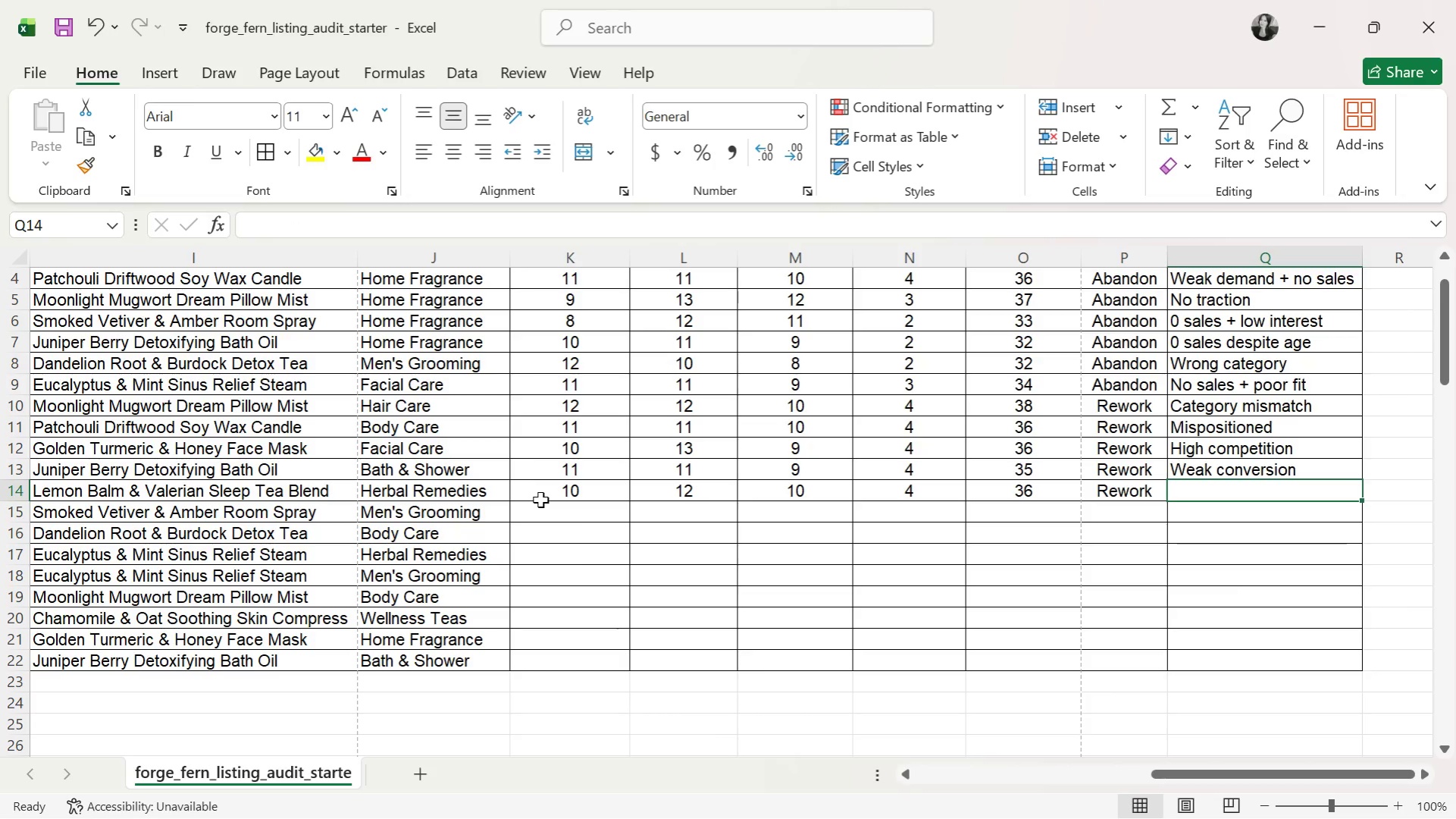 
type(Crowded keyword)
 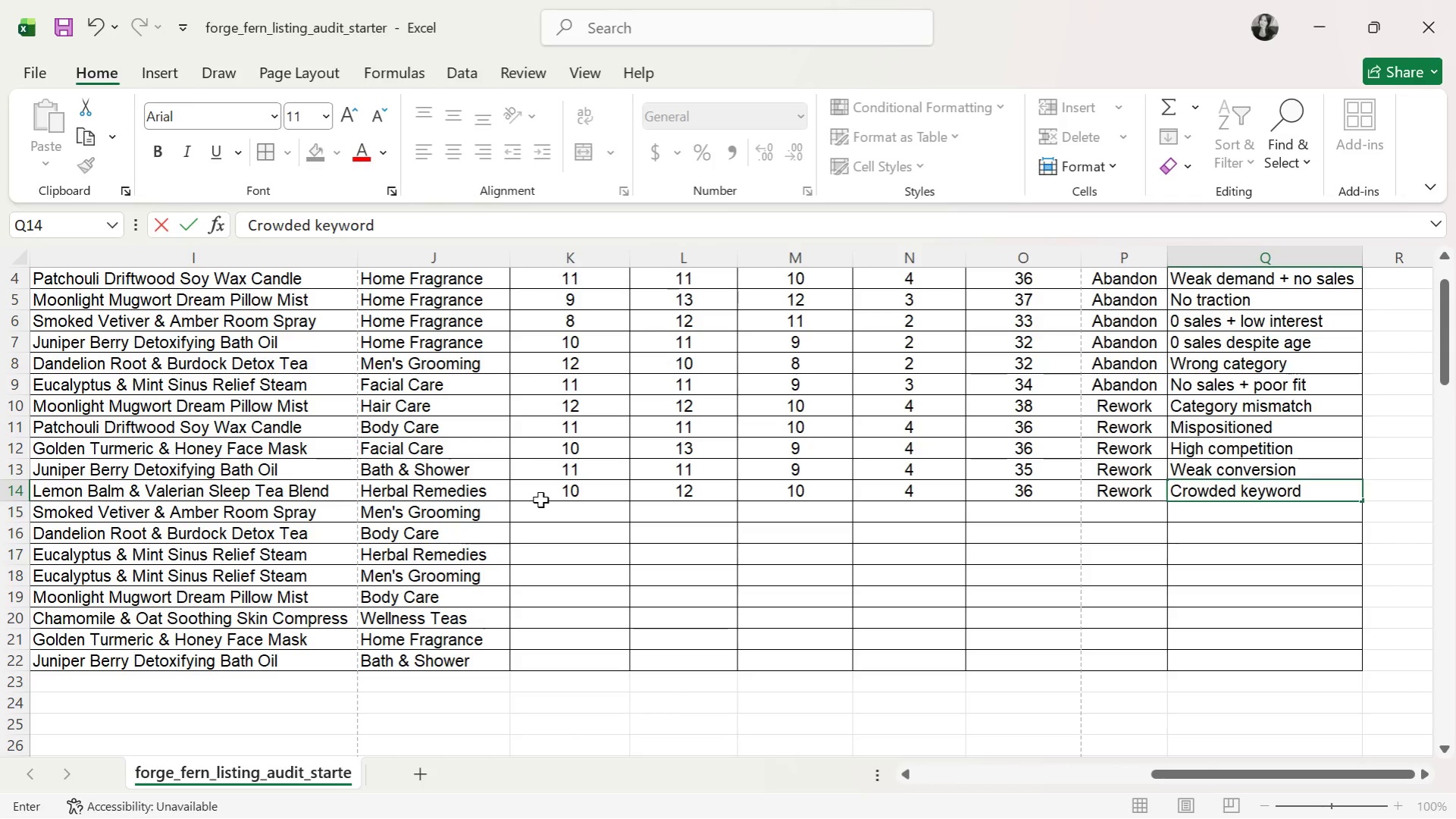 
key(Enter)
 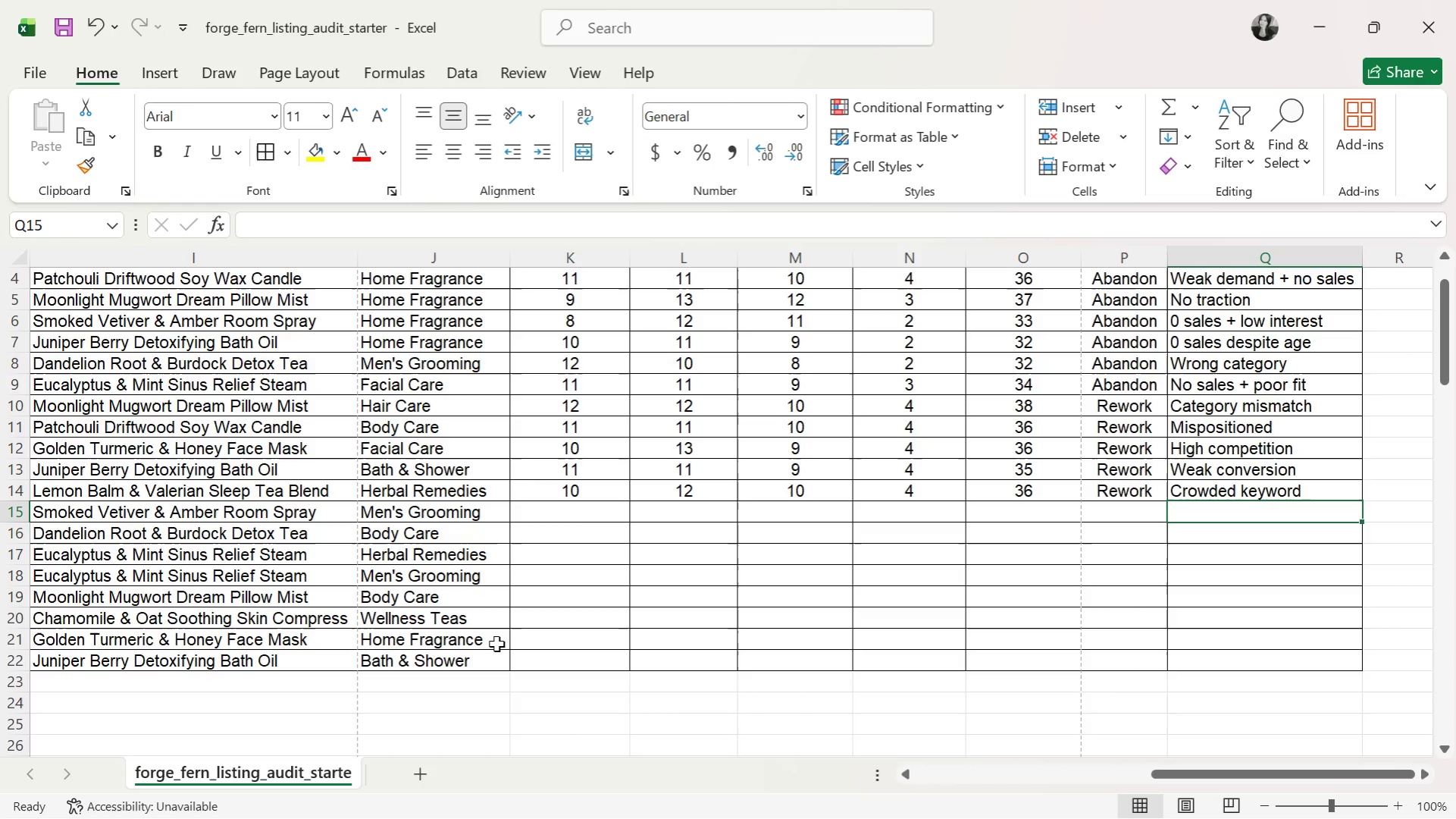 
left_click([581, 513])
 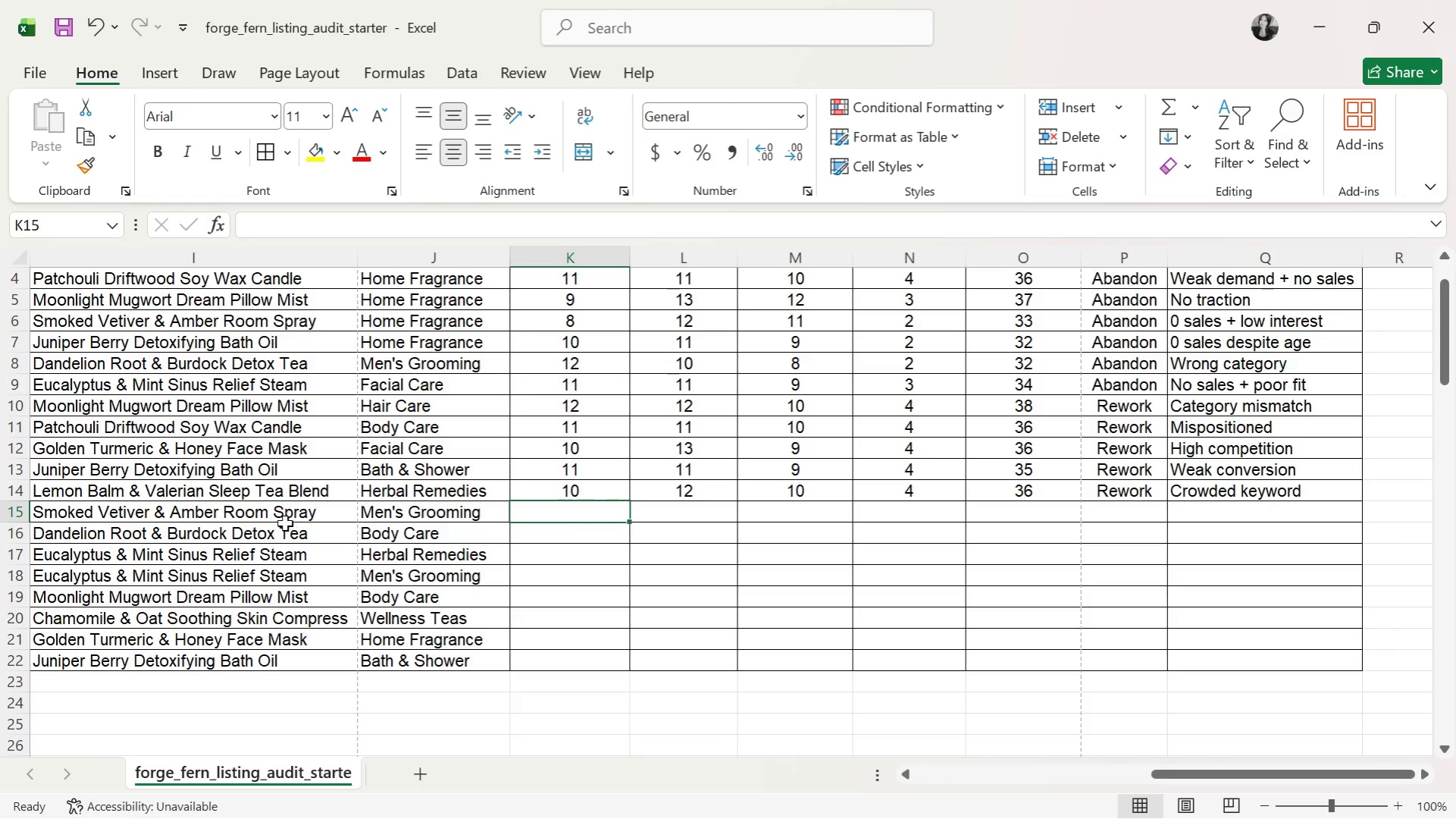 
left_click([280, 517])
 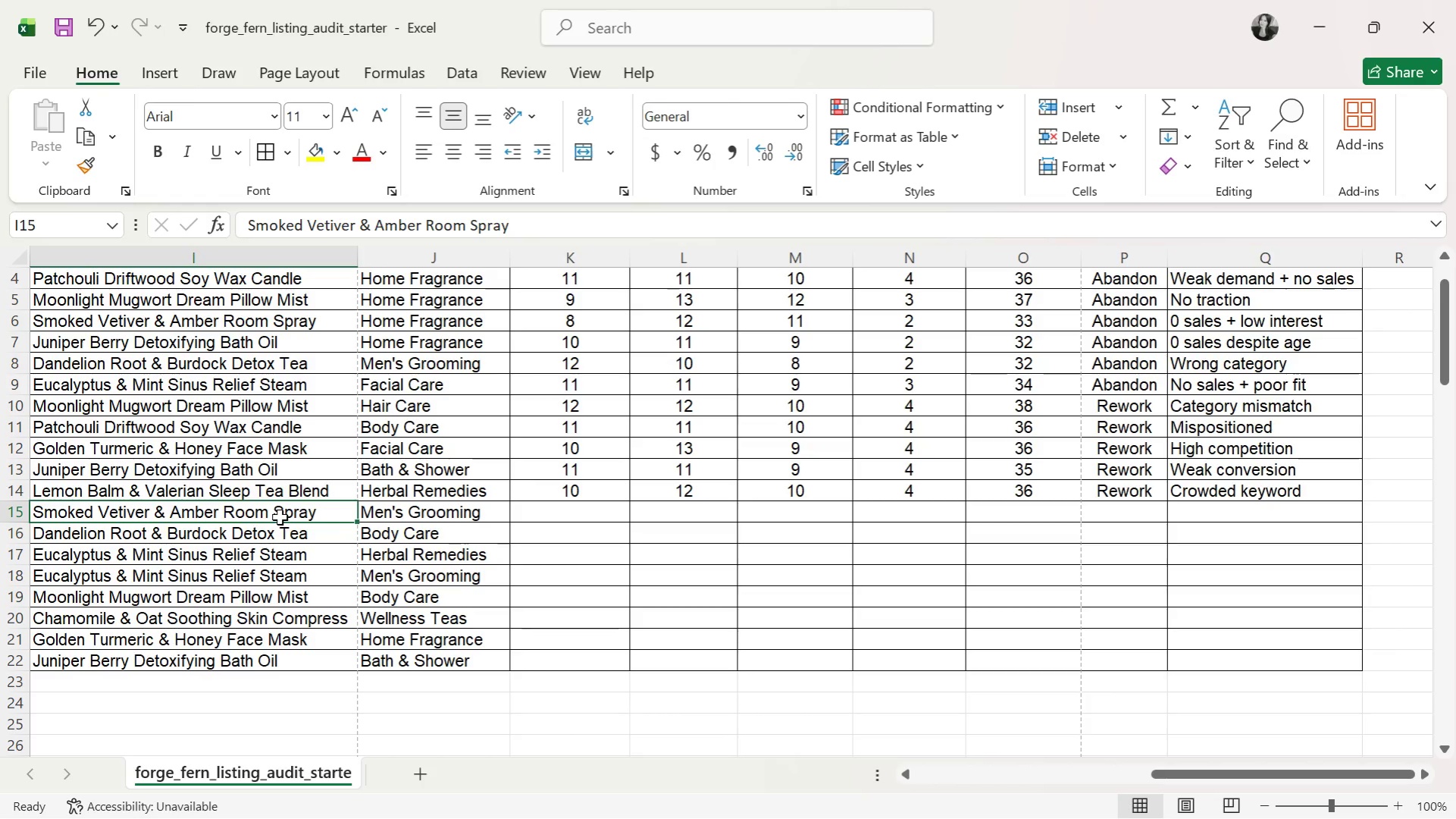 
key(Control+ControlLeft)
 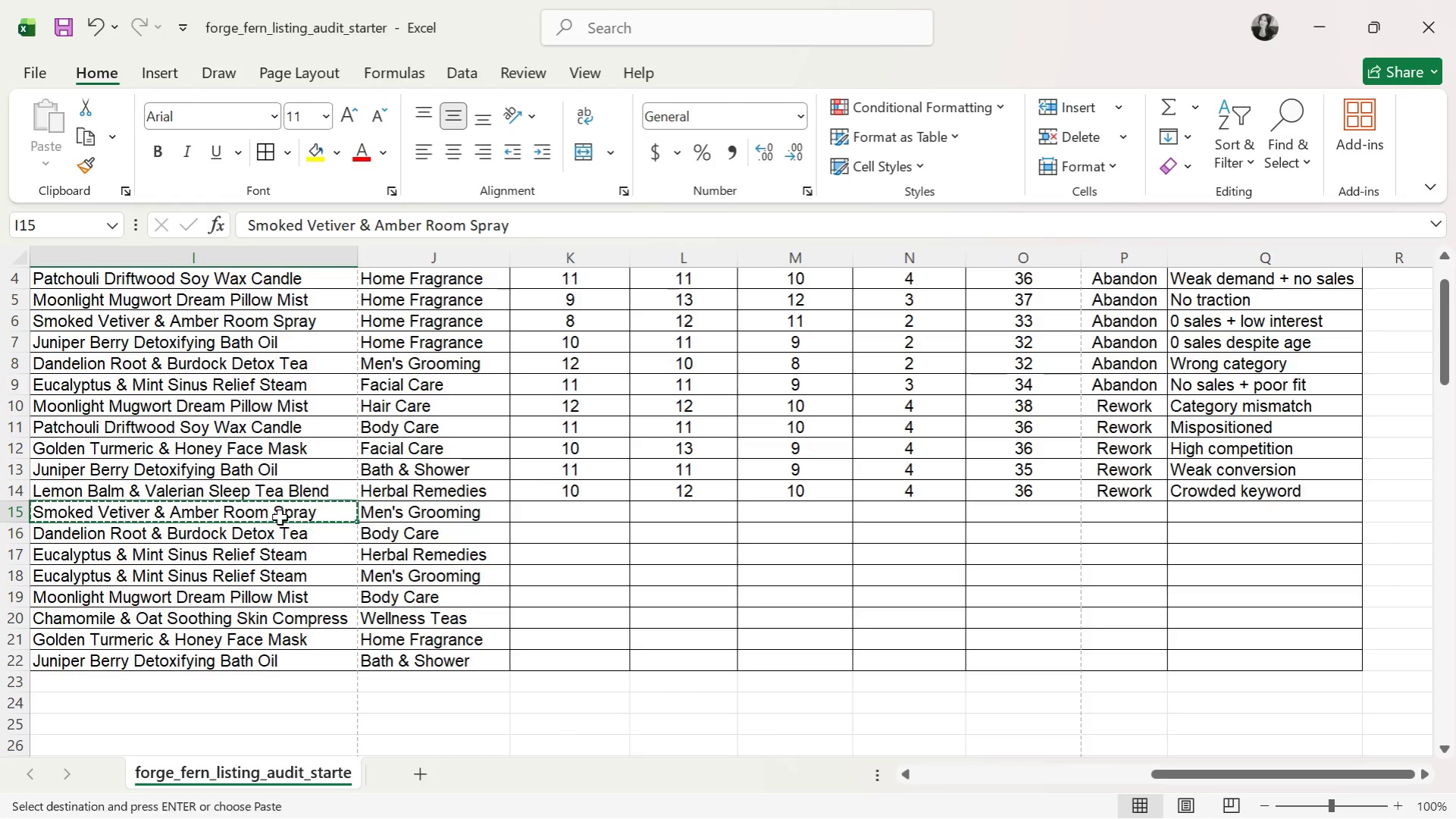 
key(Control+C)
 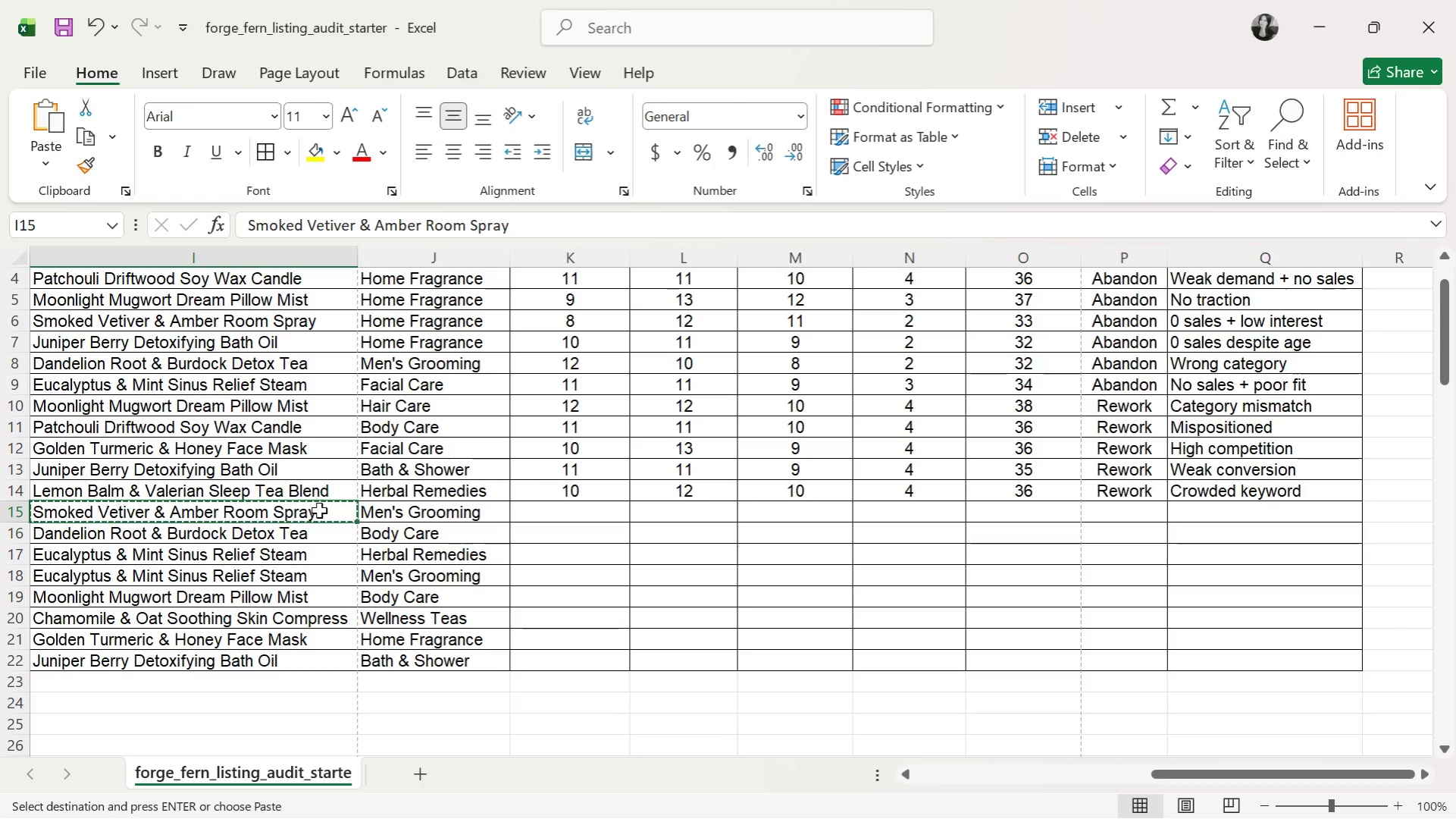 
key(Alt+AltLeft)
 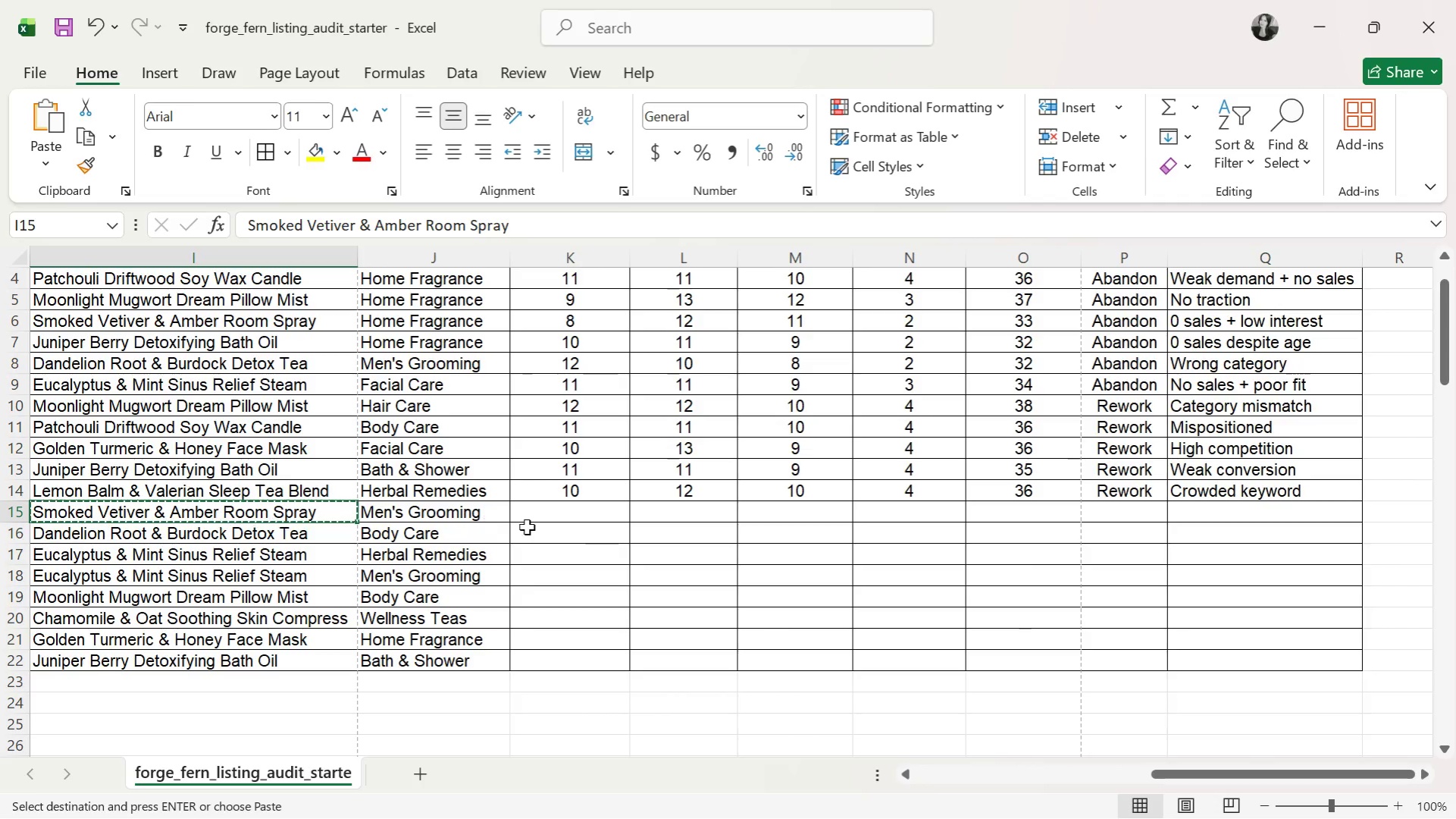 
key(Alt+Tab)
 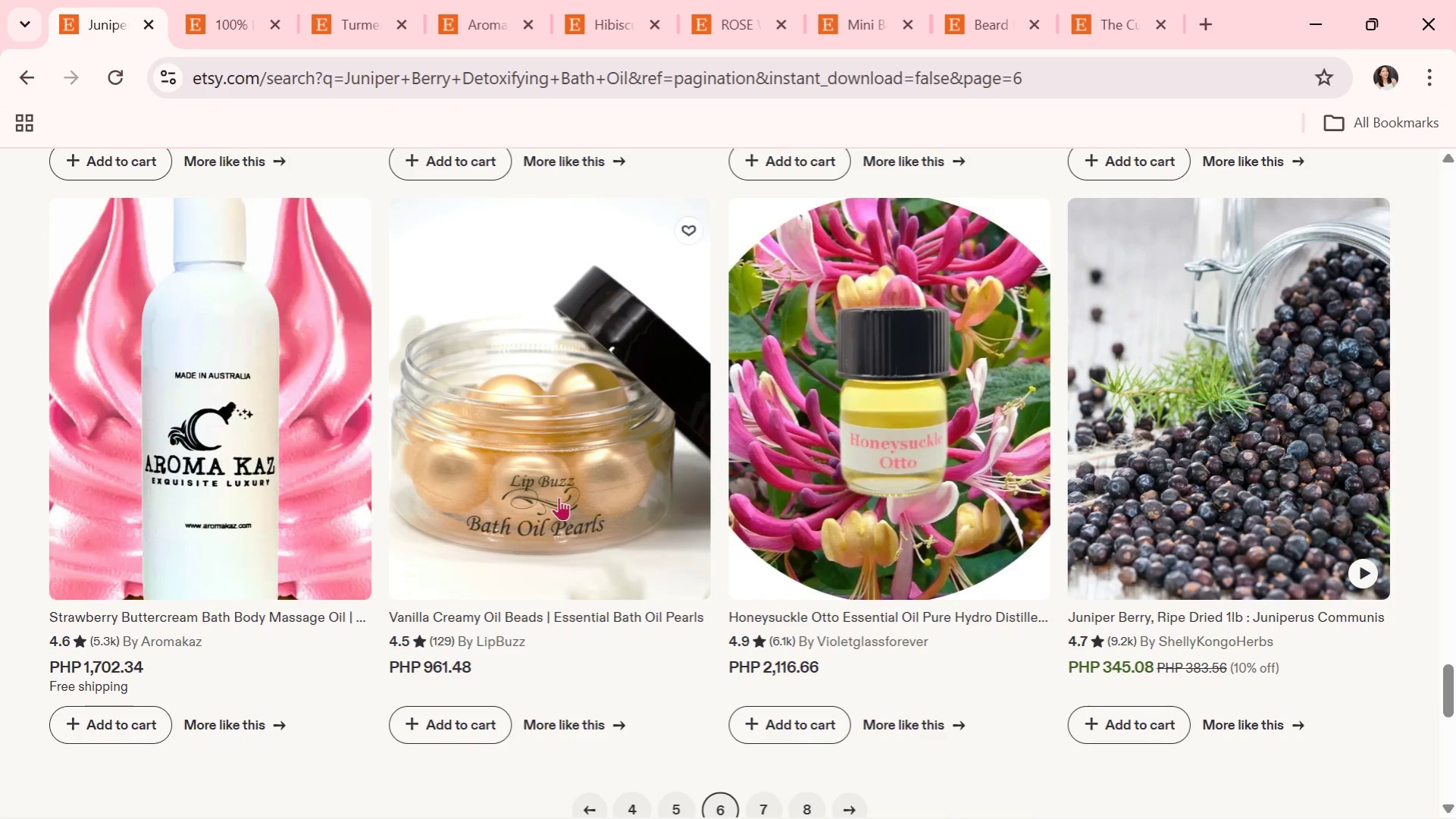 
scroll: coordinate [631, 434], scroll_direction: up, amount: 59.0
 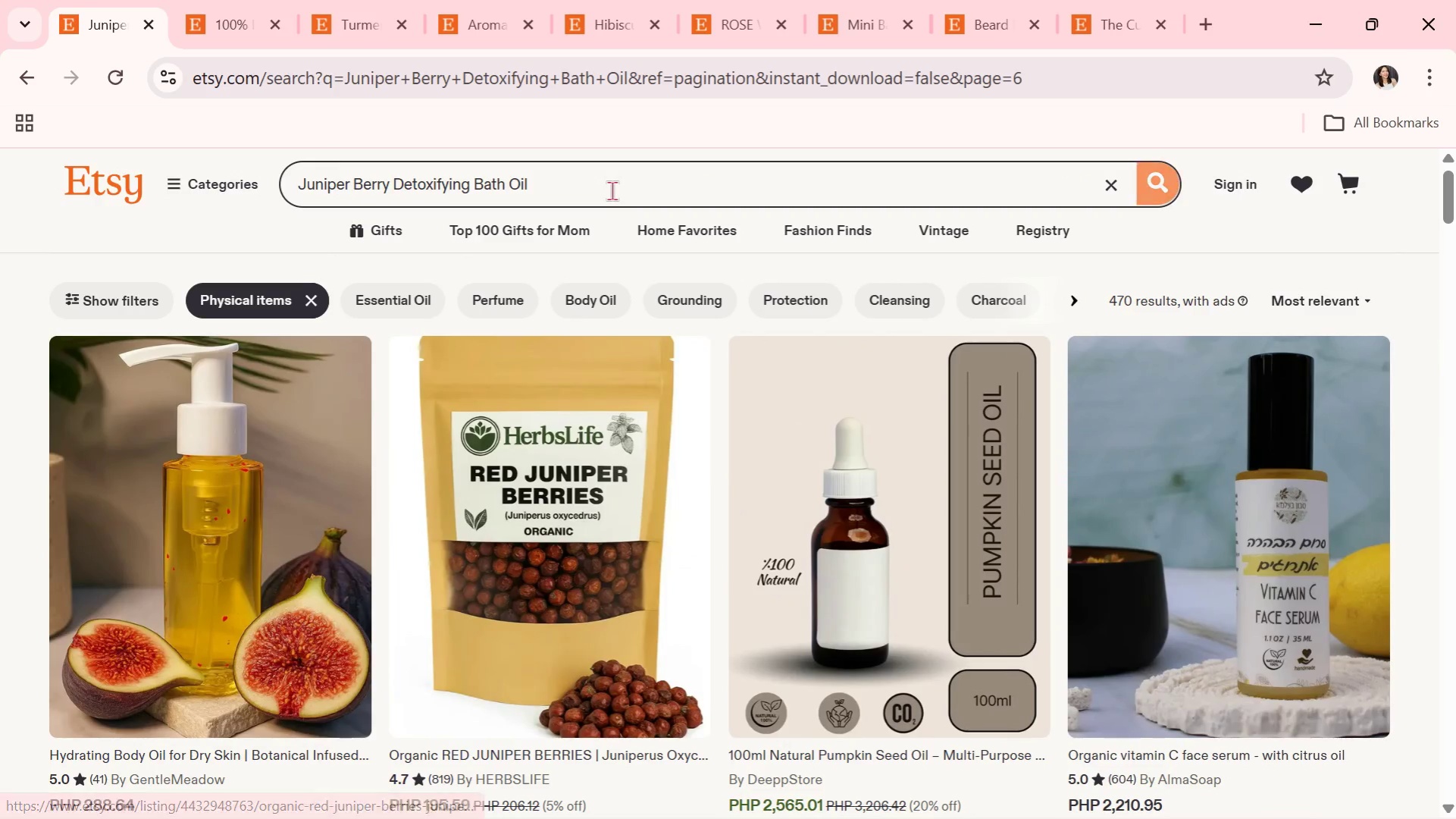 
left_click_drag(start_coordinate=[612, 190], to_coordinate=[171, 199])
 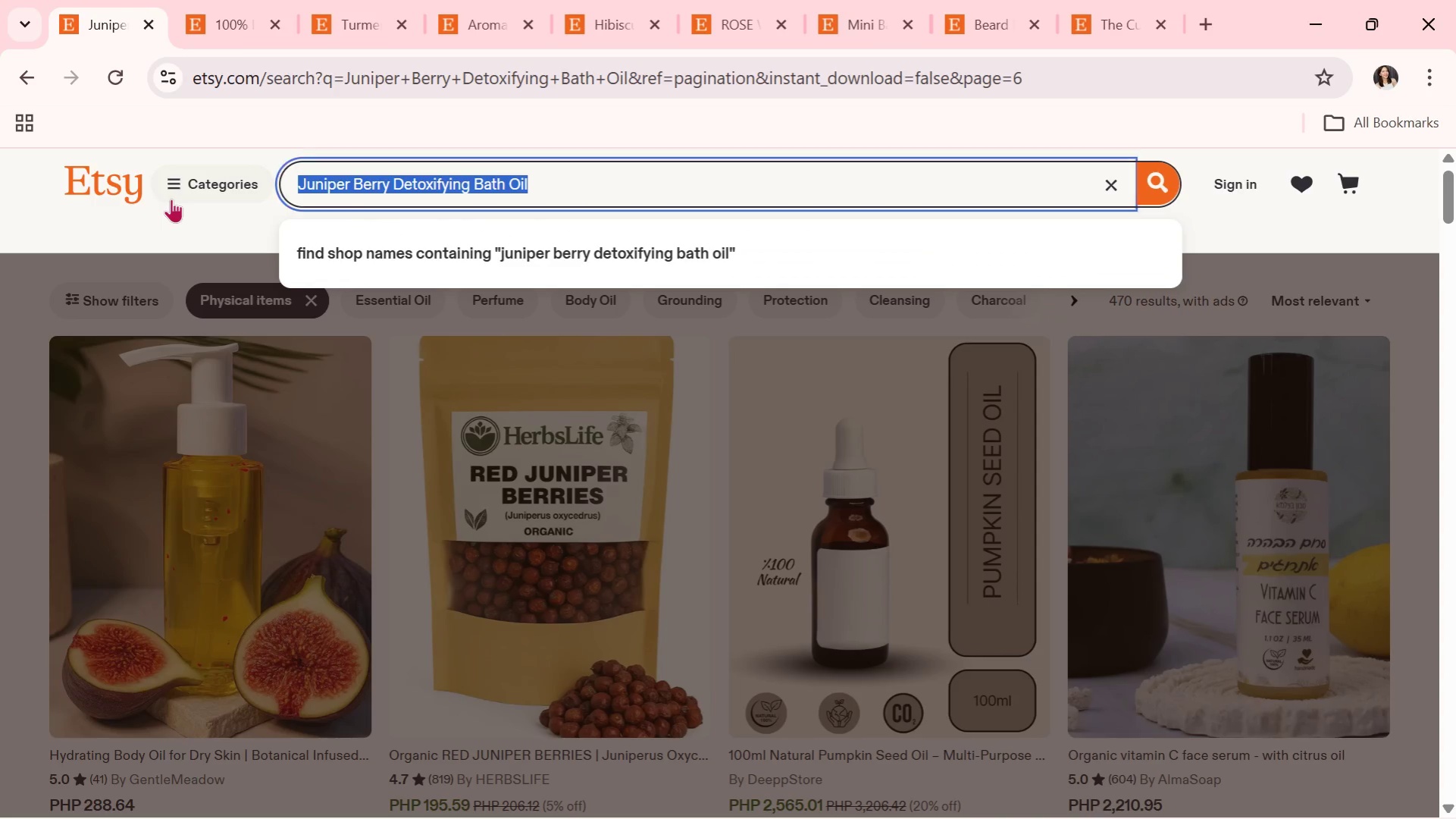 
key(Control+V)
 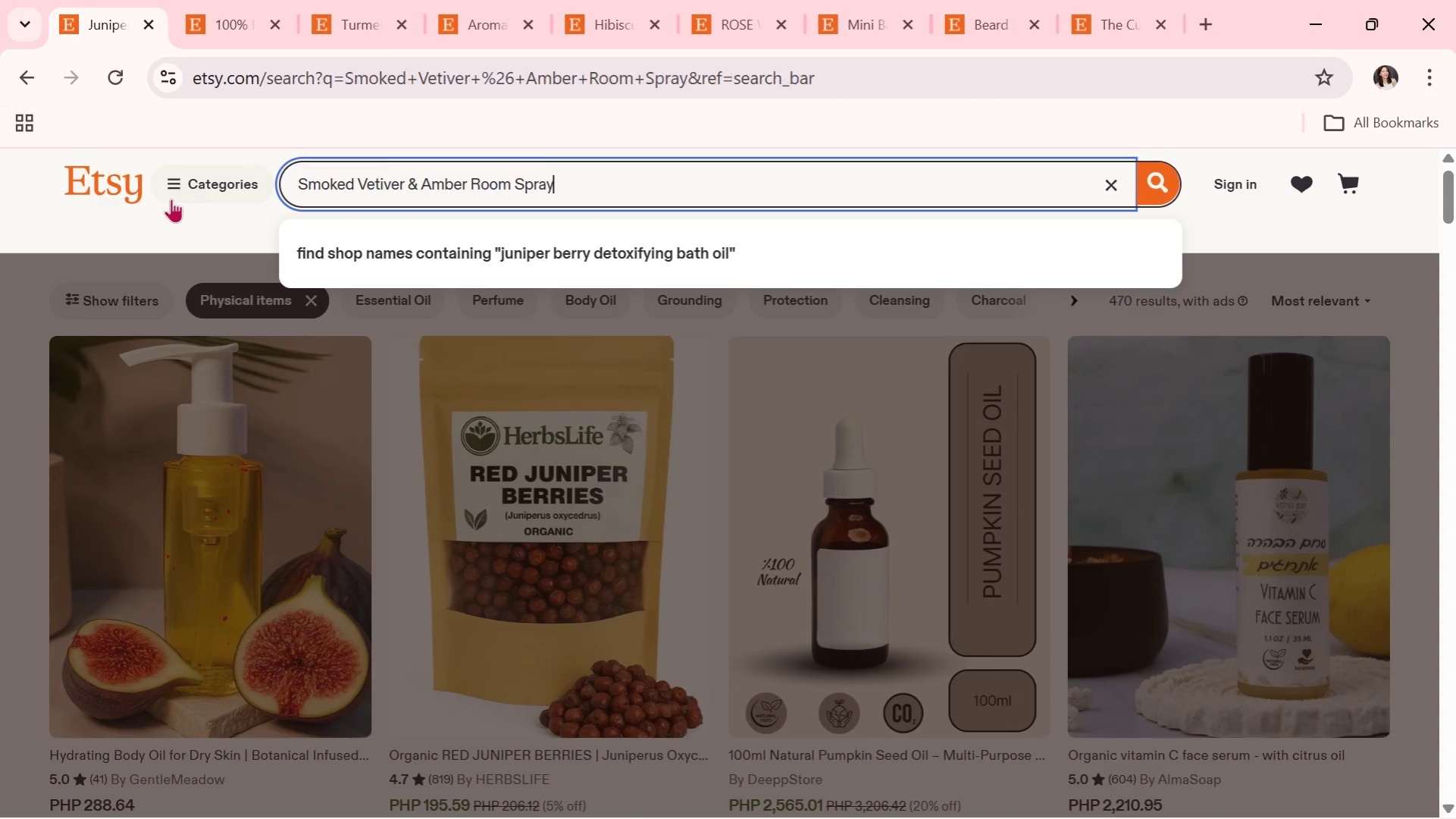 
key(Enter)
 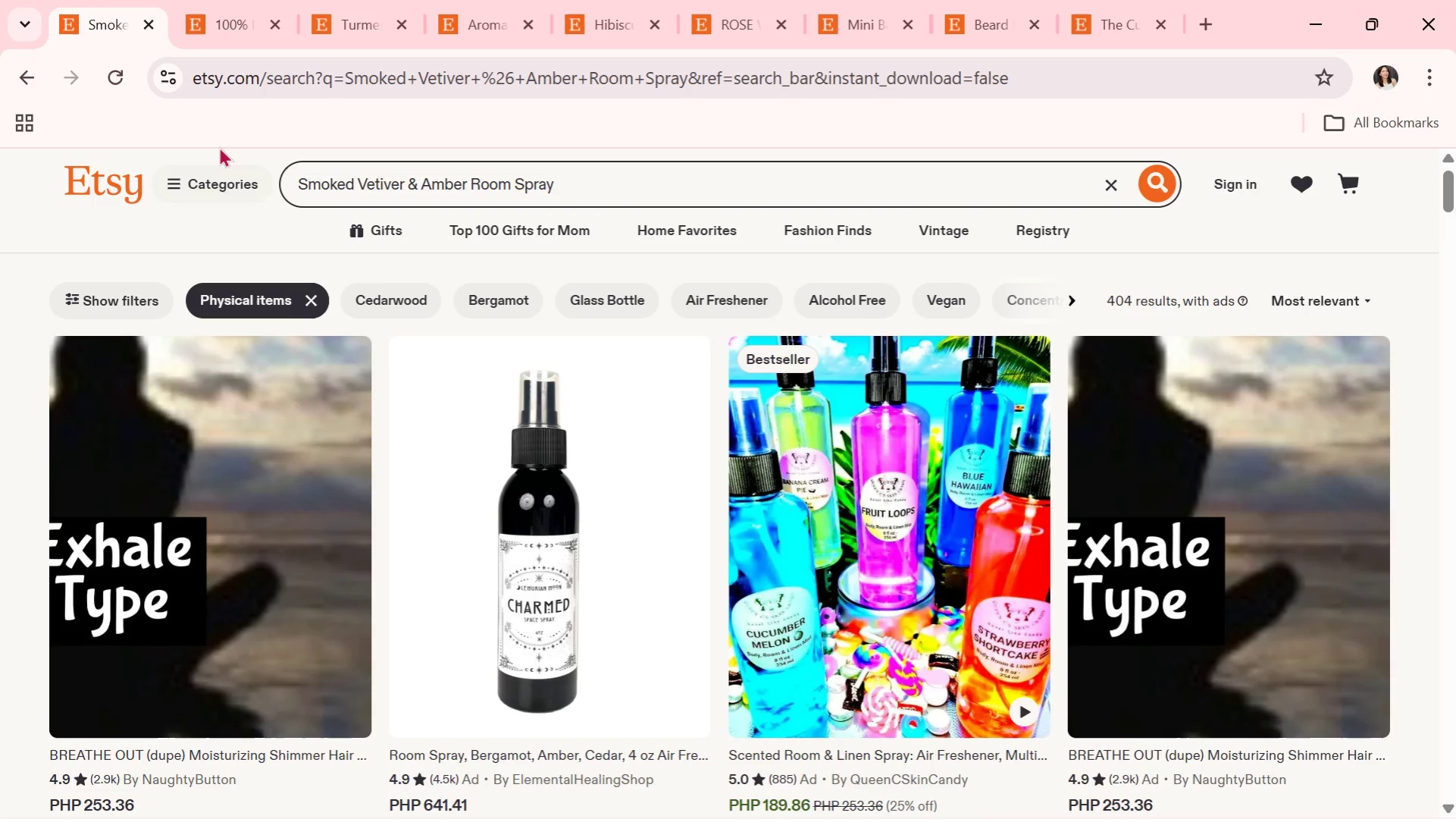 
scroll: coordinate [480, 444], scroll_direction: down, amount: 4.0
 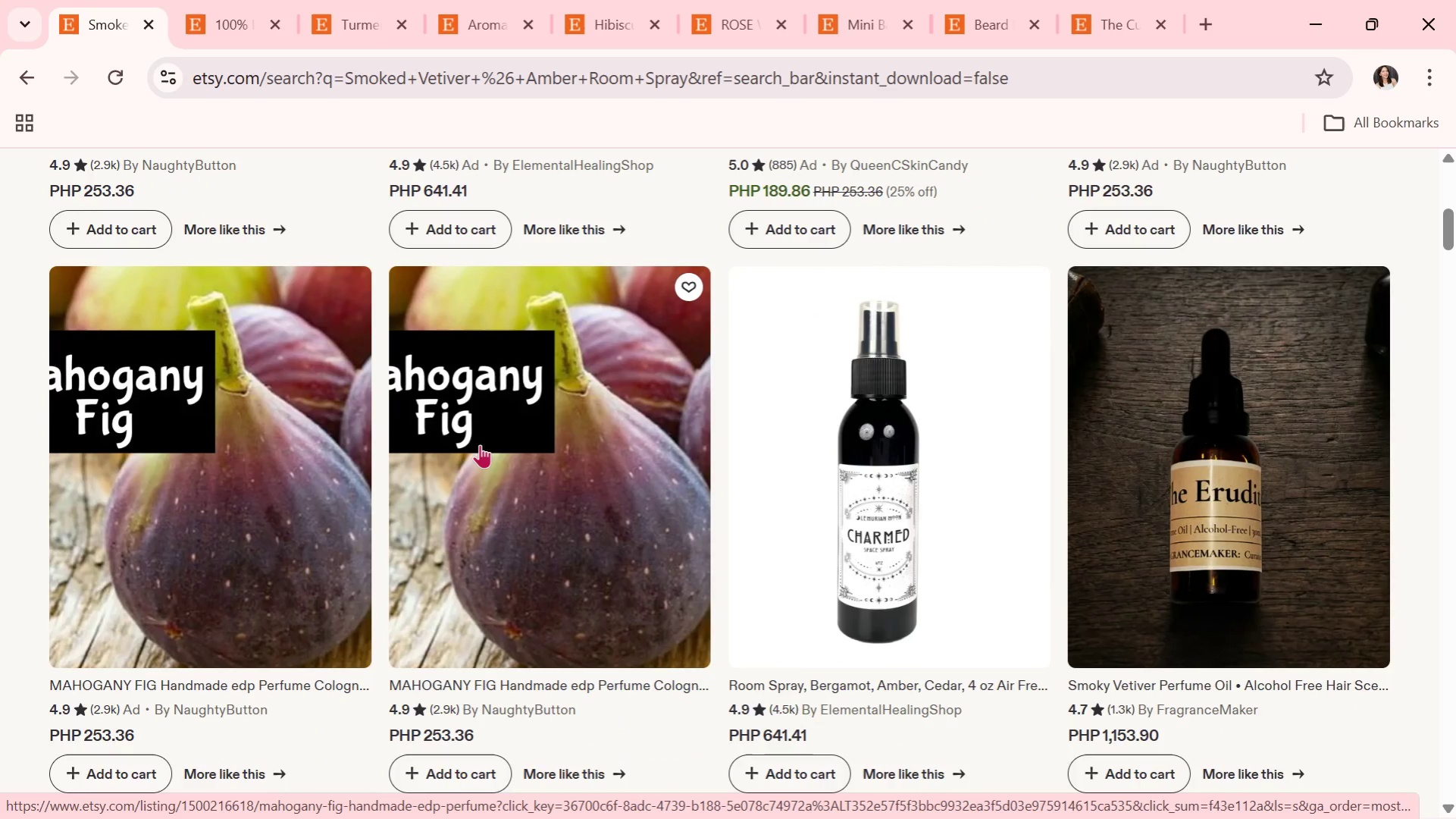 
wait(13.39)
 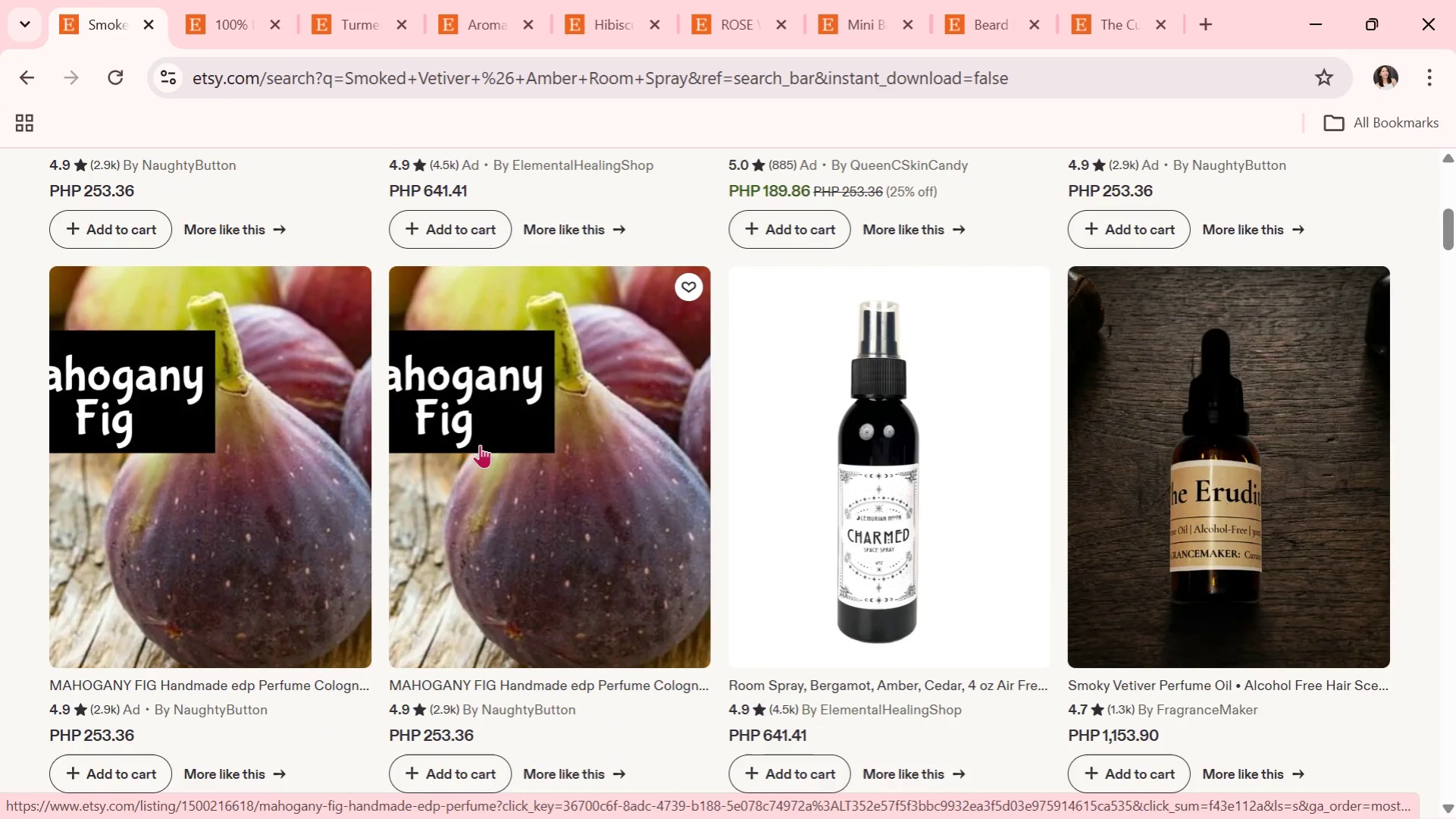 
scroll: coordinate [440, 565], scroll_direction: down, amount: 6.0
 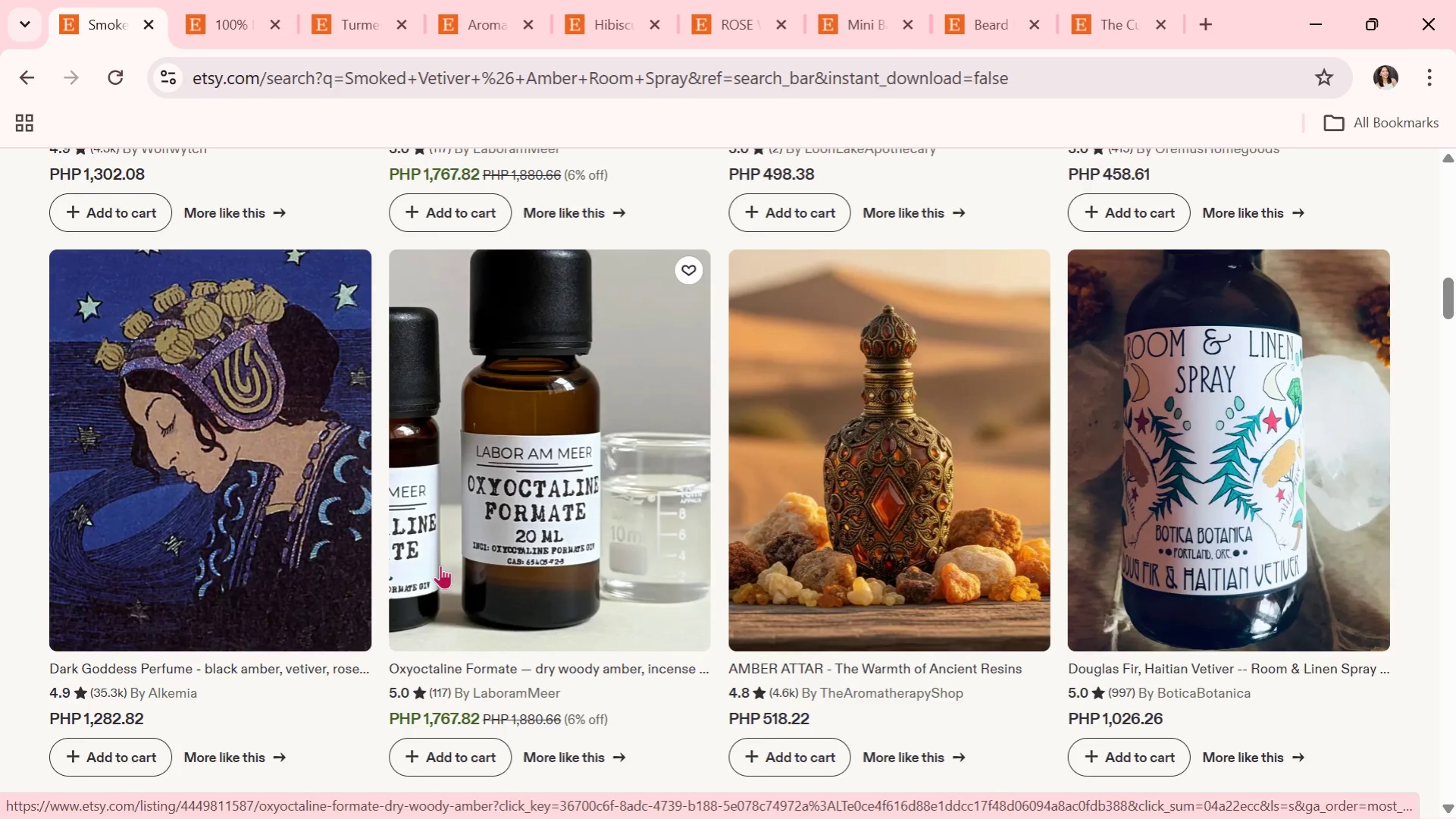 
scroll: coordinate [440, 565], scroll_direction: down, amount: 6.0
 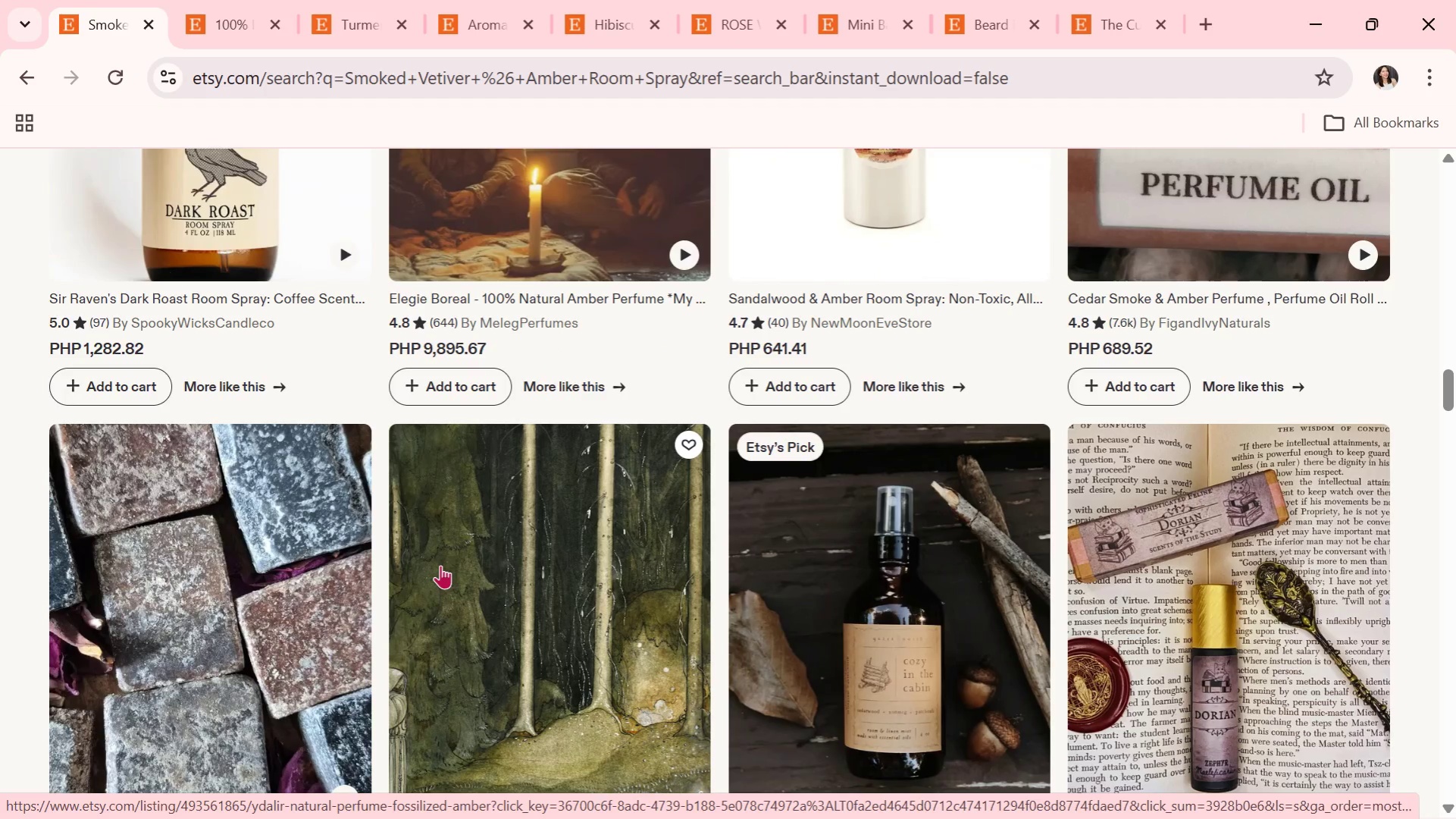 
scroll: coordinate [440, 565], scroll_direction: down, amount: 2.0
 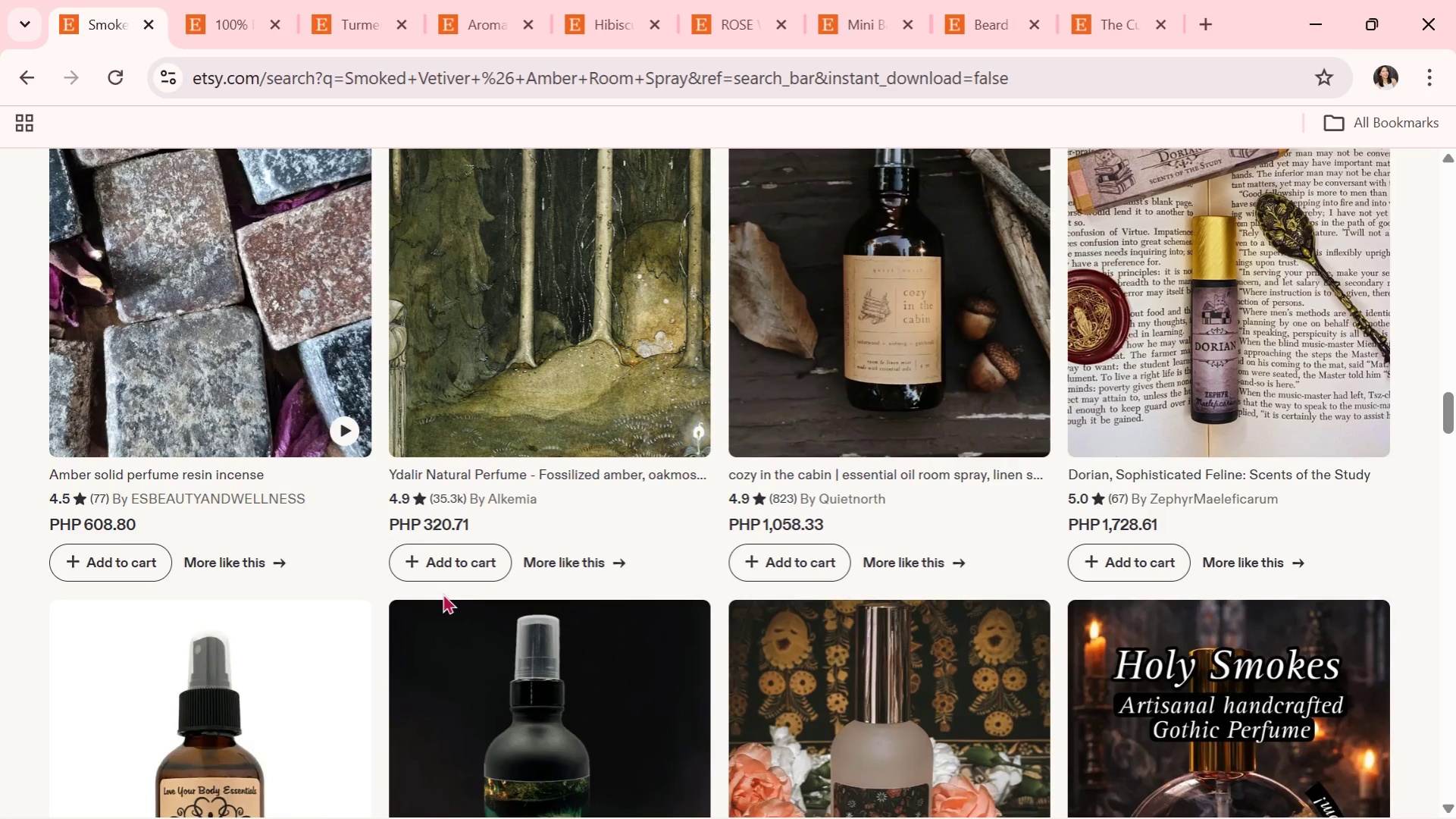 
wait(12.07)
 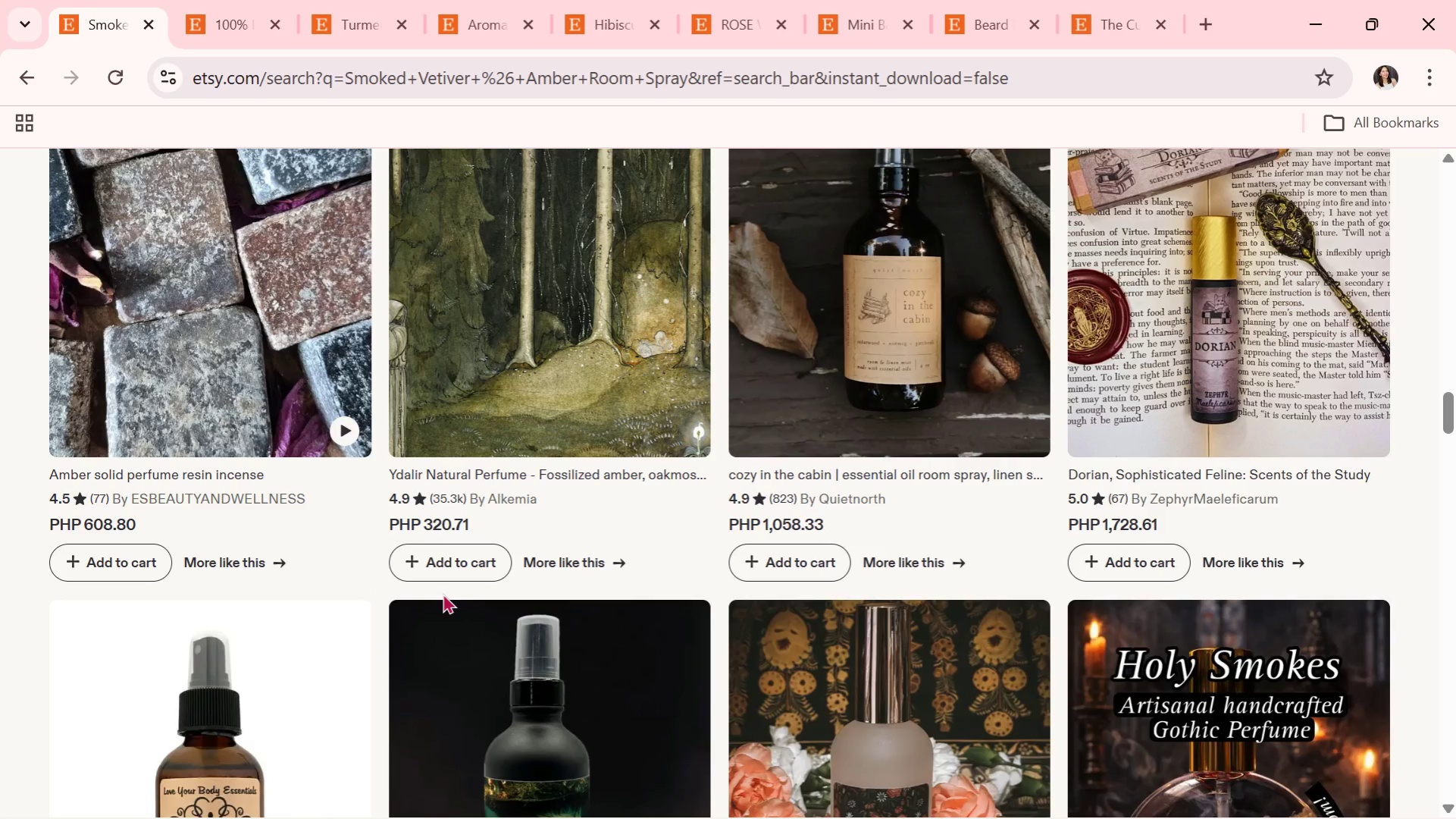 
scroll: coordinate [470, 633], scroll_direction: down, amount: 4.0
 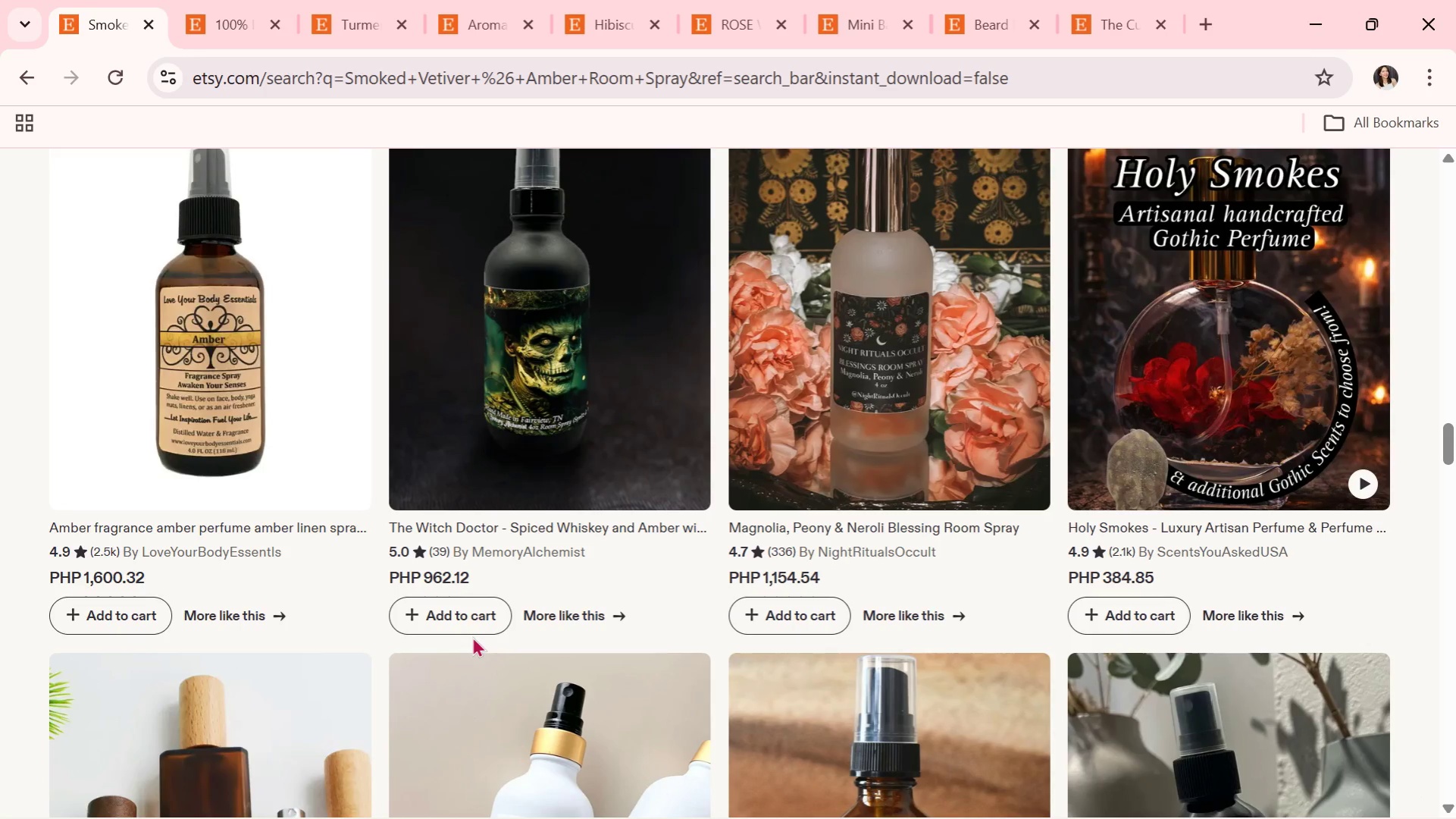 
wait(15.52)
 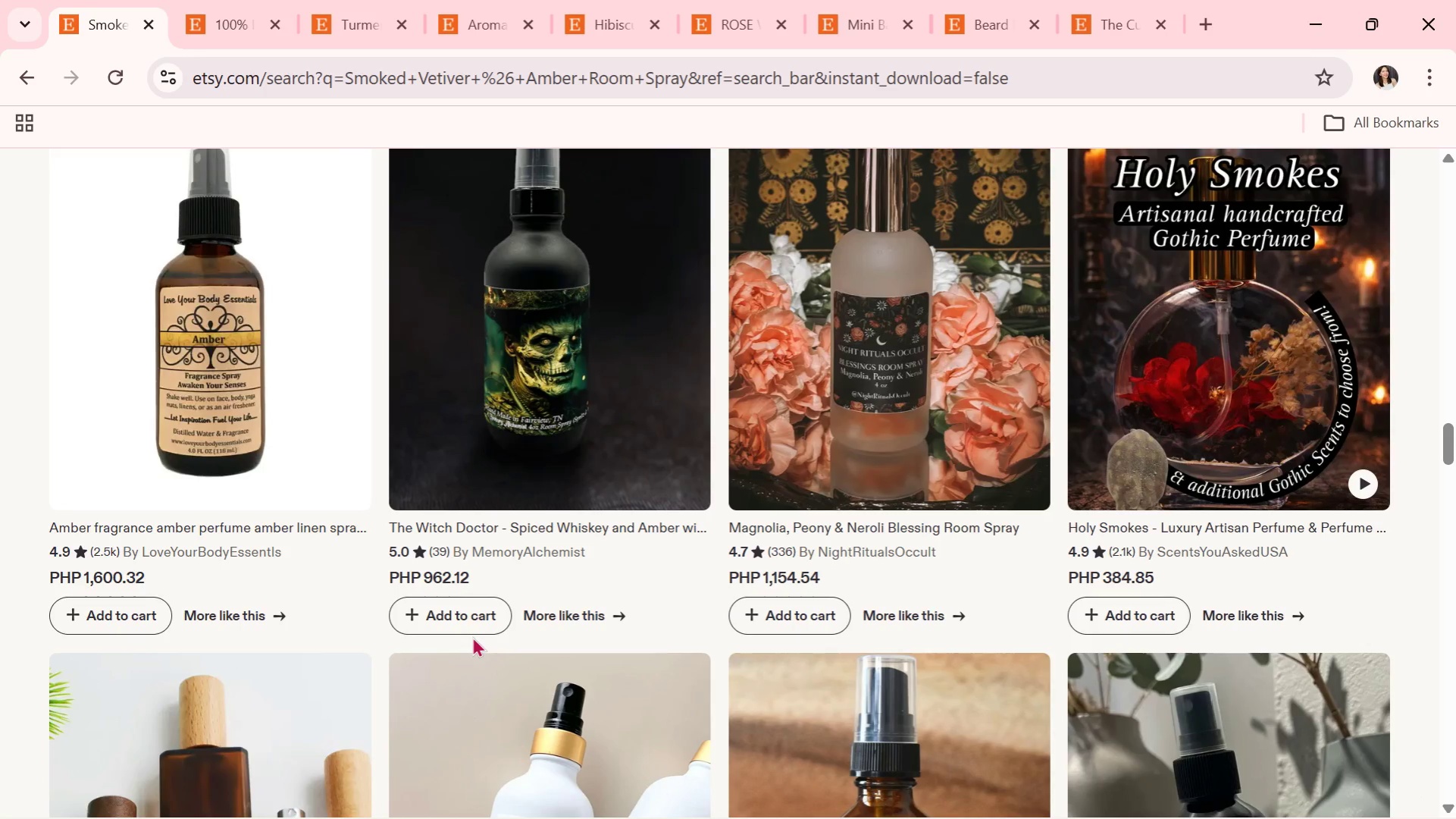 
scroll: coordinate [504, 691], scroll_direction: down, amount: 14.0
 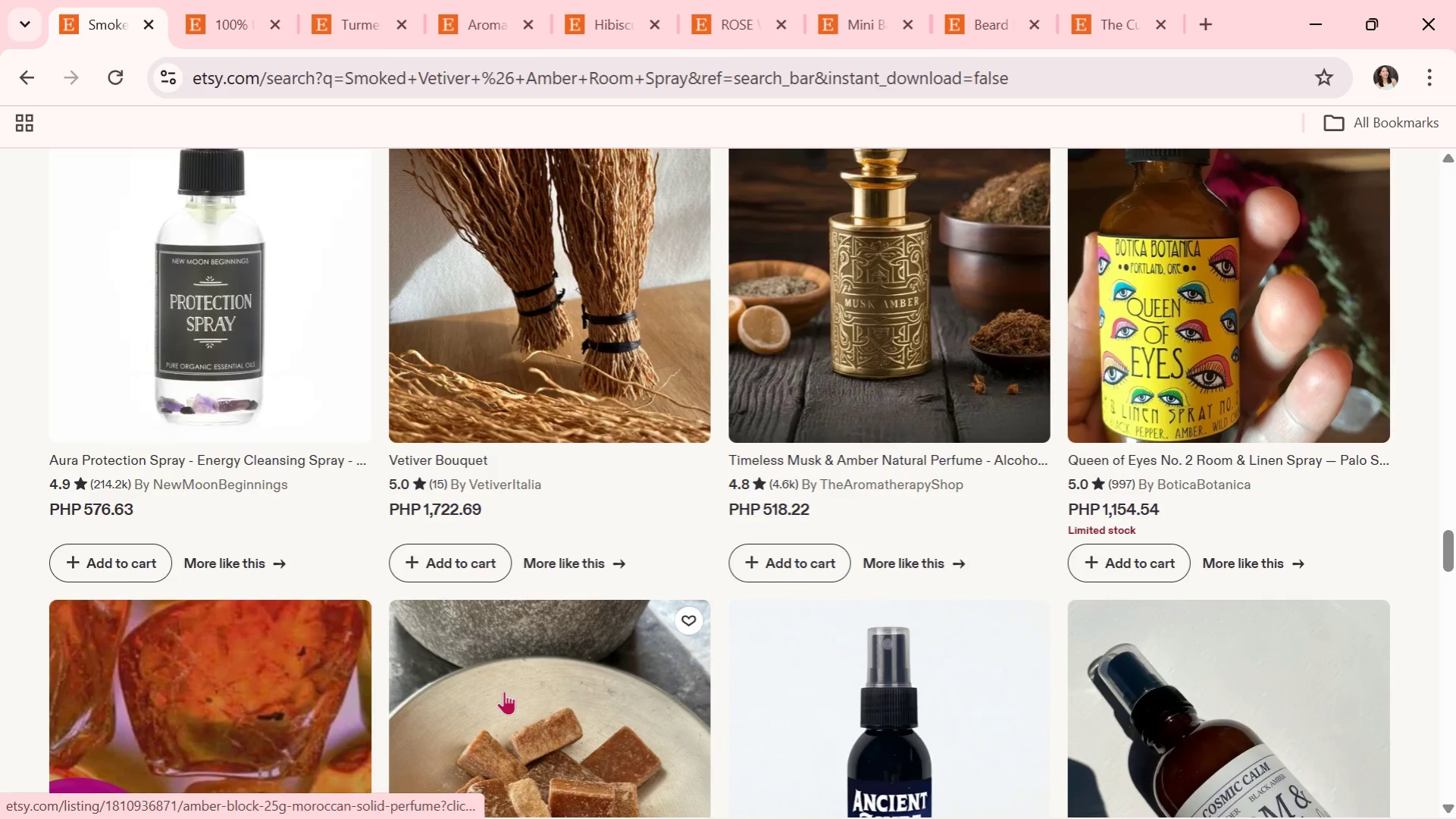 
scroll: coordinate [493, 718], scroll_direction: down, amount: 5.0
 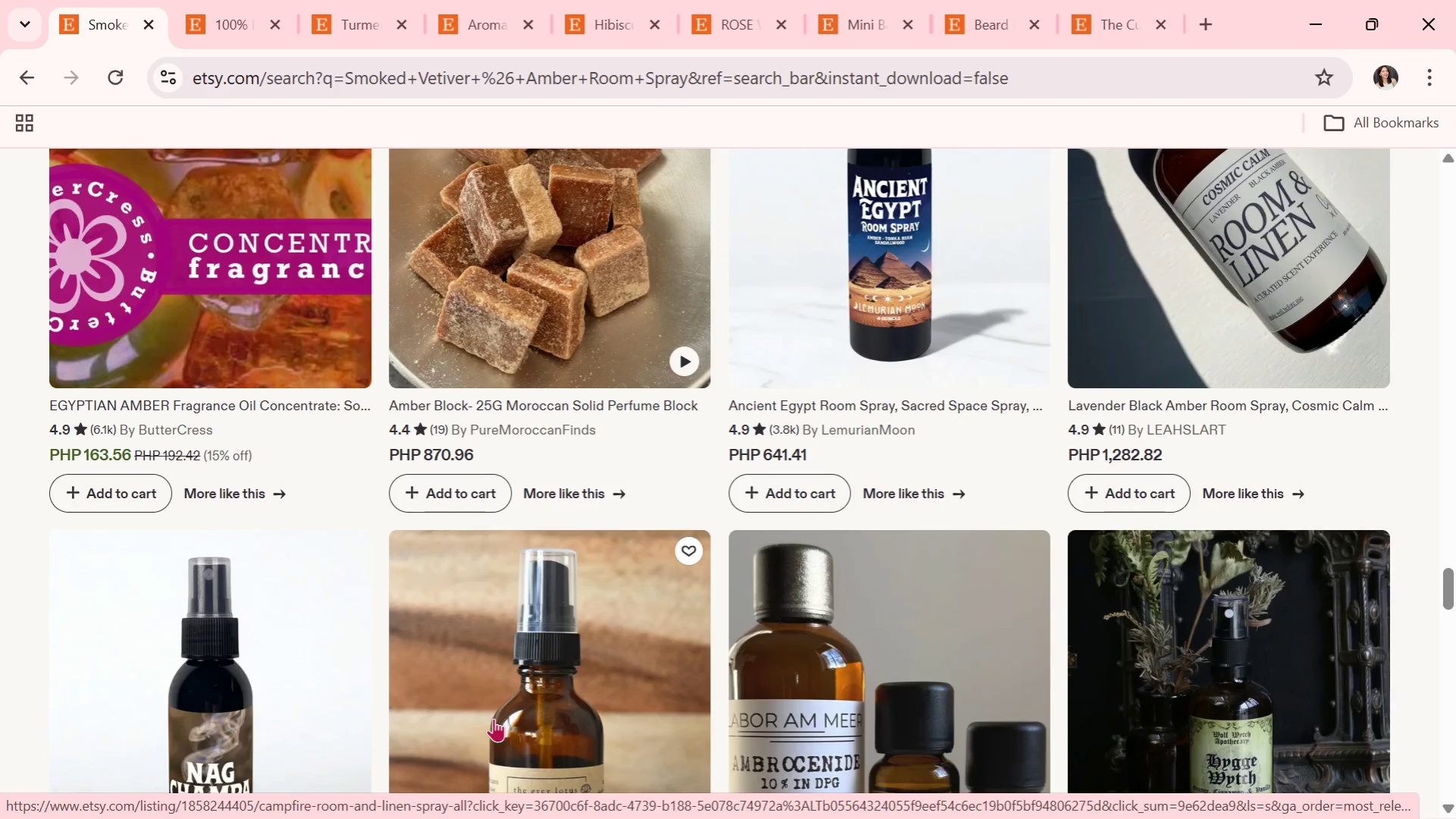 
scroll: coordinate [643, 741], scroll_direction: down, amount: 4.0
 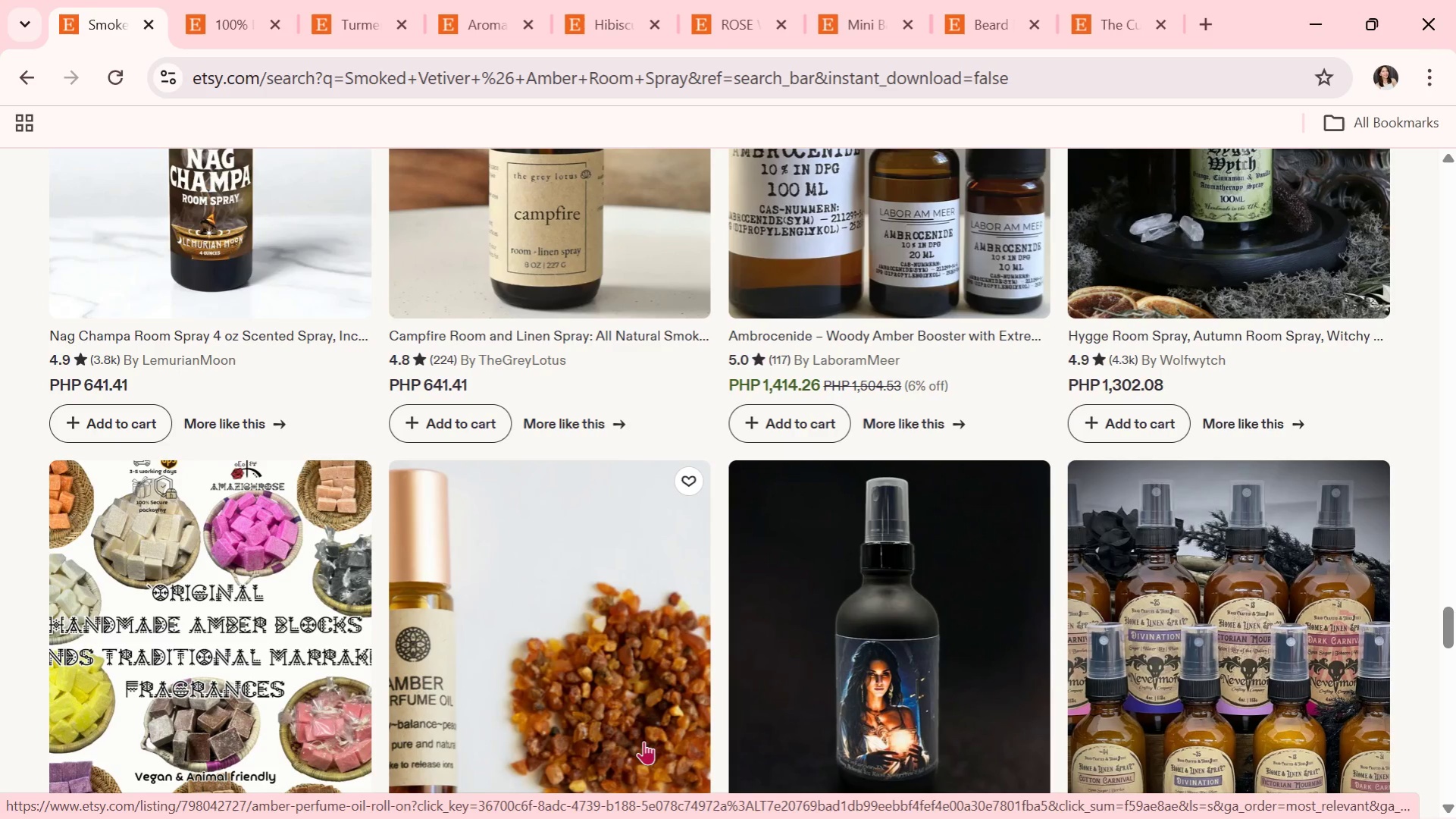 
wait(15.95)
 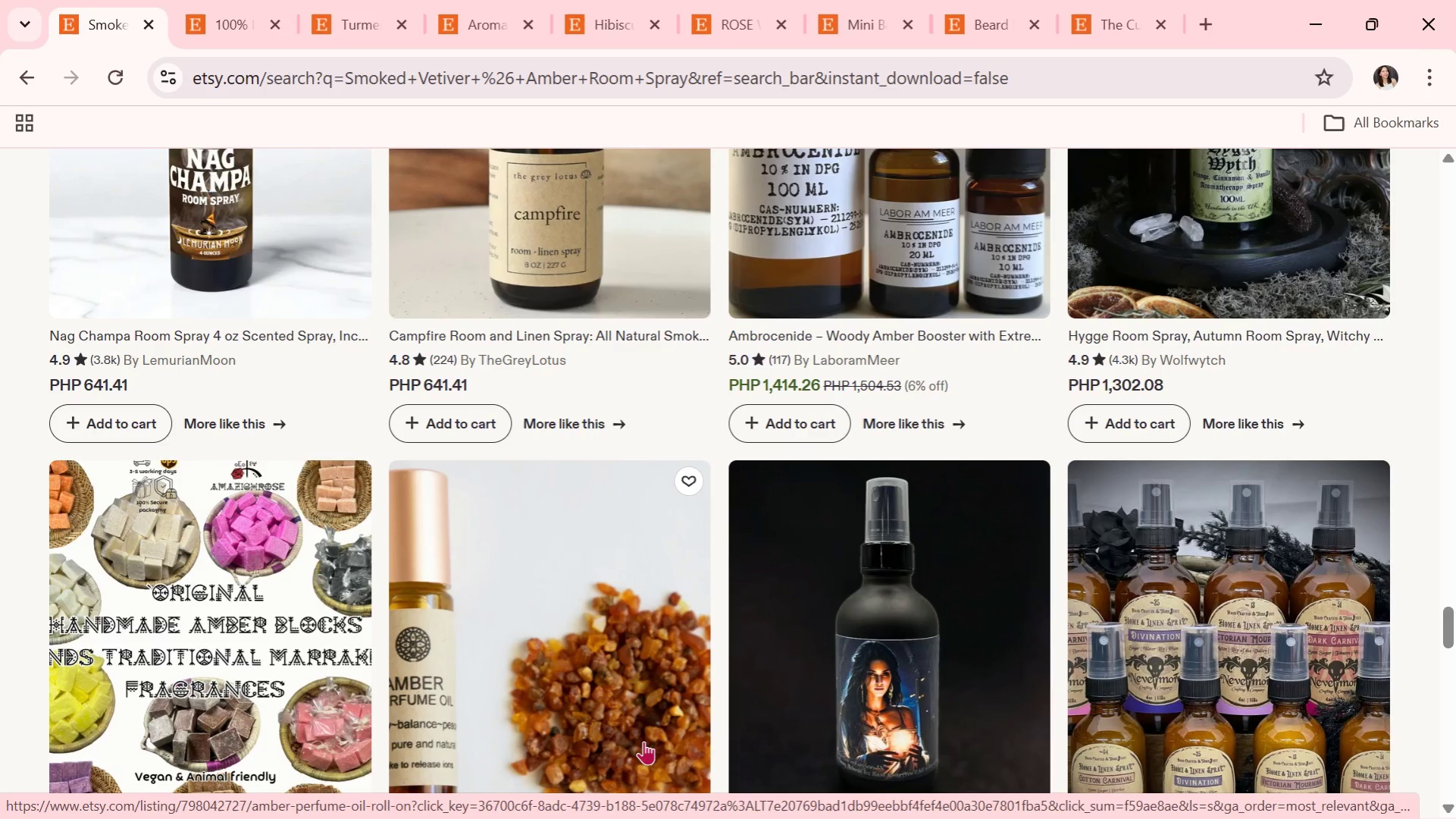 
scroll: coordinate [644, 674], scroll_direction: down, amount: 14.0
 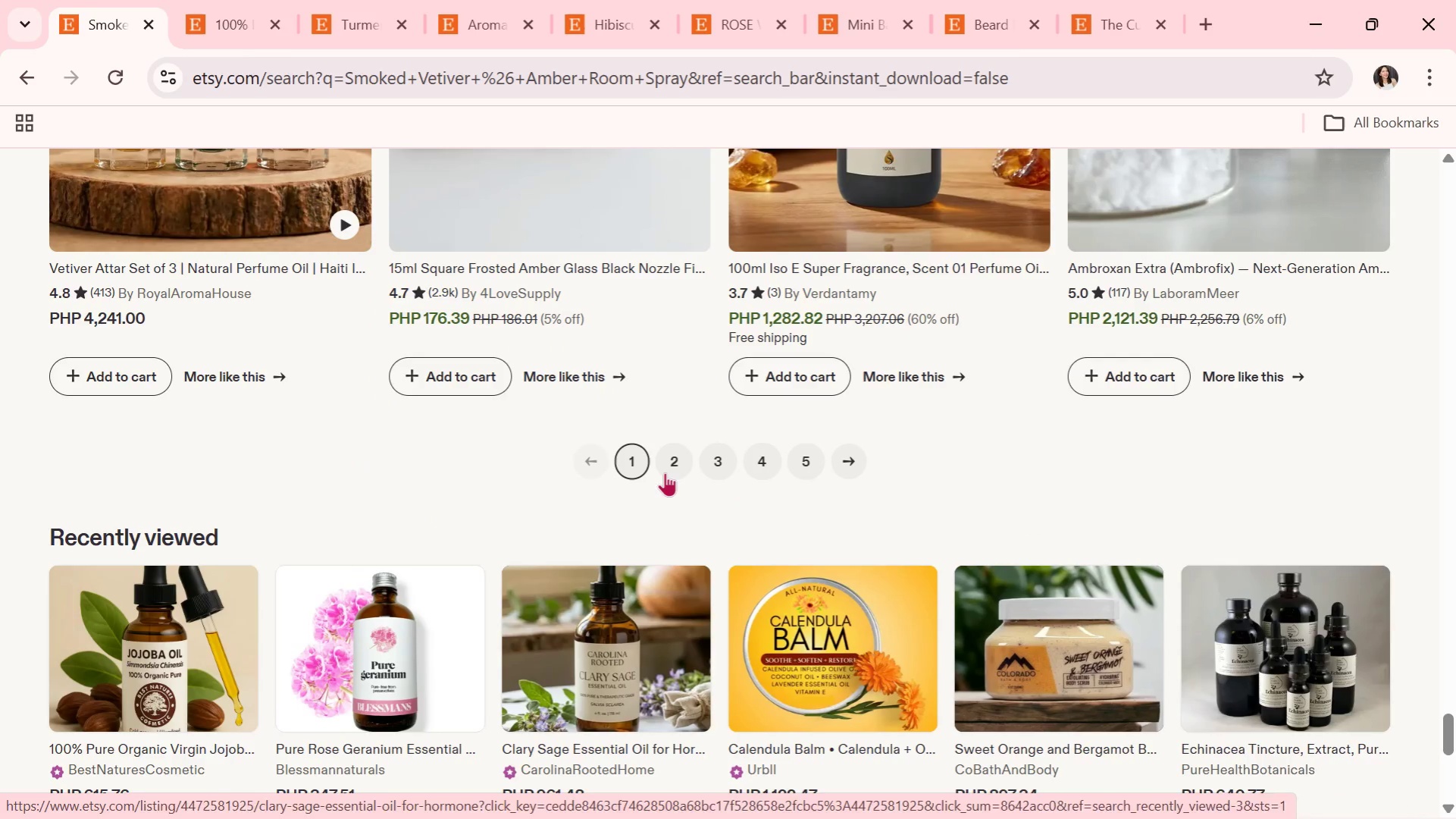 
left_click([675, 463])
 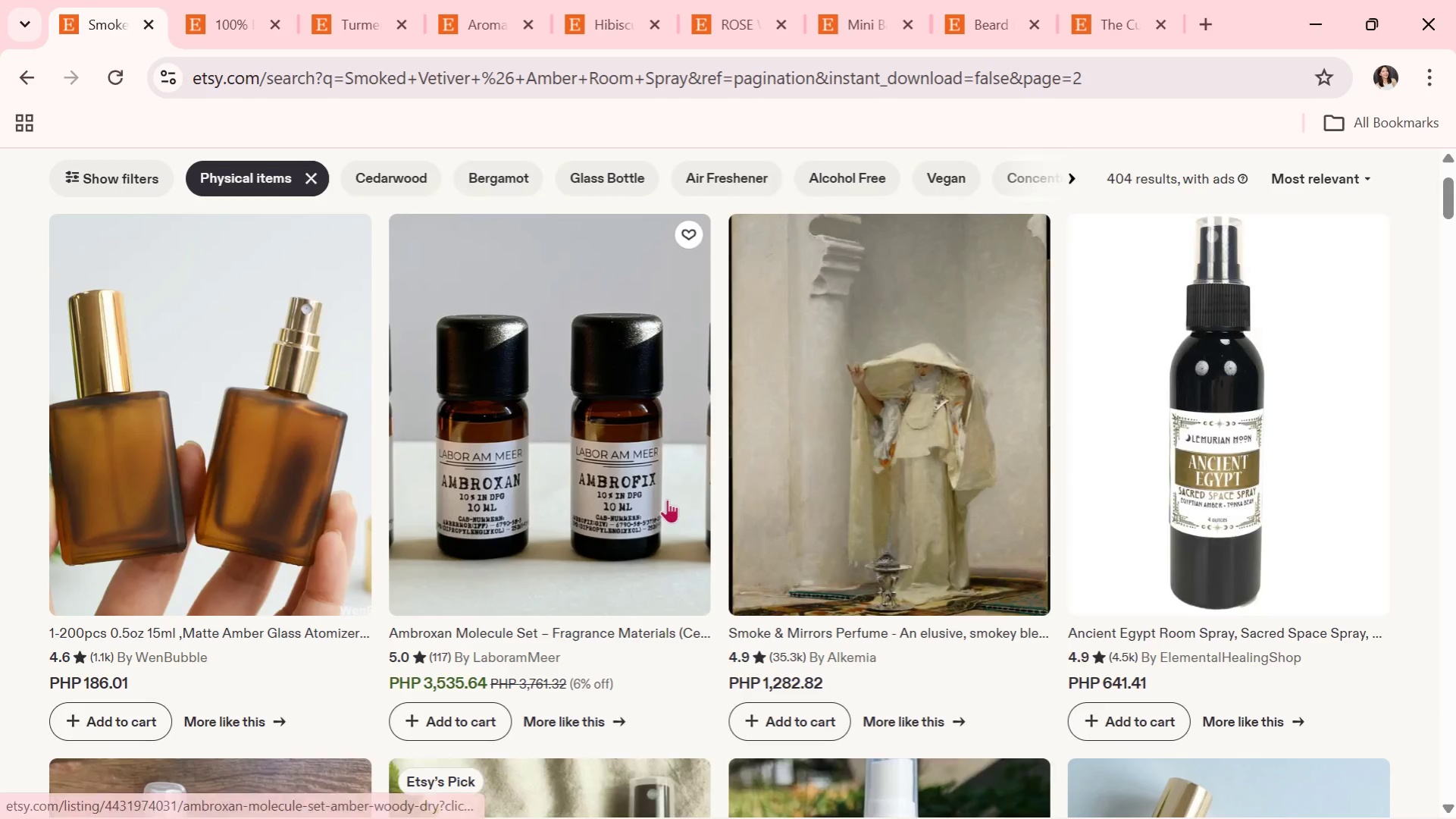 
scroll: coordinate [651, 574], scroll_direction: down, amount: 14.0
 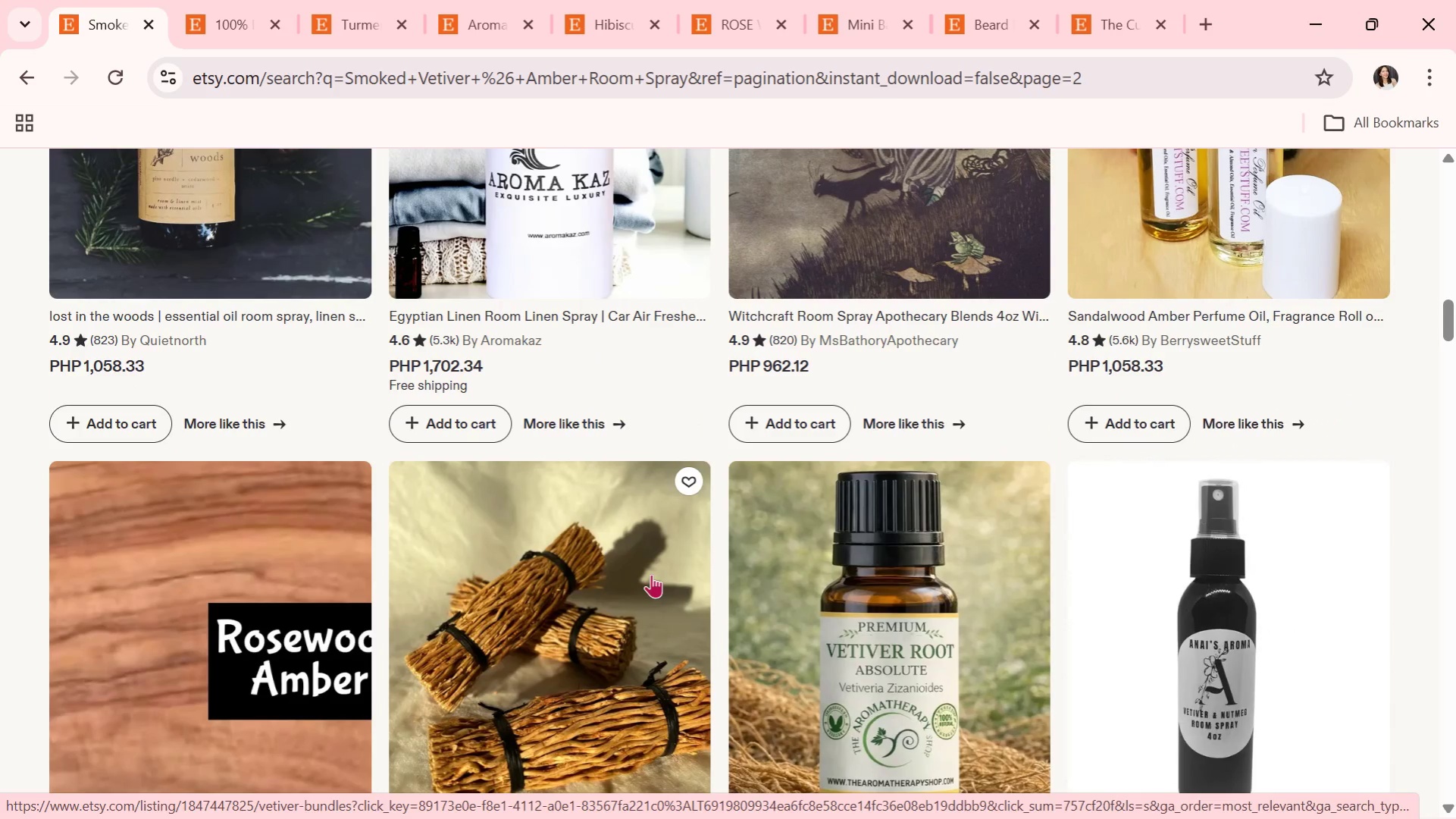 
wait(7.08)
 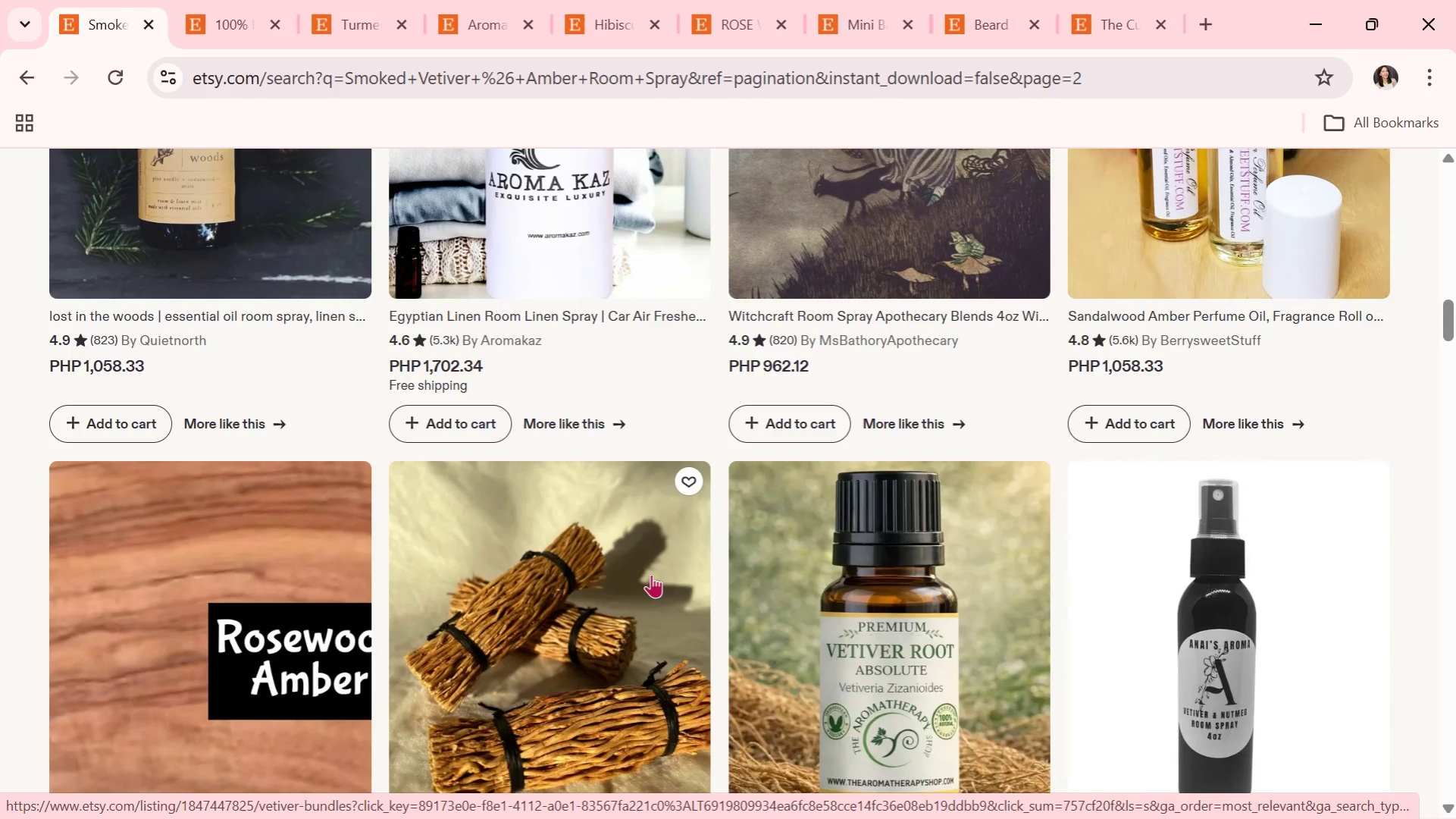 
scroll: coordinate [651, 575], scroll_direction: down, amount: 1.0
 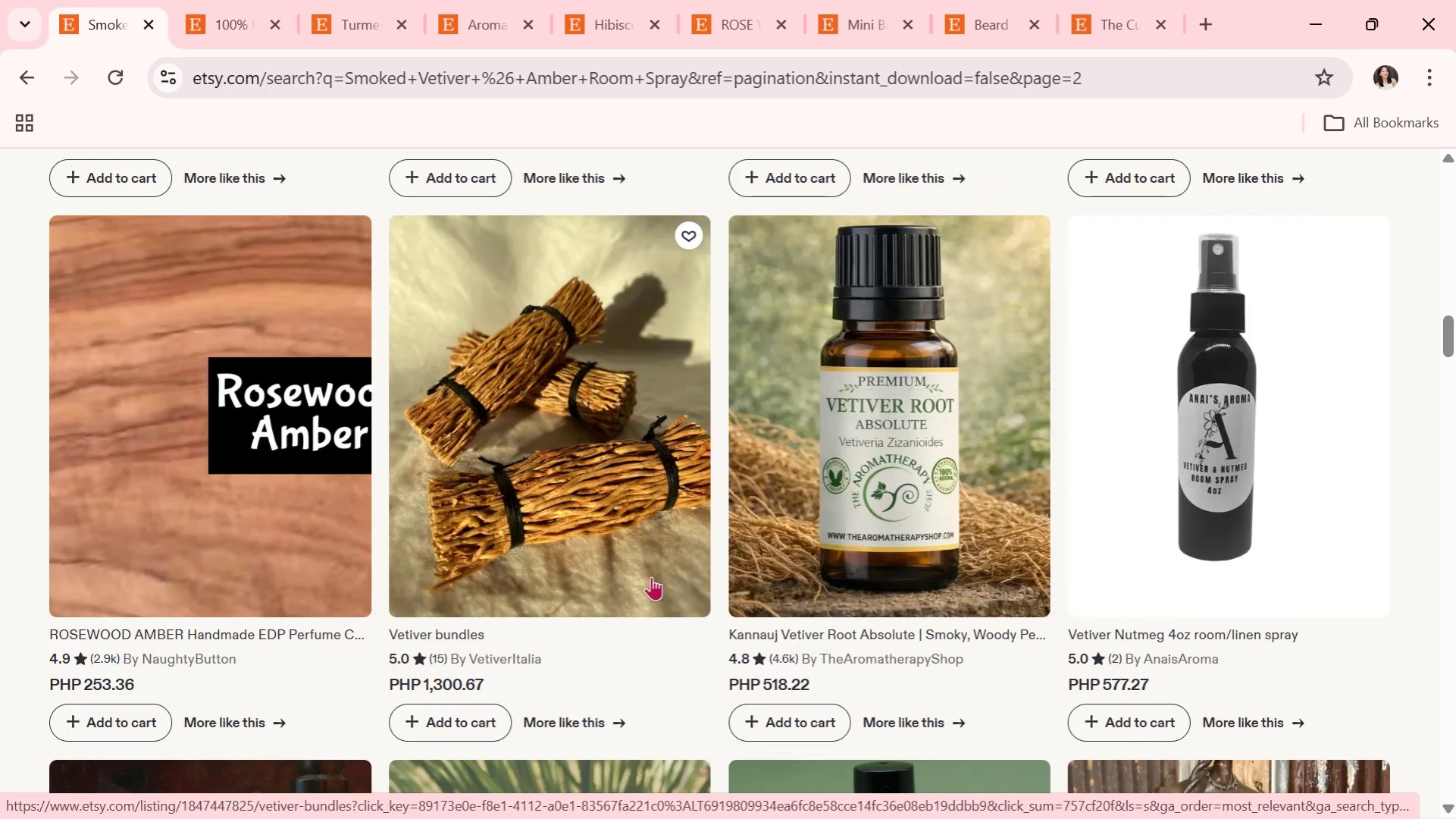 
wait(5.34)
 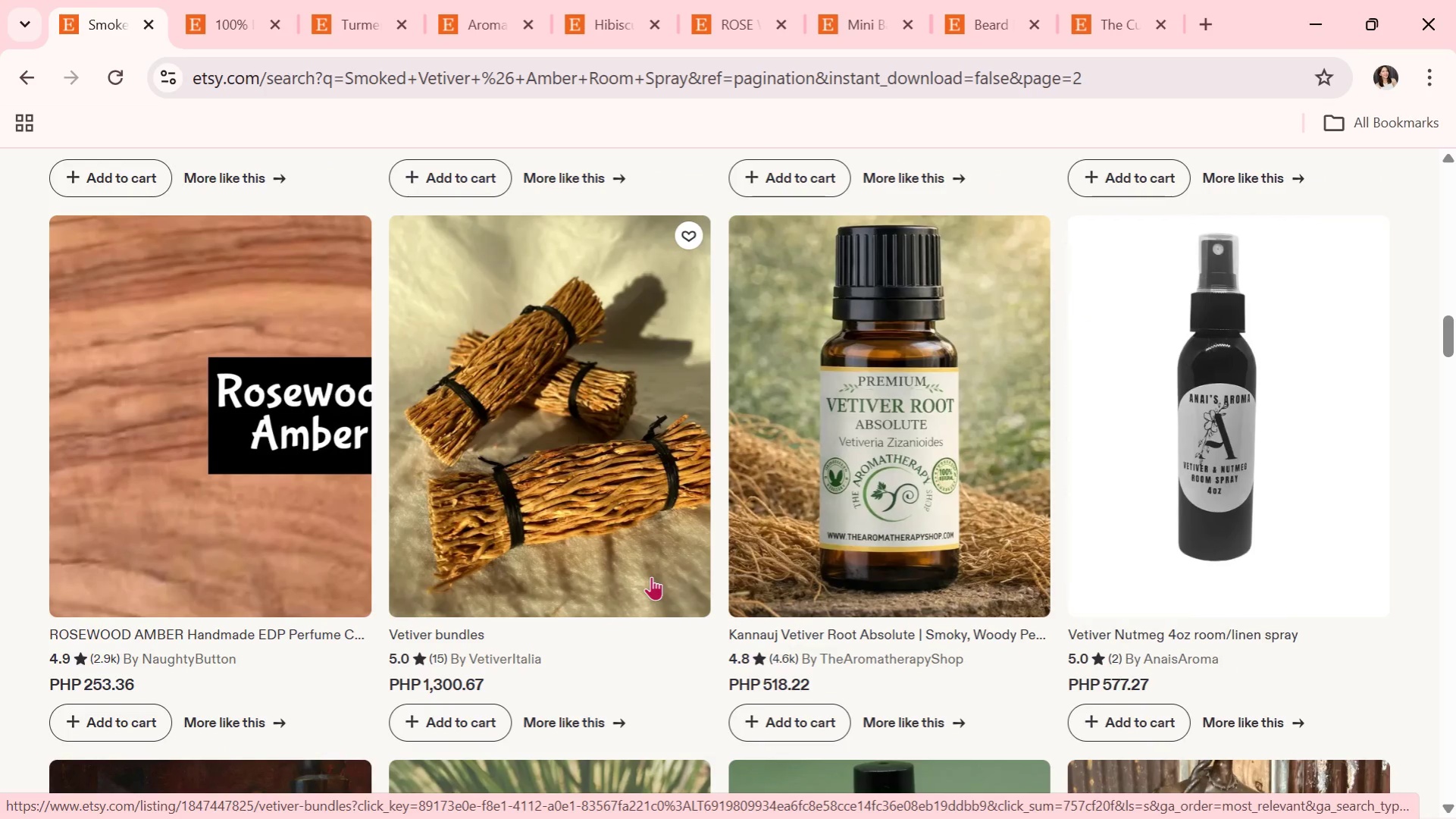 
scroll: coordinate [678, 623], scroll_direction: down, amount: 8.0
 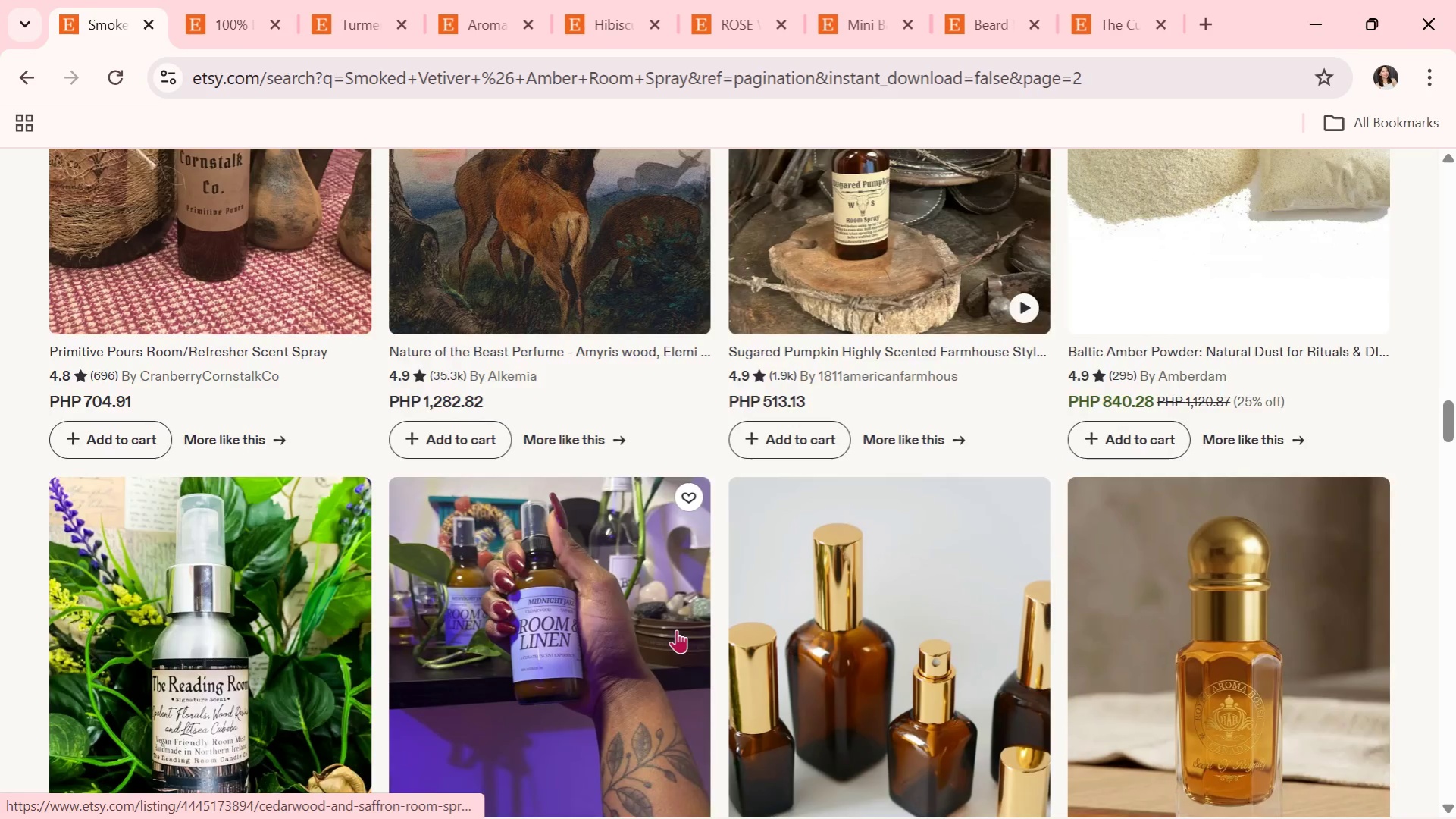 
scroll: coordinate [703, 634], scroll_direction: down, amount: 7.0
 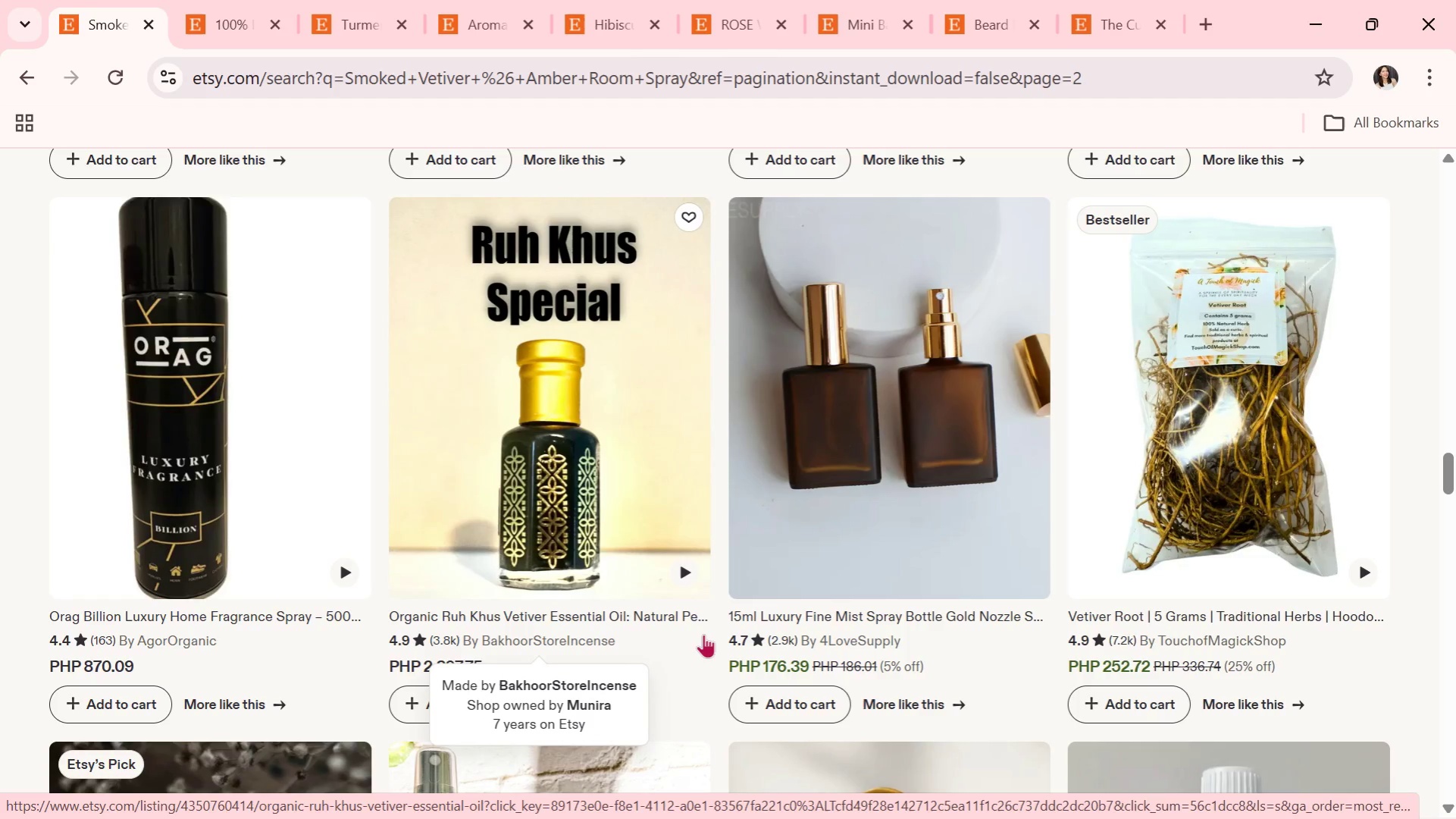 
wait(5.49)
 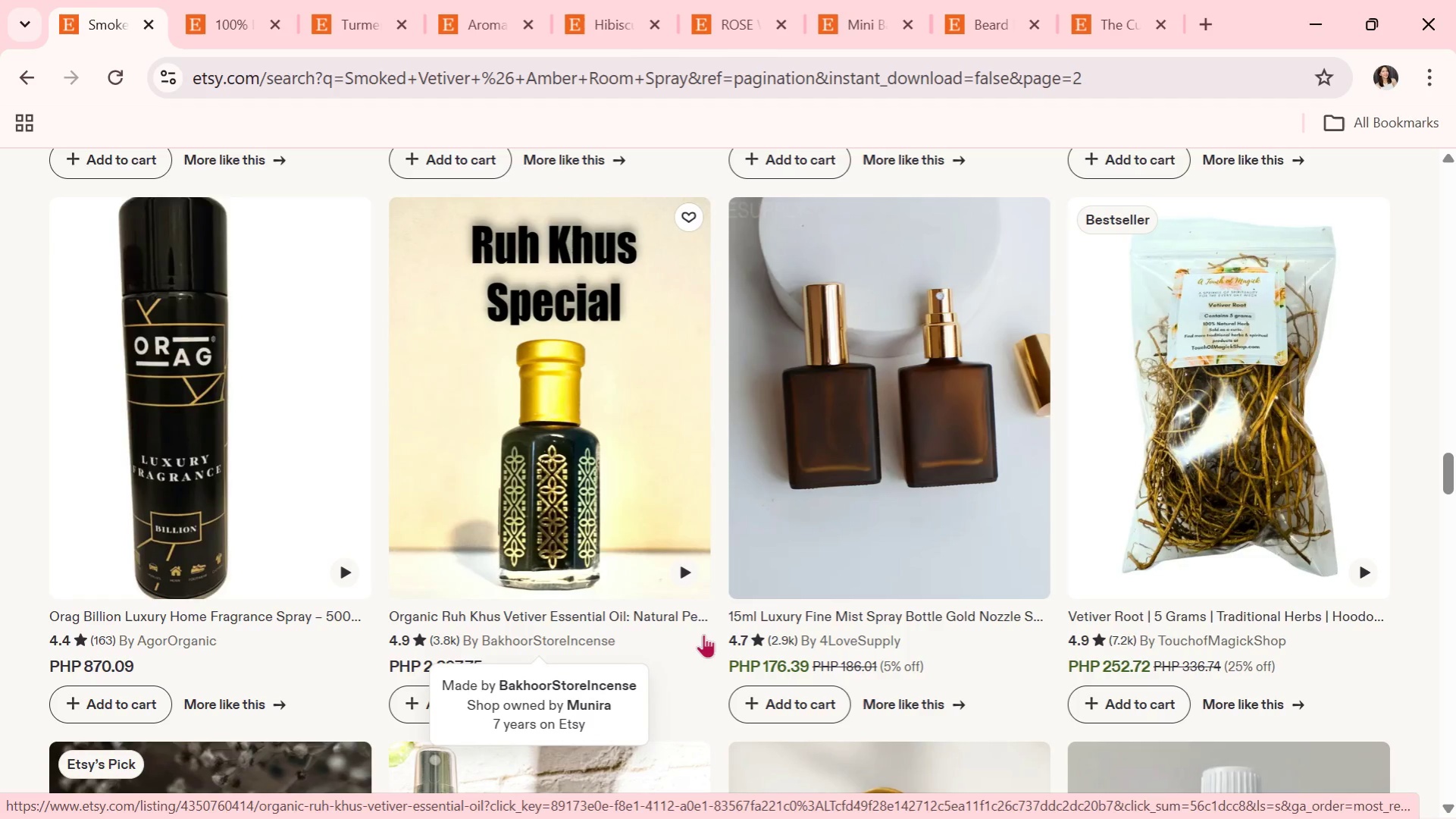 
scroll: coordinate [700, 634], scroll_direction: down, amount: 6.0
 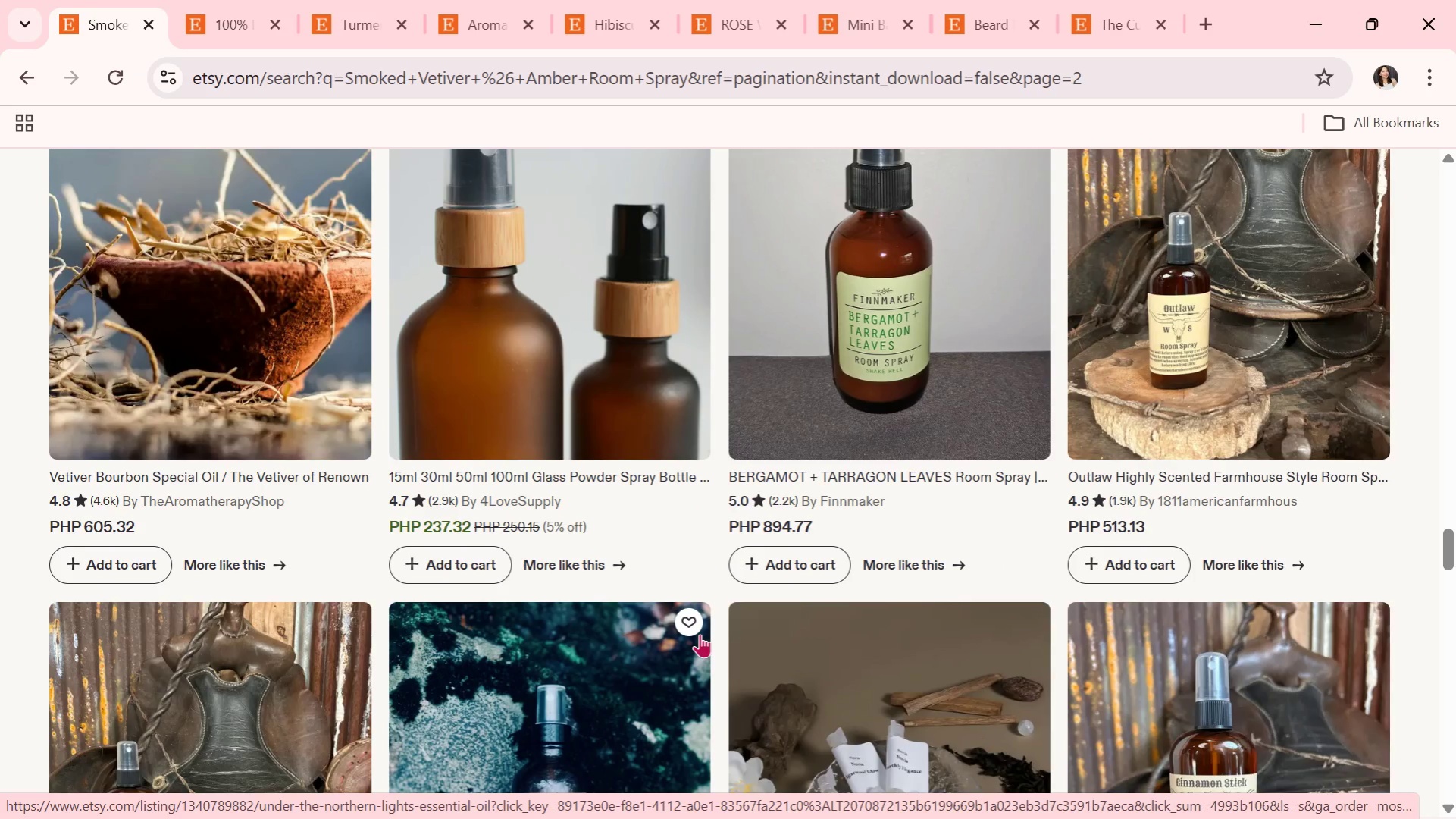 
scroll: coordinate [694, 653], scroll_direction: down, amount: 6.0
 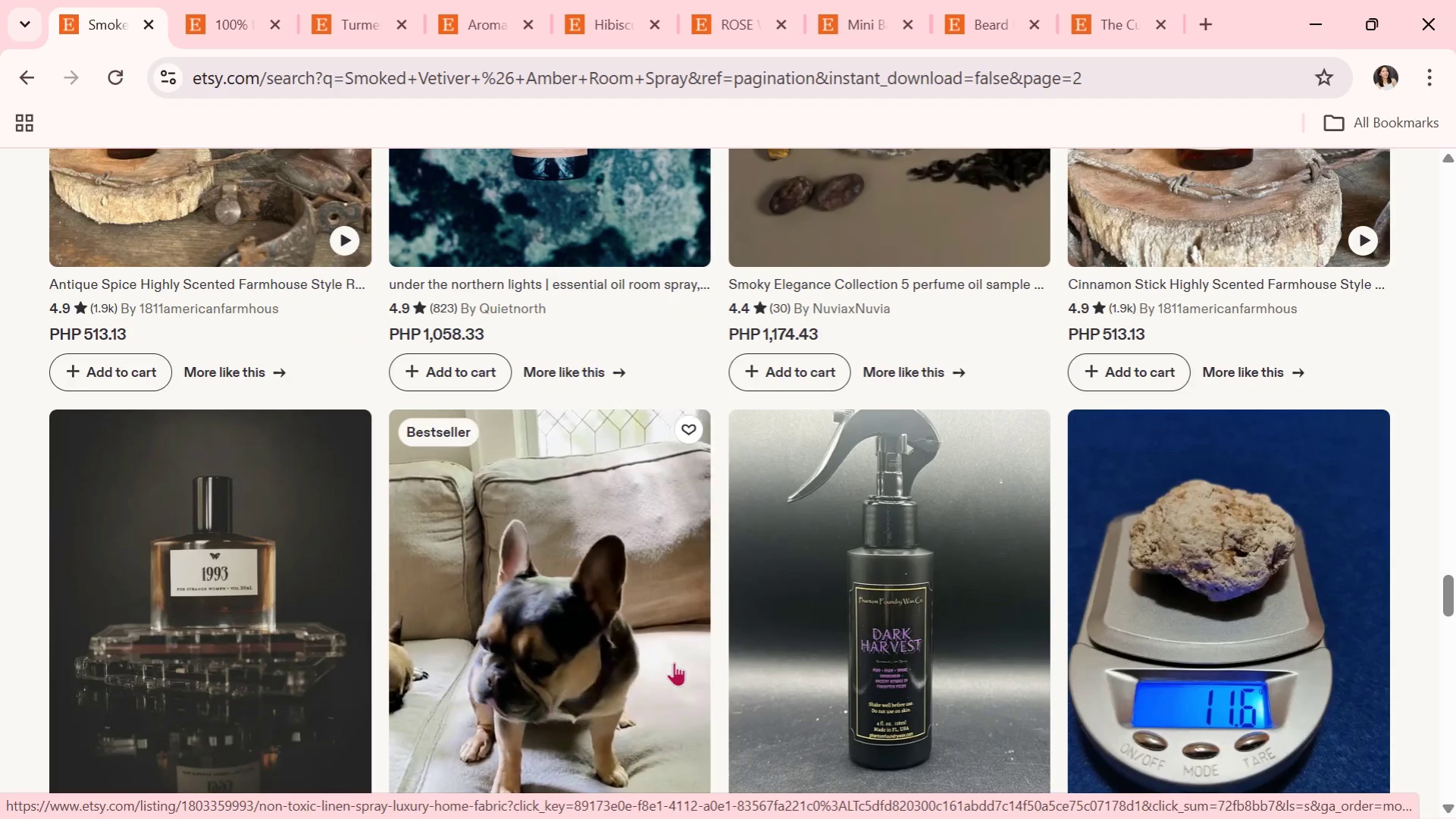 
scroll: coordinate [658, 650], scroll_direction: down, amount: 12.0
 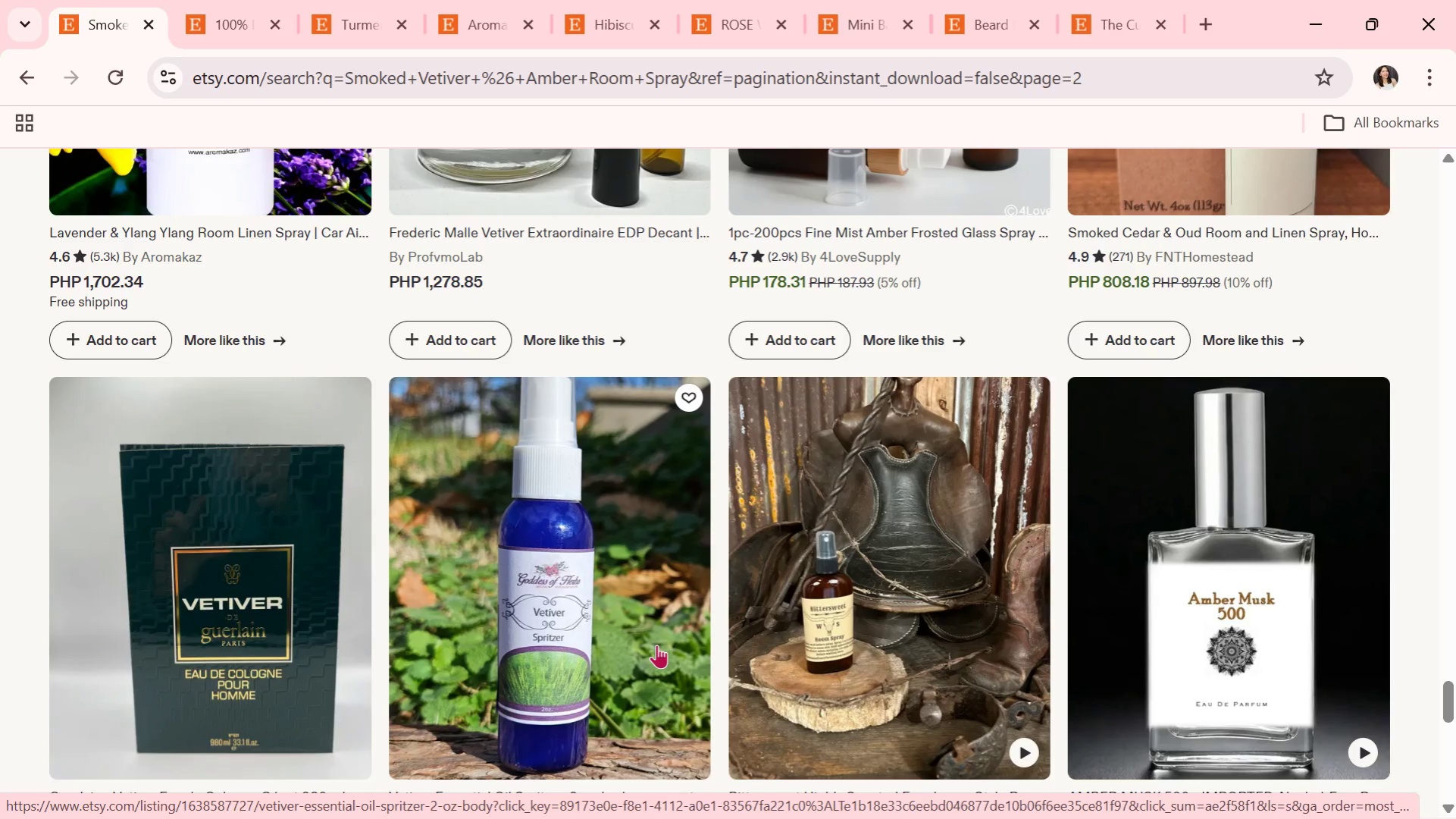 
scroll: coordinate [656, 645], scroll_direction: down, amount: 2.0
 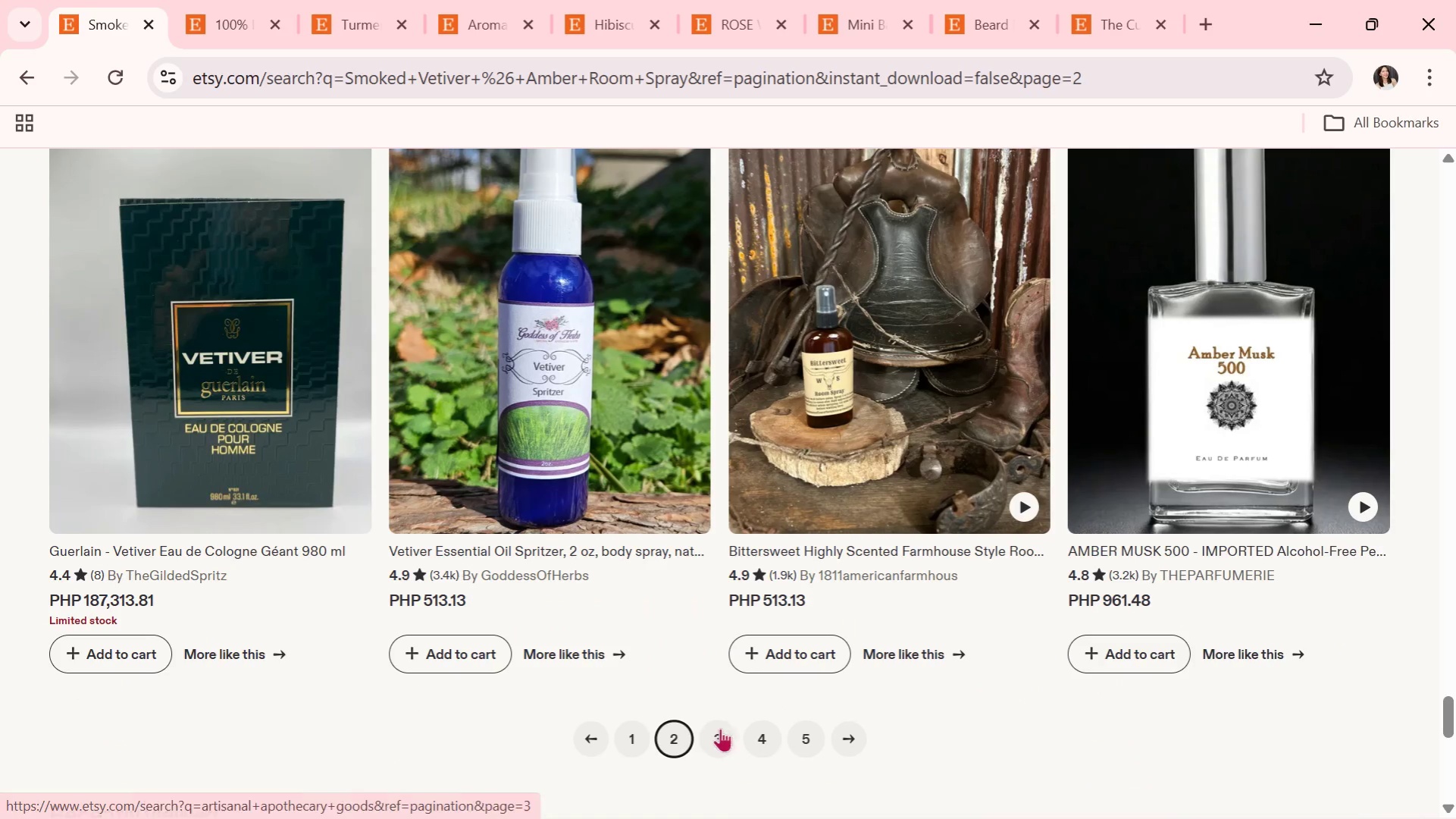 
left_click([703, 738])
 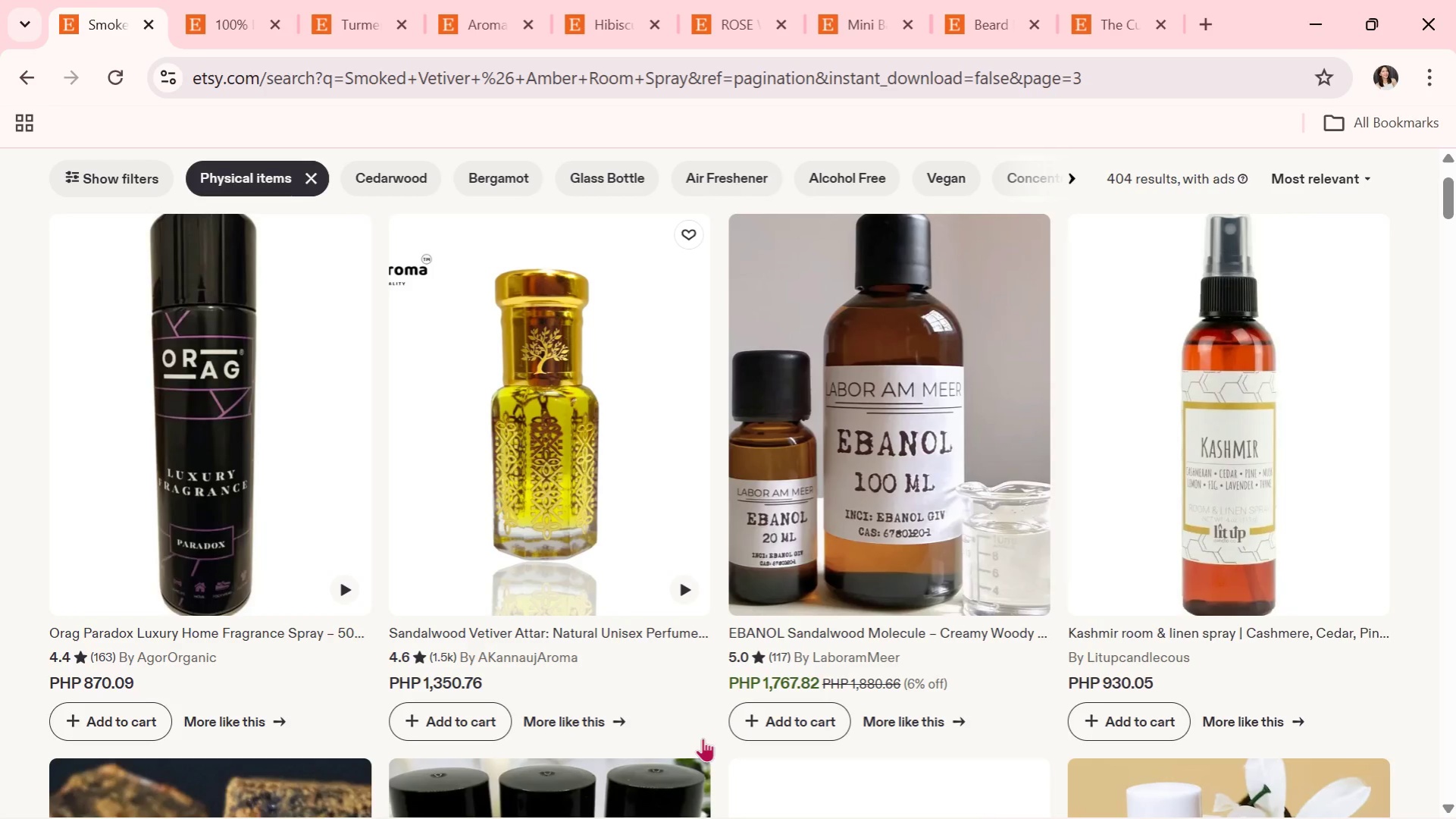 
wait(12.3)
 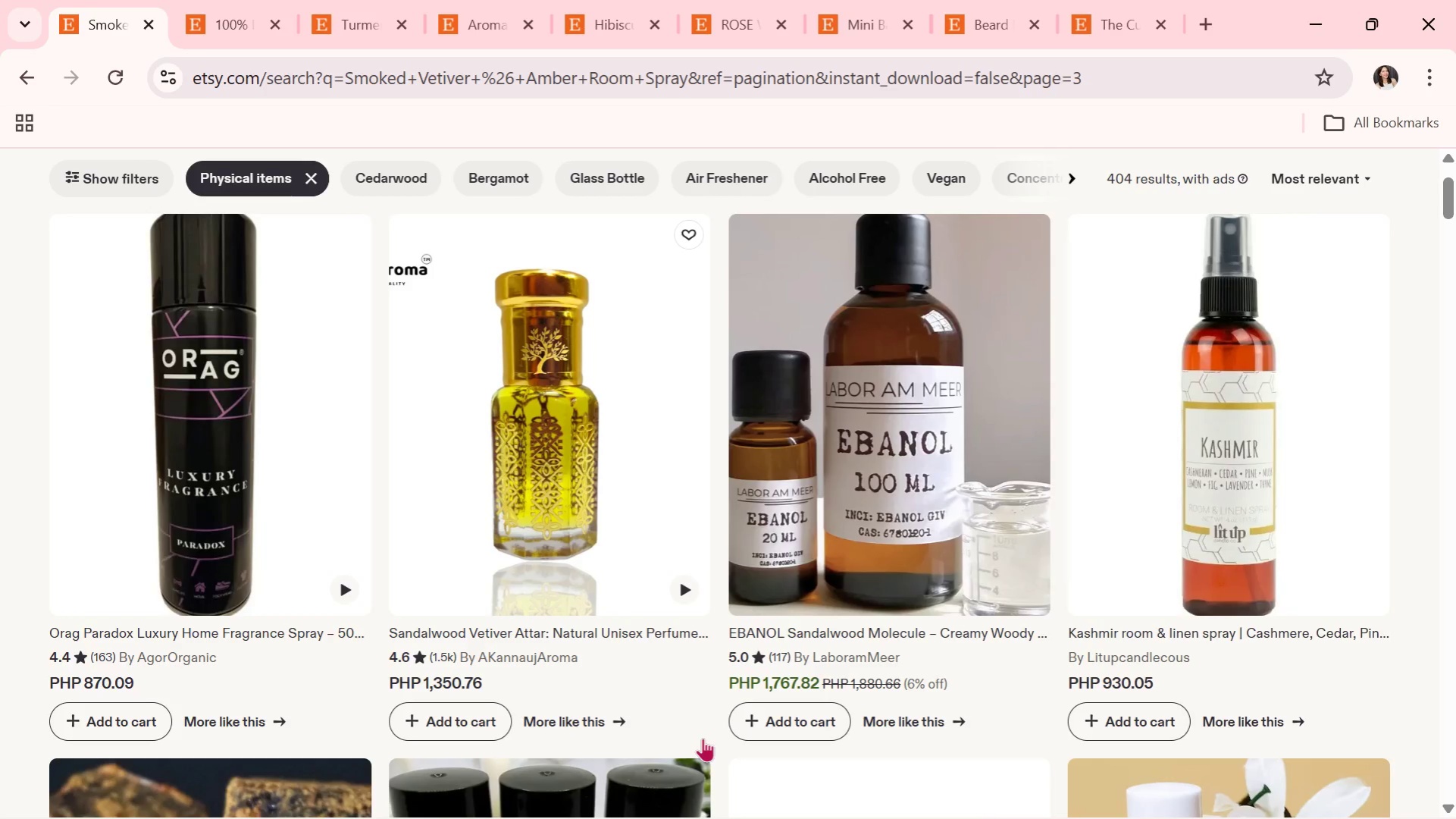 
scroll: coordinate [799, 635], scroll_direction: down, amount: 5.0
 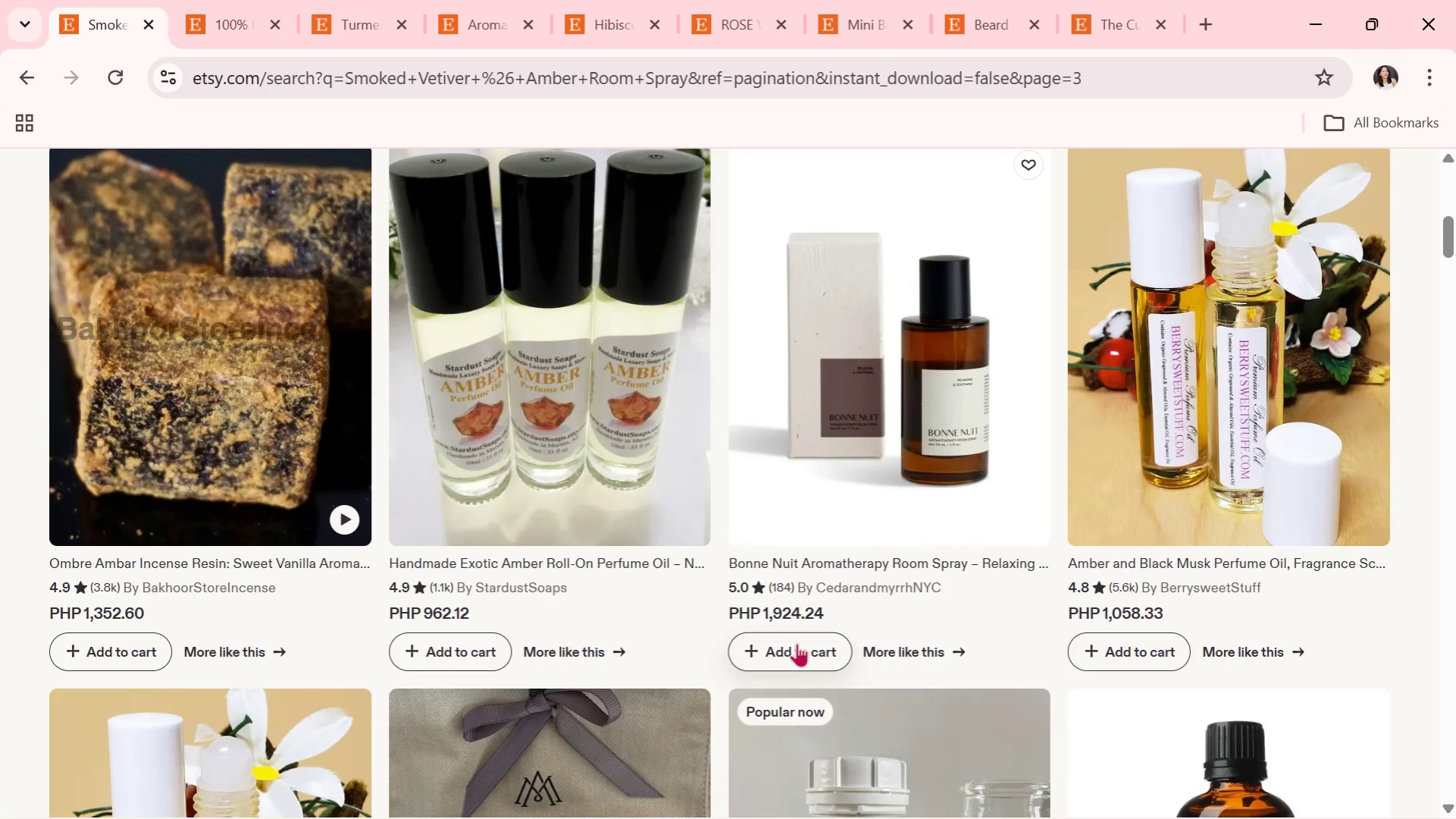 
wait(6.33)
 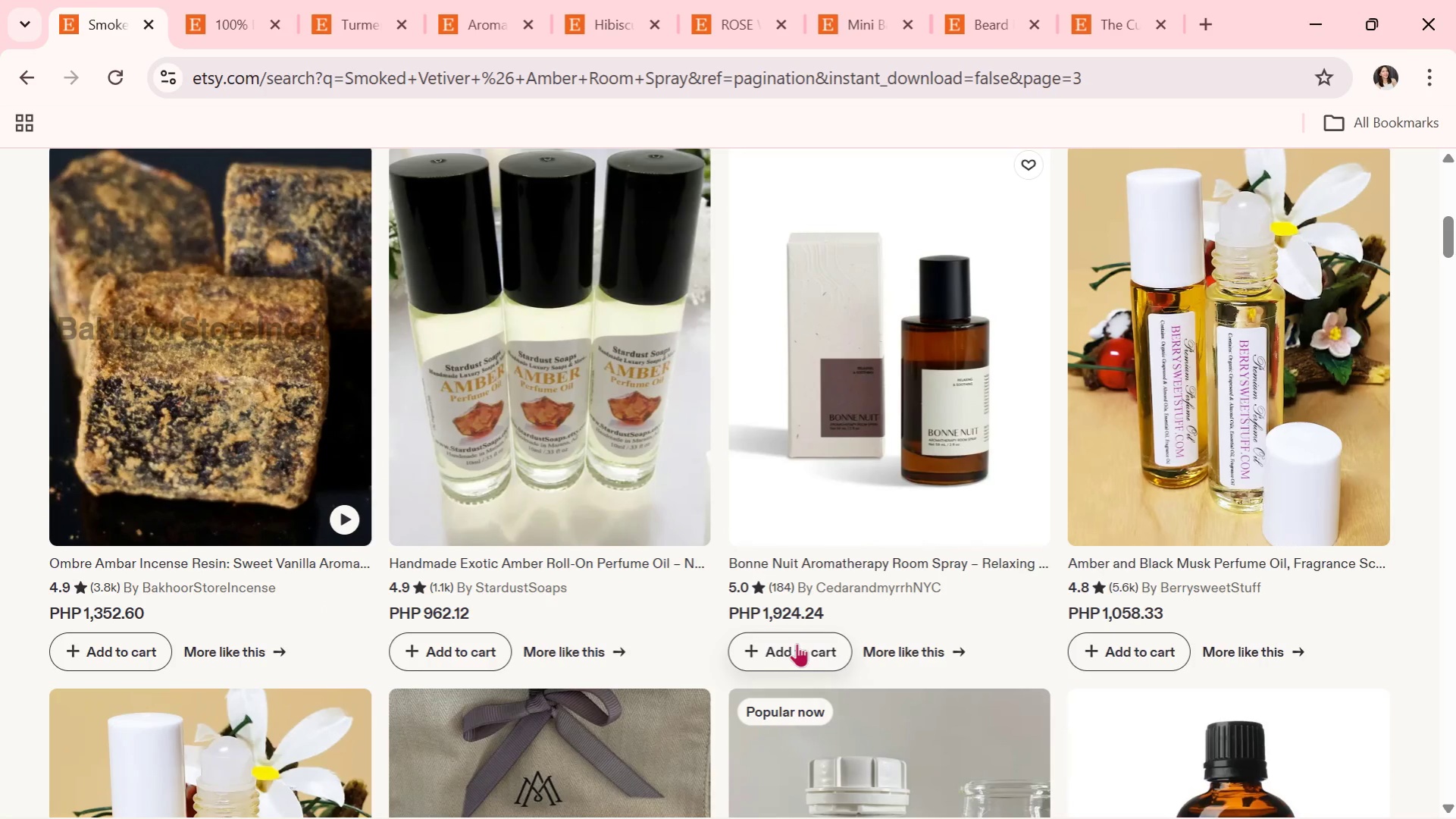 
scroll: coordinate [605, 544], scroll_direction: down, amount: 8.0
 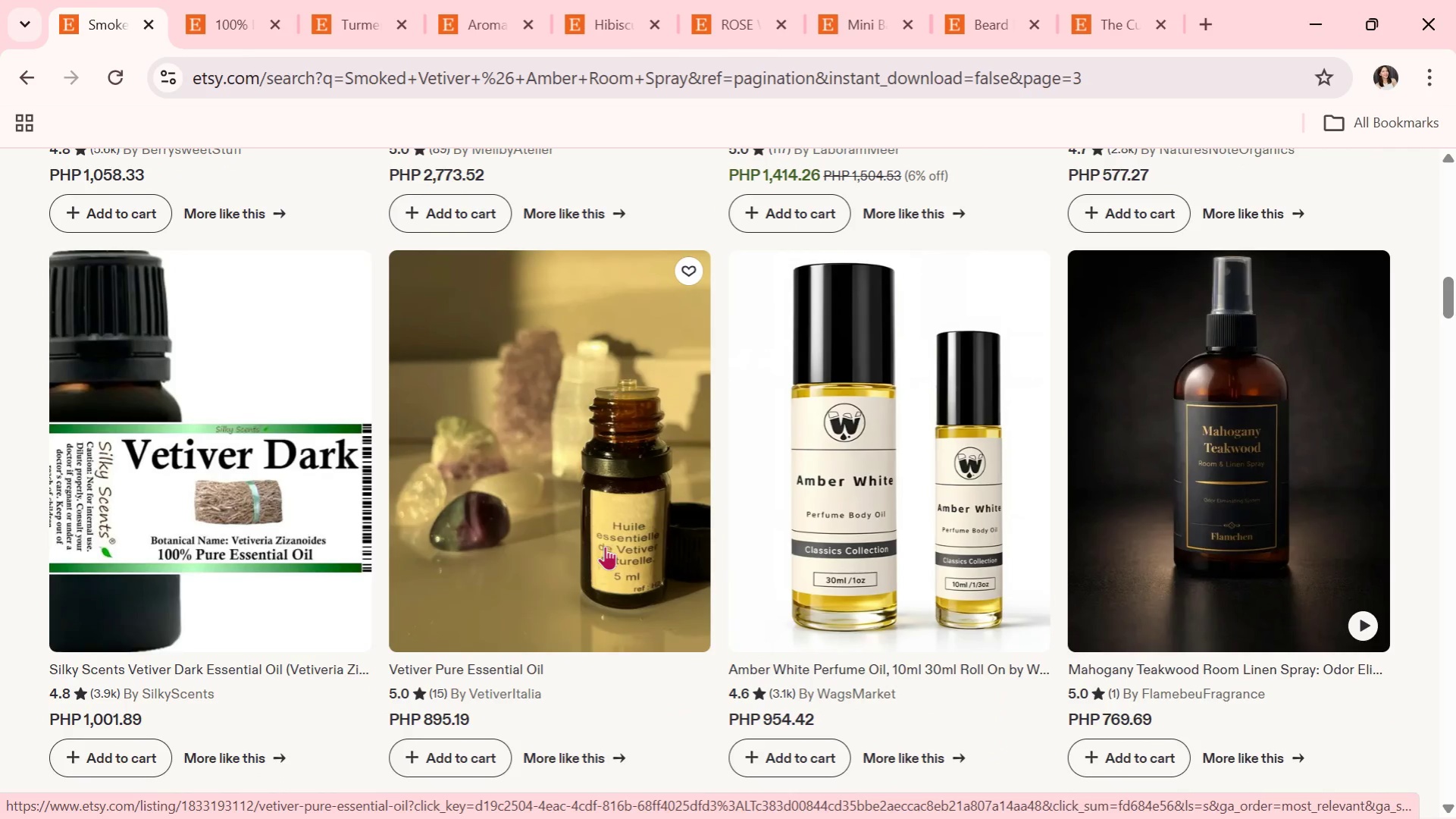 
wait(5.04)
 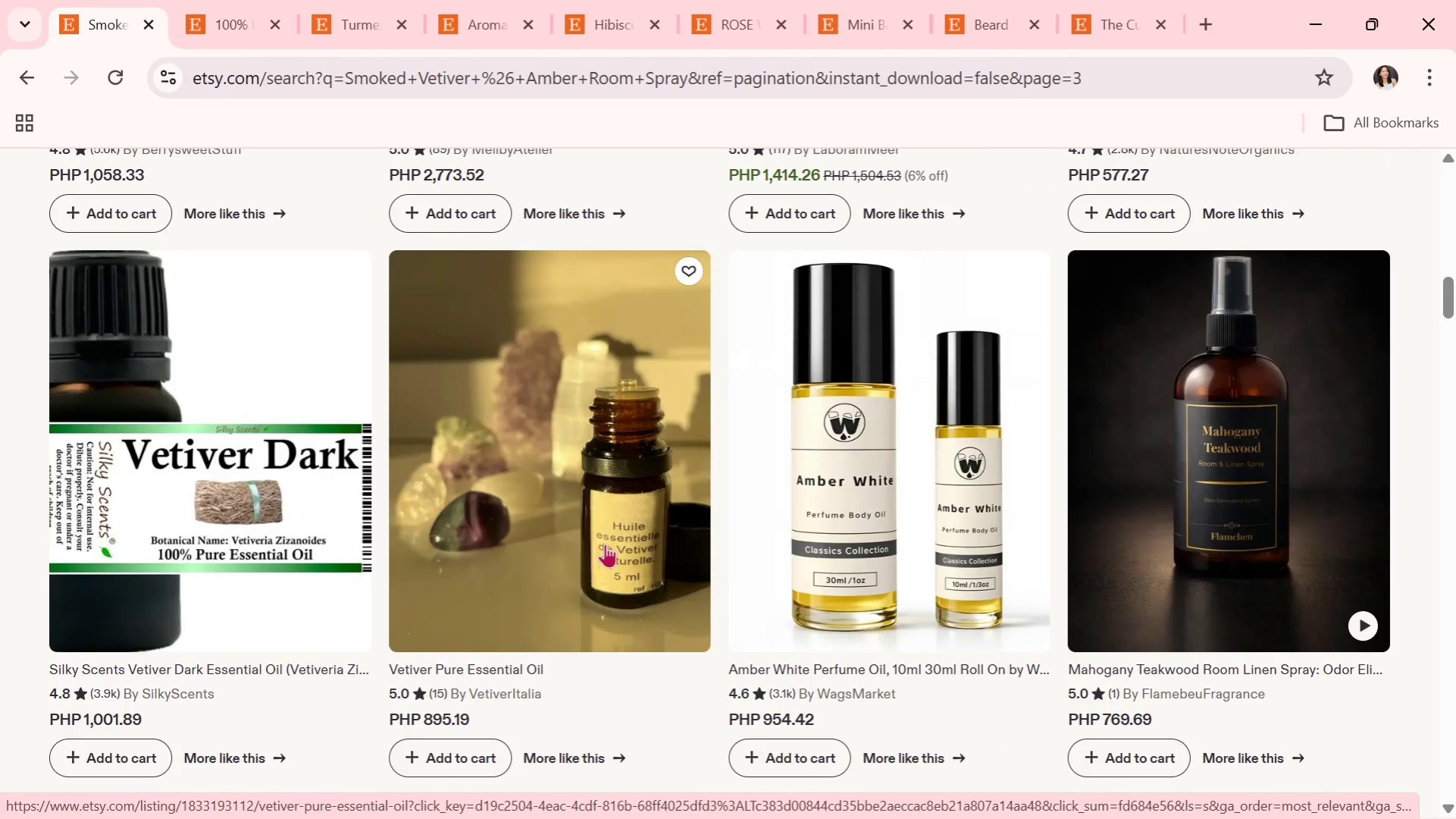 
scroll: coordinate [605, 546], scroll_direction: down, amount: 3.0
 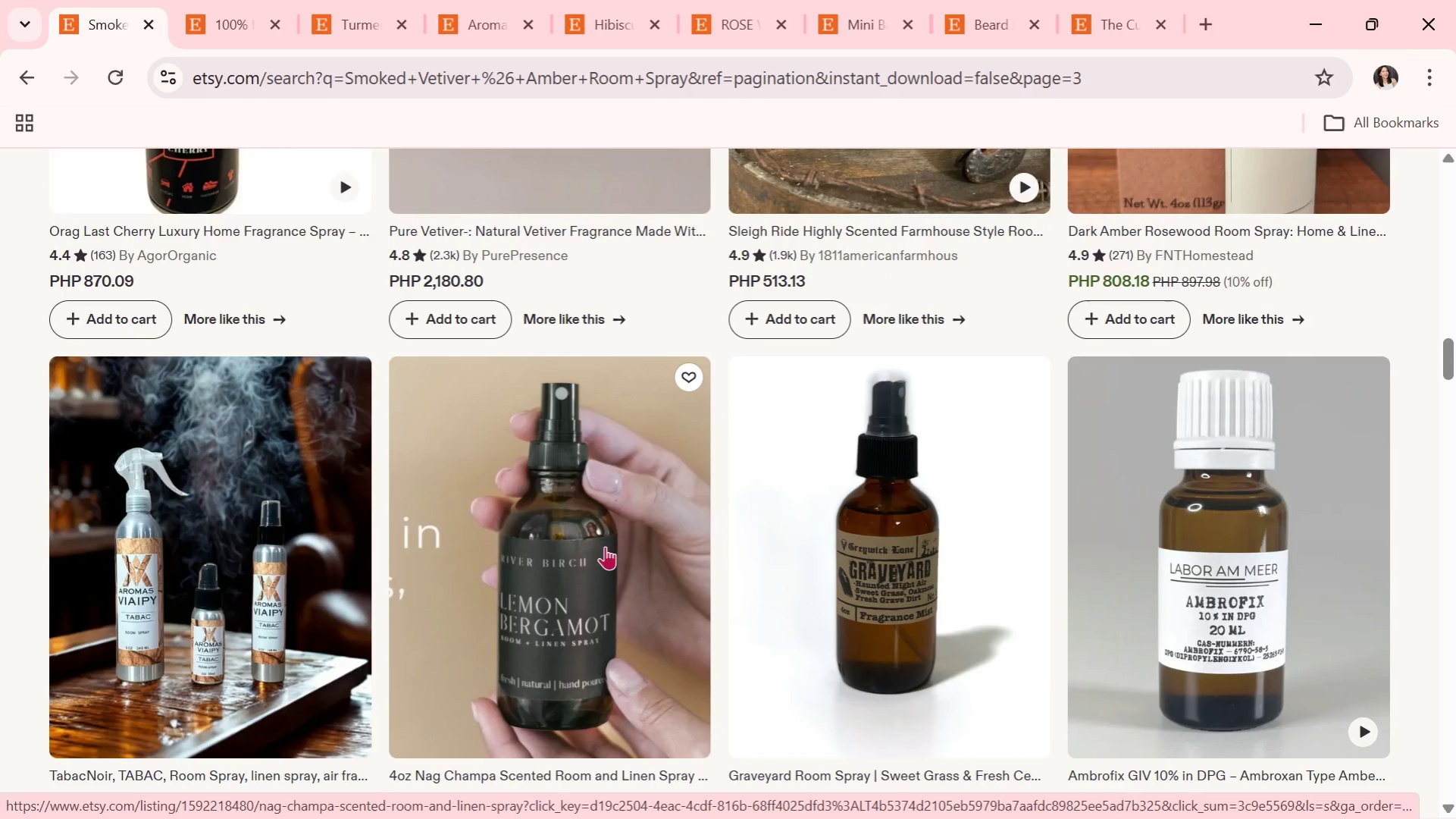 
wait(5.62)
 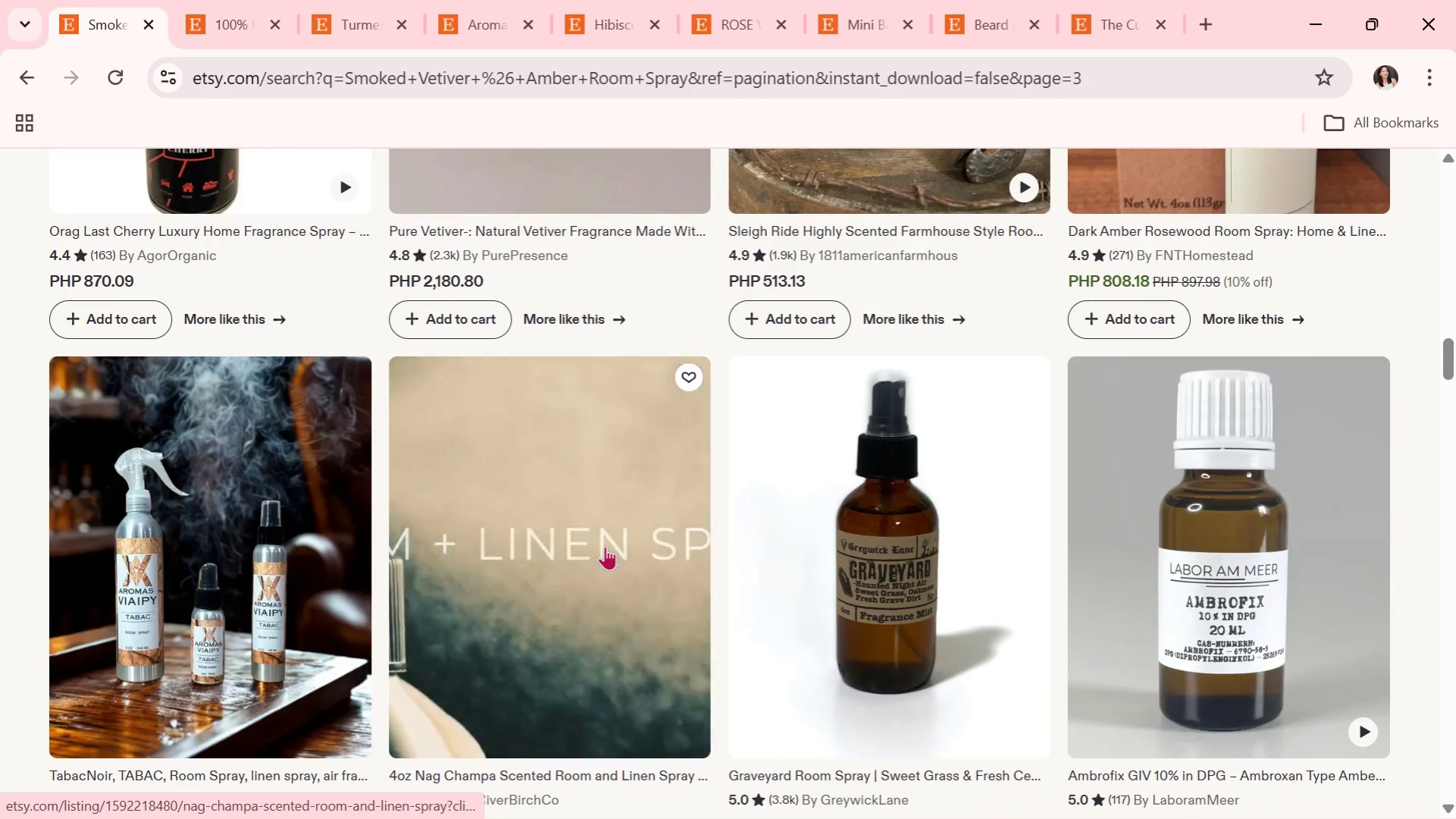 
scroll: coordinate [605, 546], scroll_direction: down, amount: 1.0
 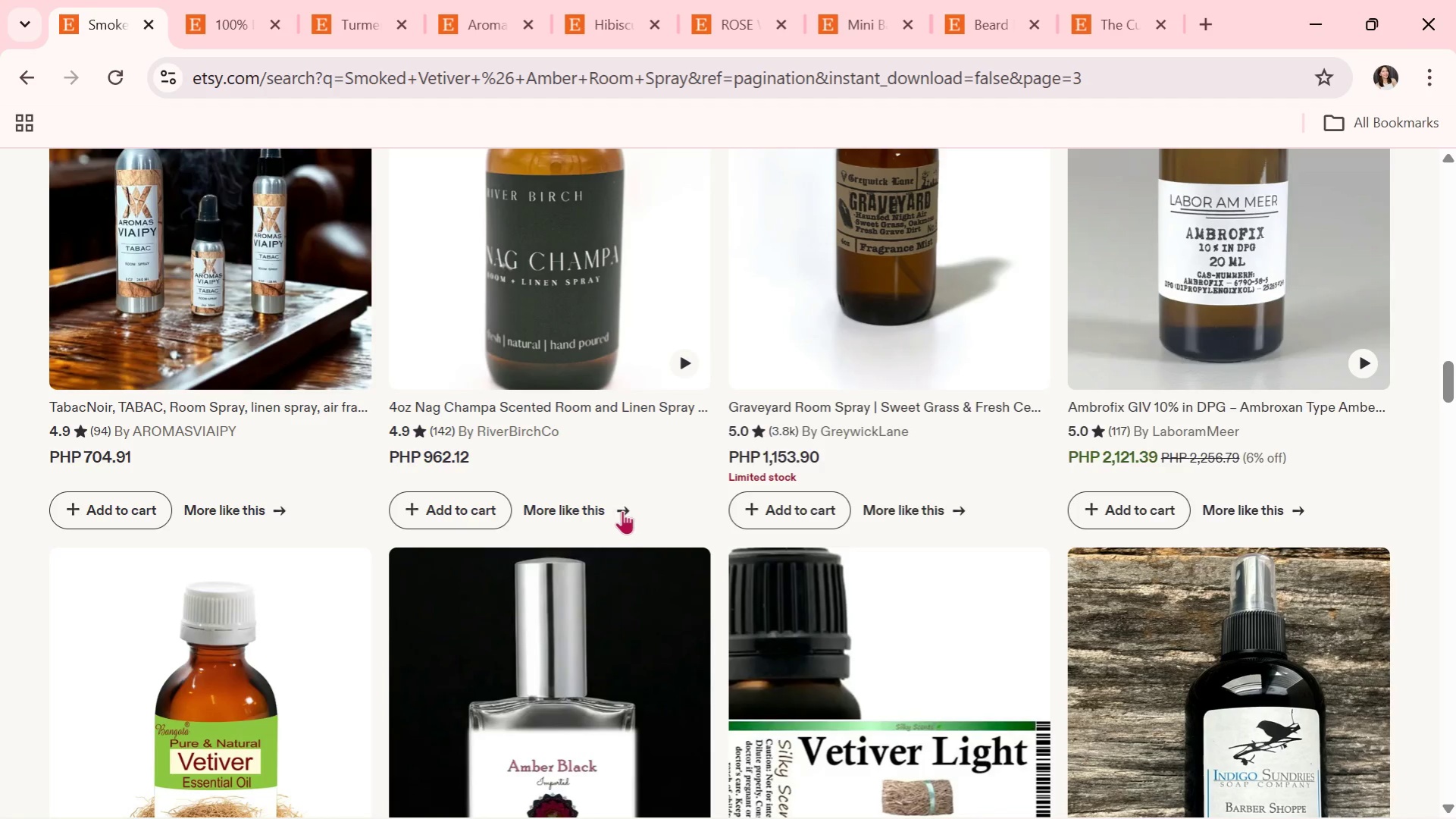 
wait(5.33)
 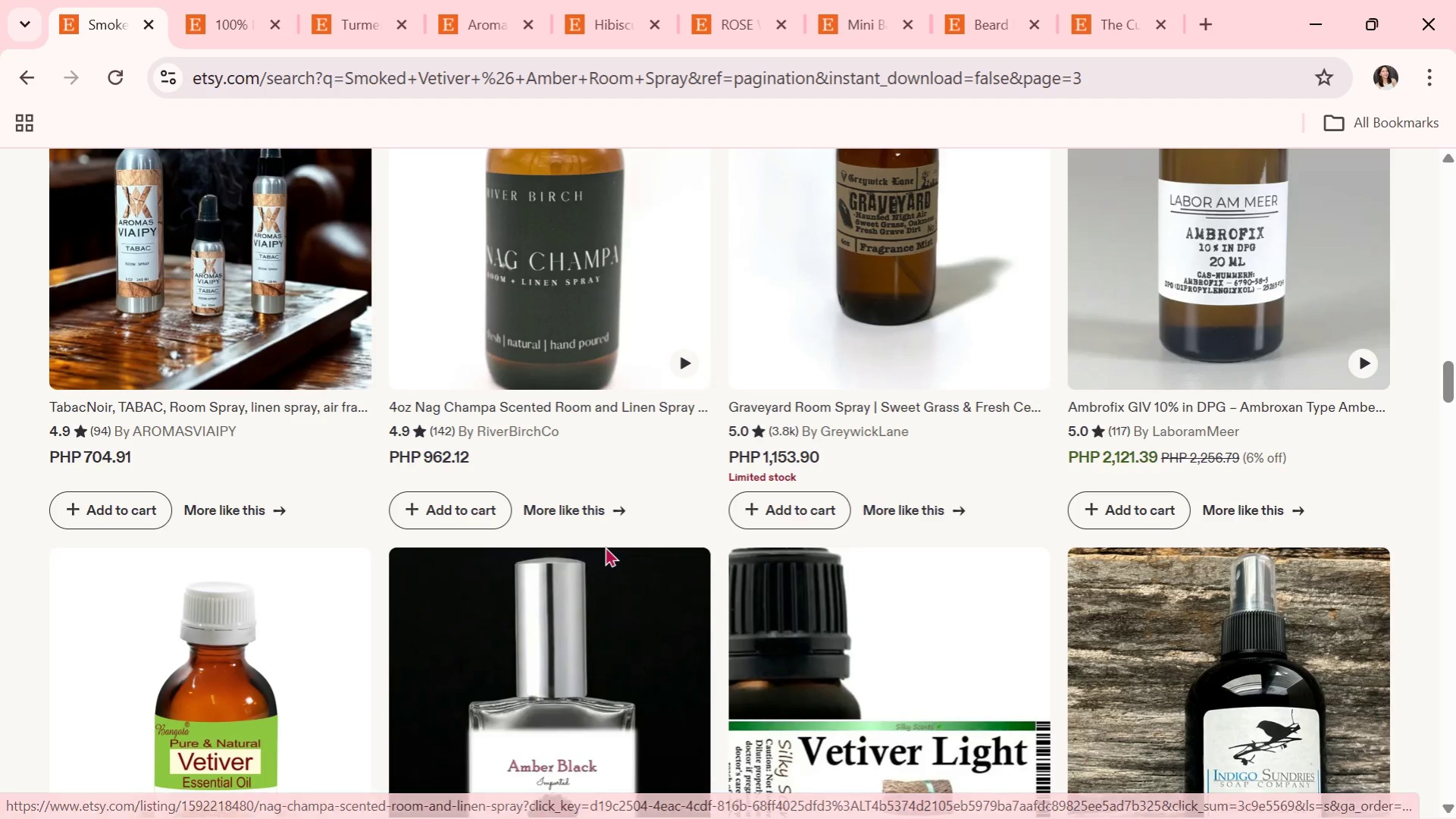 
scroll: coordinate [819, 473], scroll_direction: down, amount: 6.0
 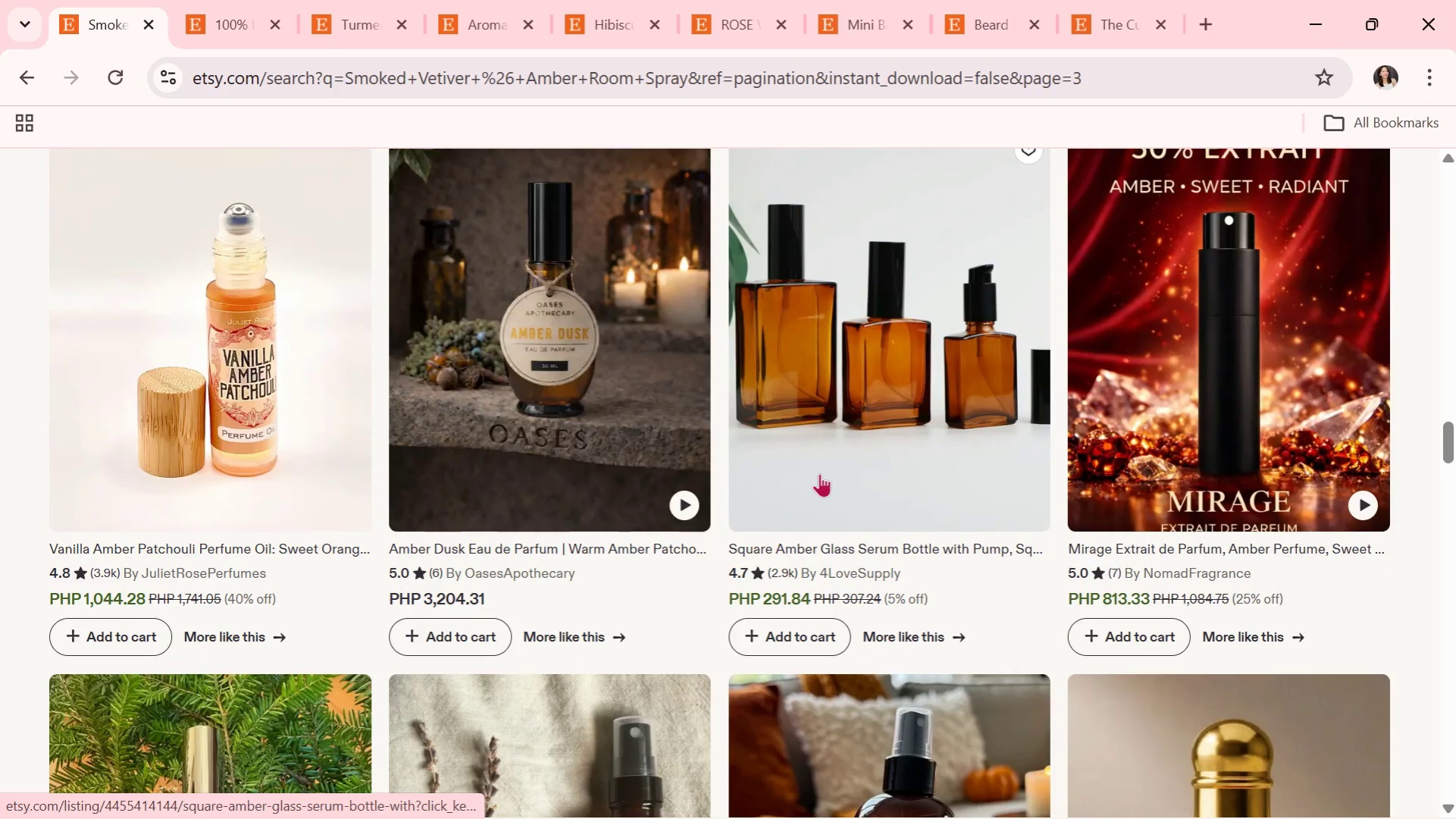 
scroll: coordinate [822, 472], scroll_direction: down, amount: 6.0
 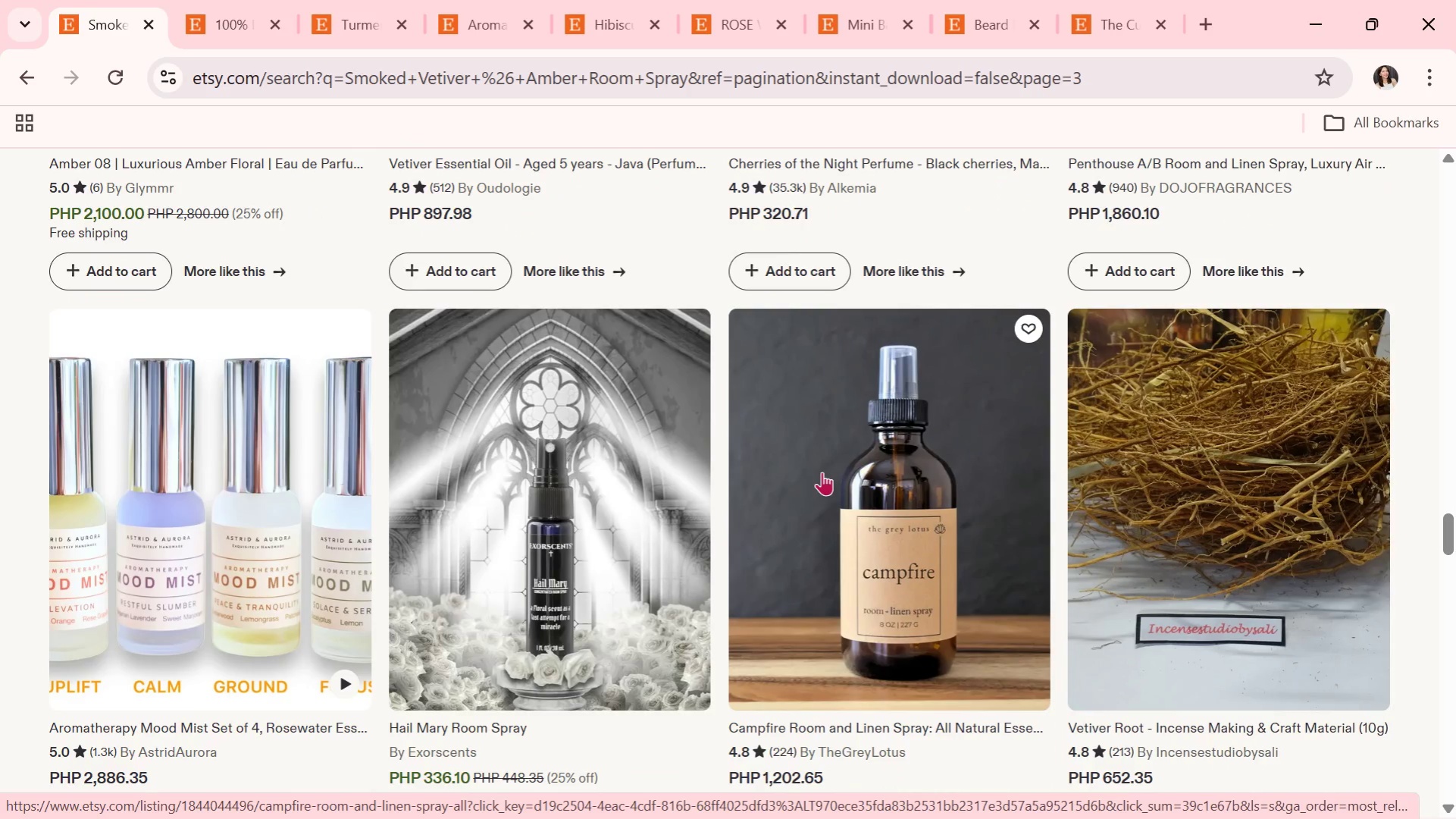 
scroll: coordinate [822, 472], scroll_direction: down, amount: 6.0
 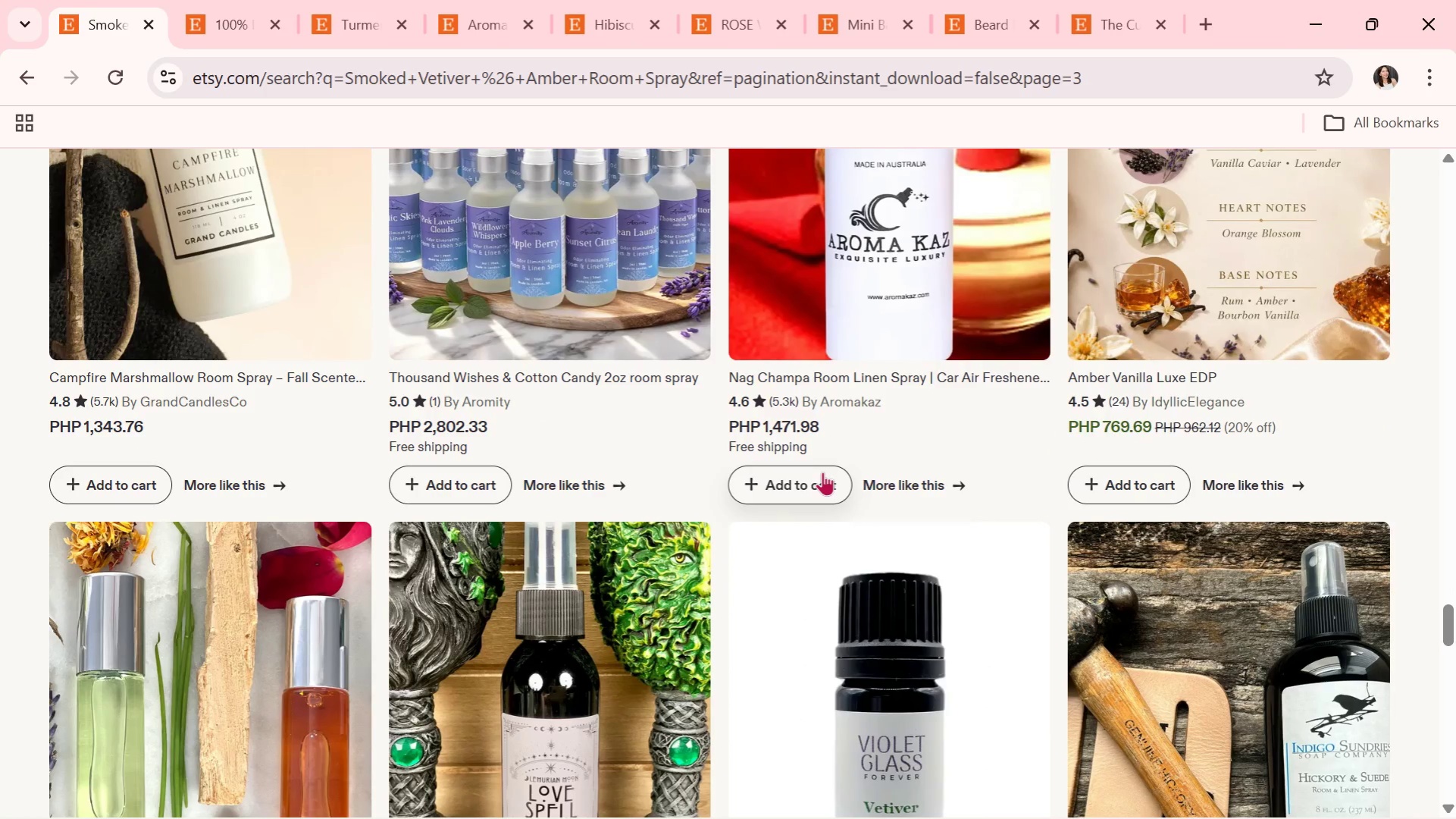 
scroll: coordinate [822, 472], scroll_direction: down, amount: 1.0
 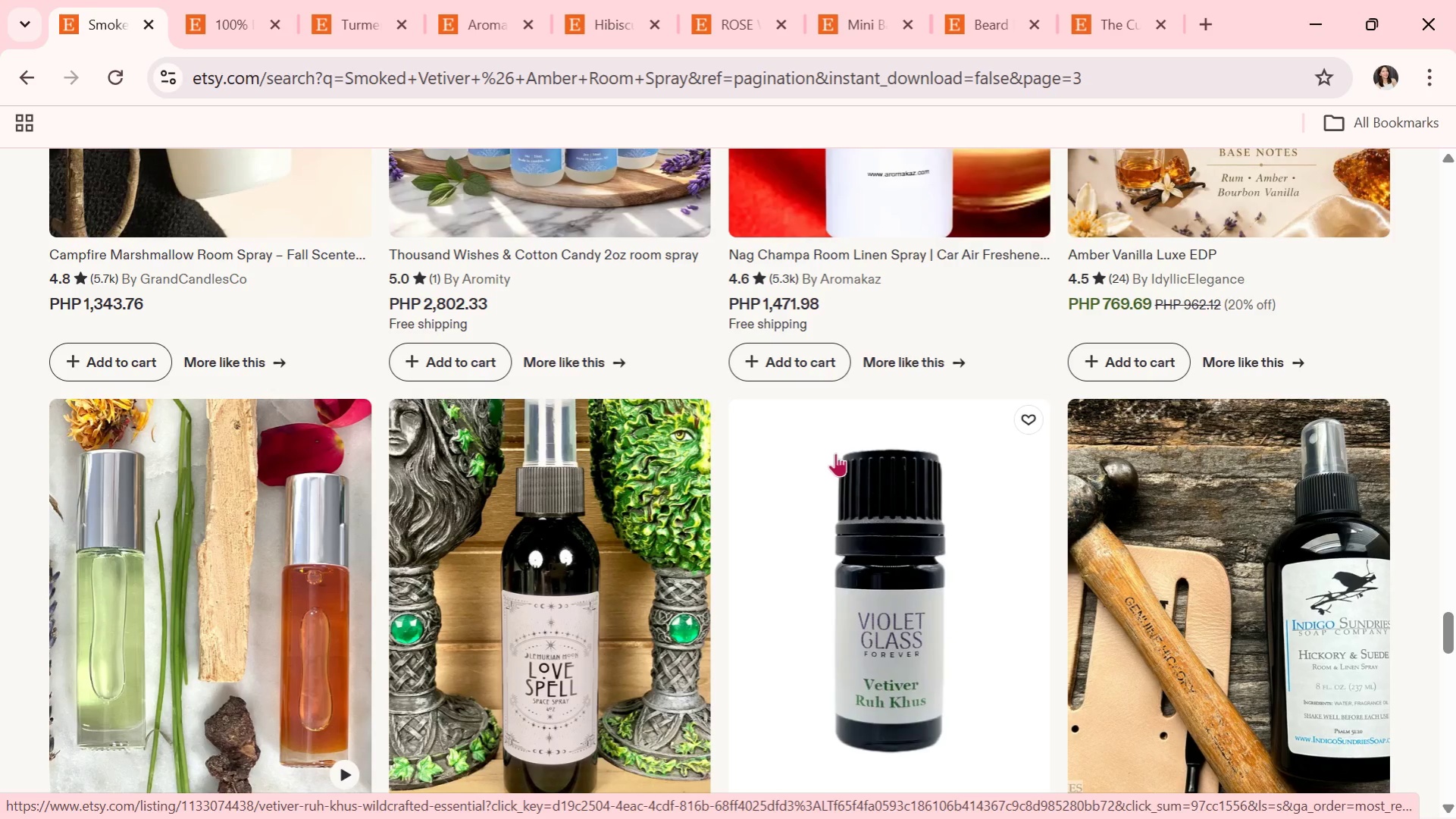 
wait(10.66)
 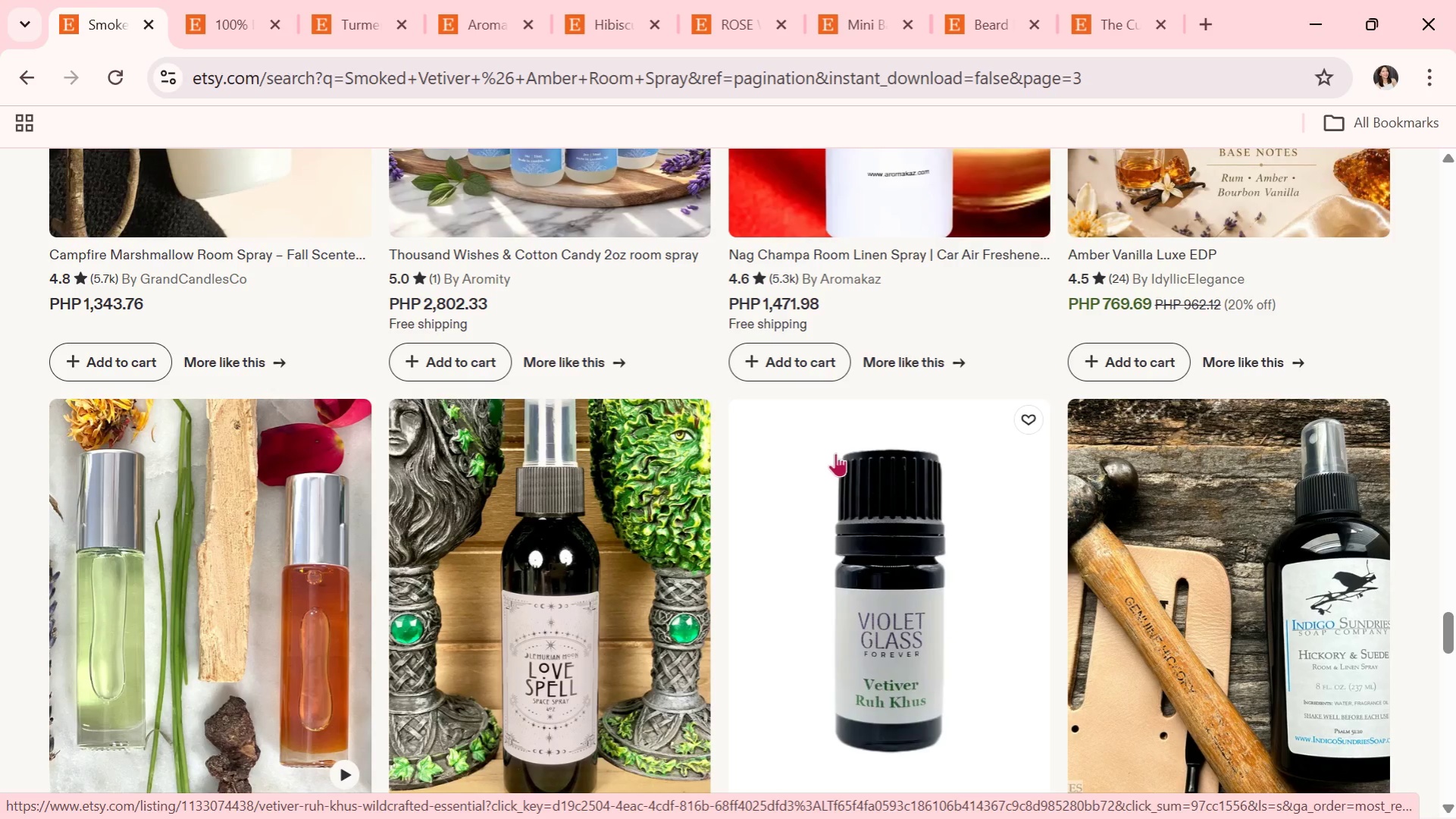 
scroll: coordinate [880, 505], scroll_direction: down, amount: 5.0
 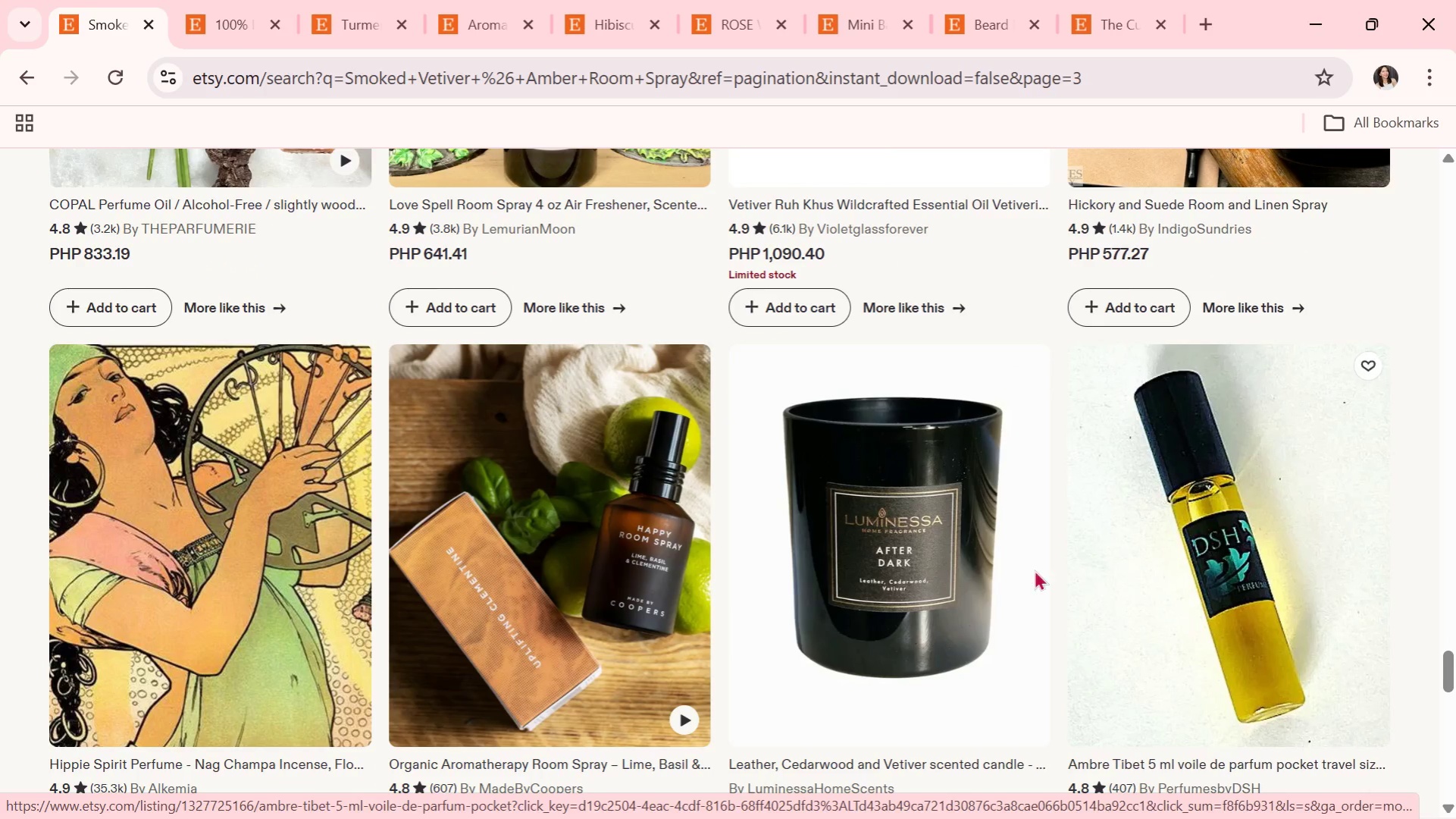 
scroll: coordinate [984, 560], scroll_direction: down, amount: 3.0
 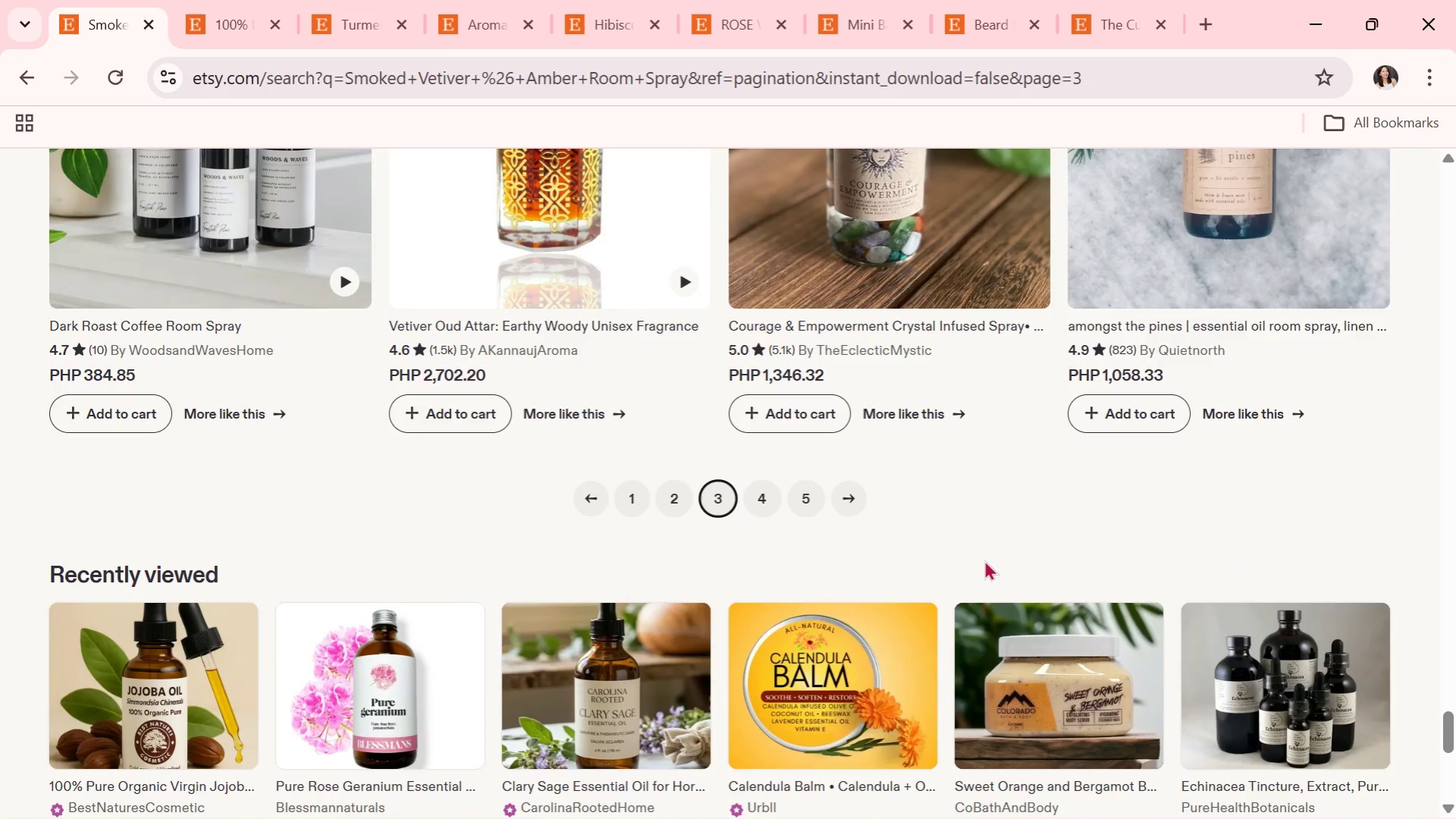 
wait(7.11)
 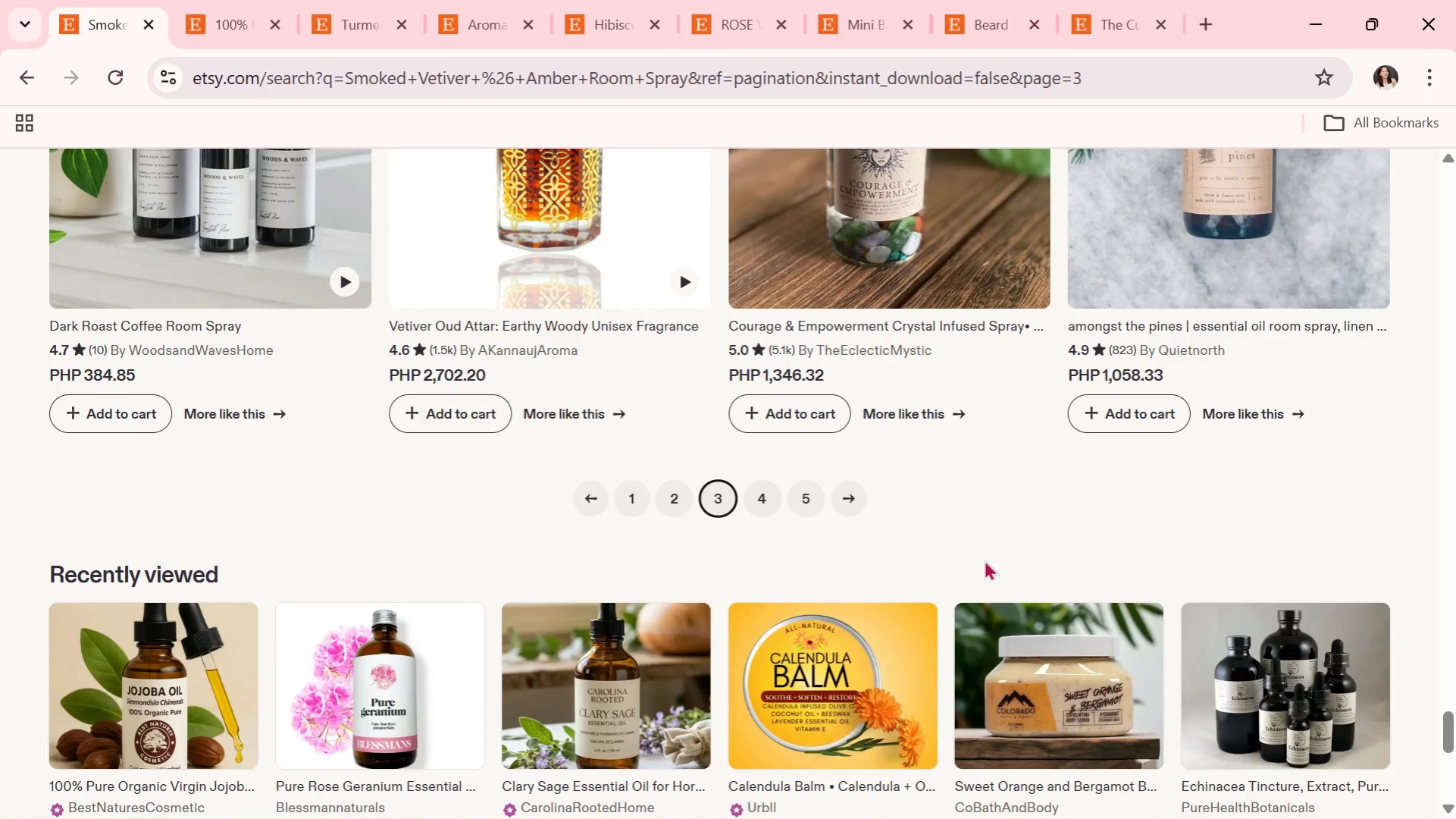 
scroll: coordinate [985, 559], scroll_direction: down, amount: 1.0
 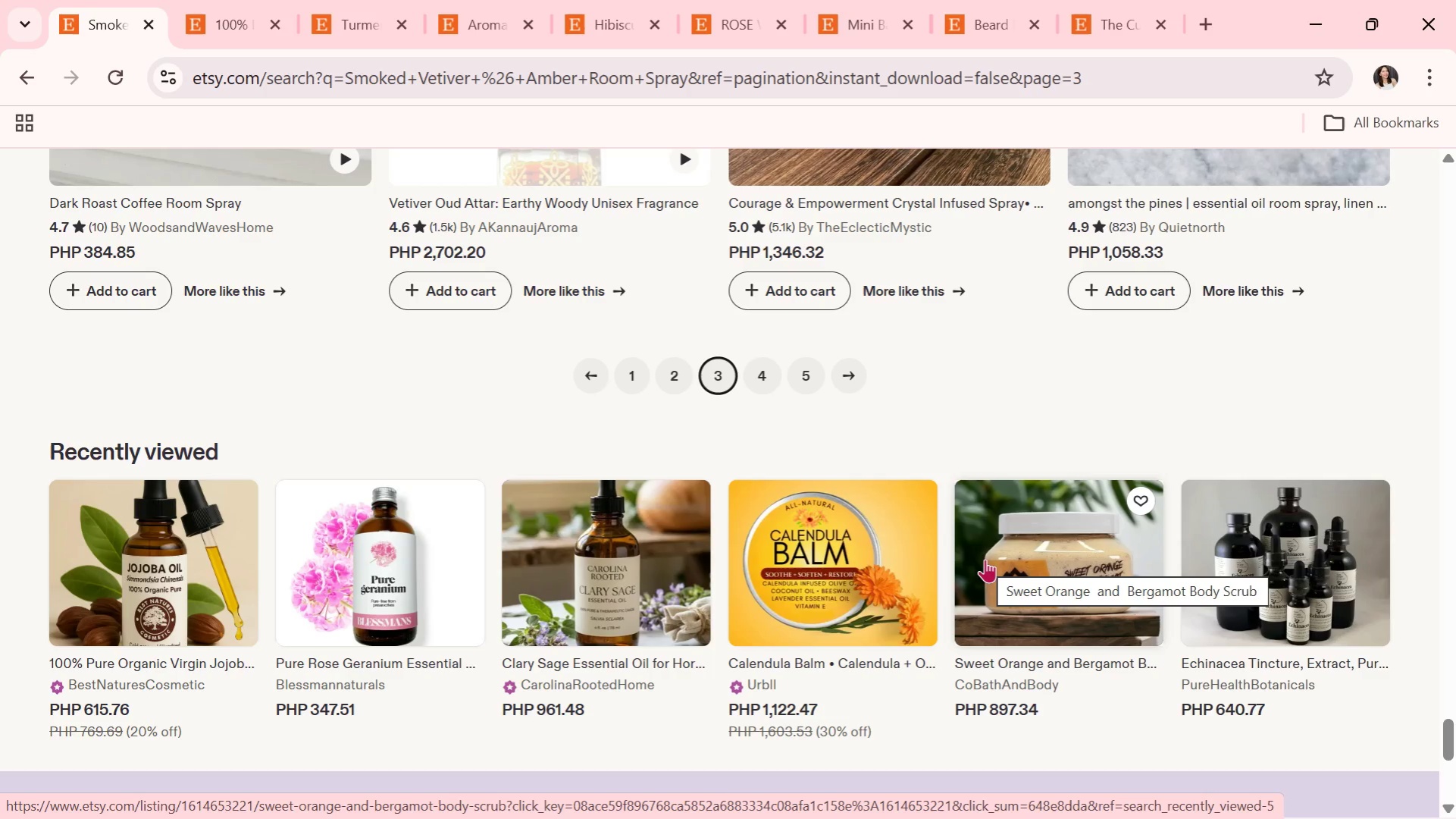 
wait(5.12)
 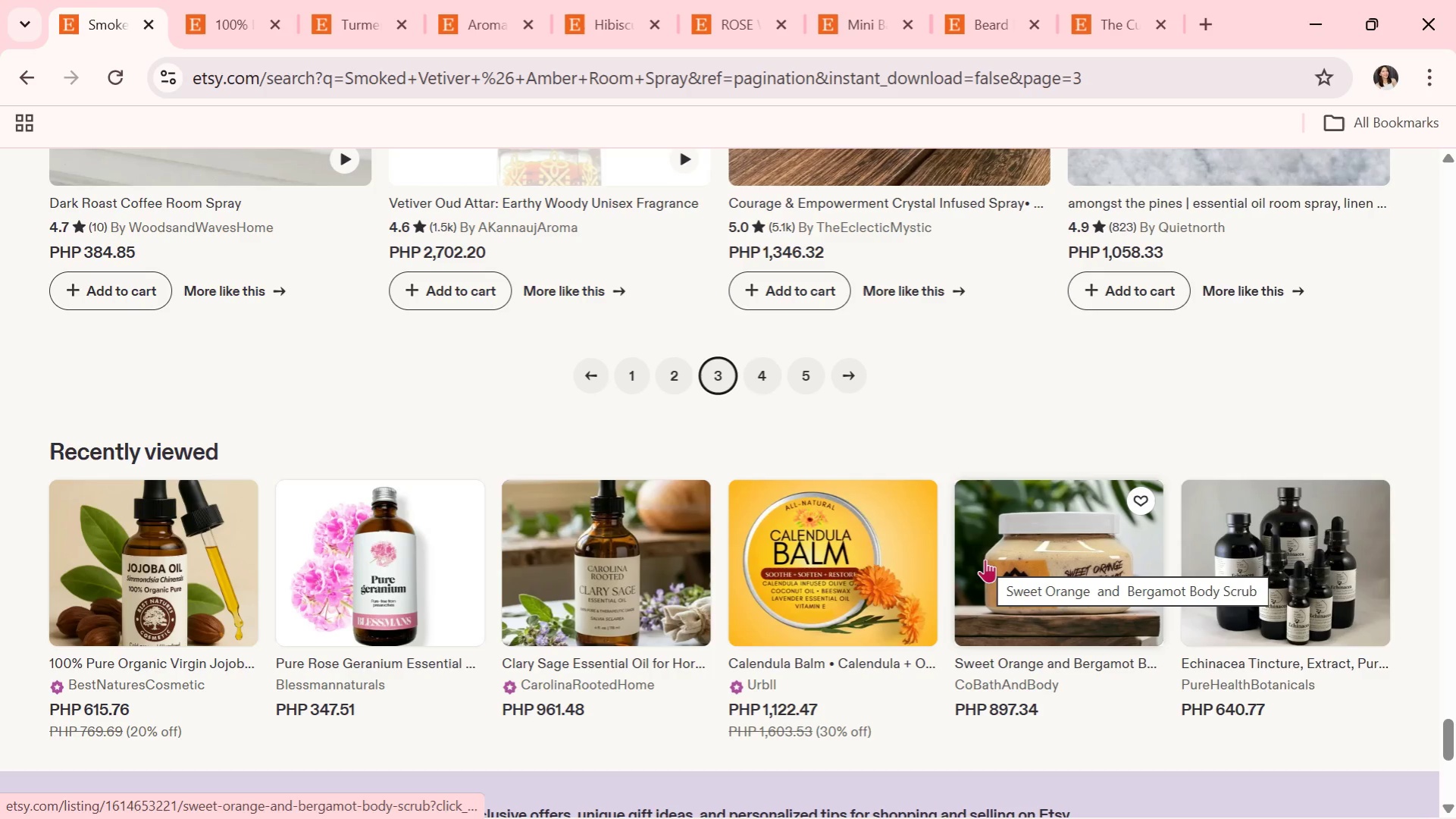 
scroll: coordinate [985, 559], scroll_direction: down, amount: 2.0
 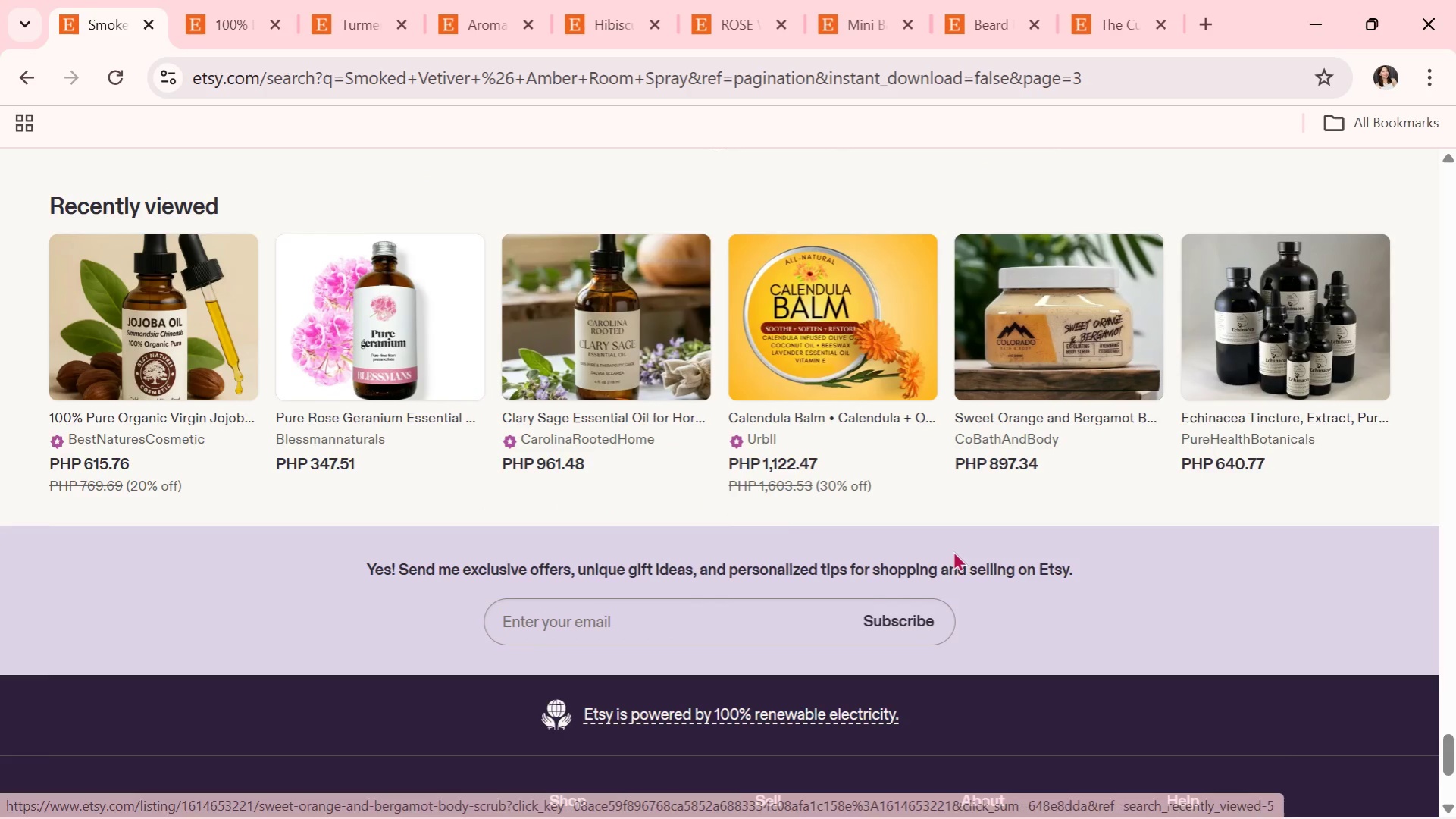 
scroll: coordinate [910, 527], scroll_direction: up, amount: 2.0
 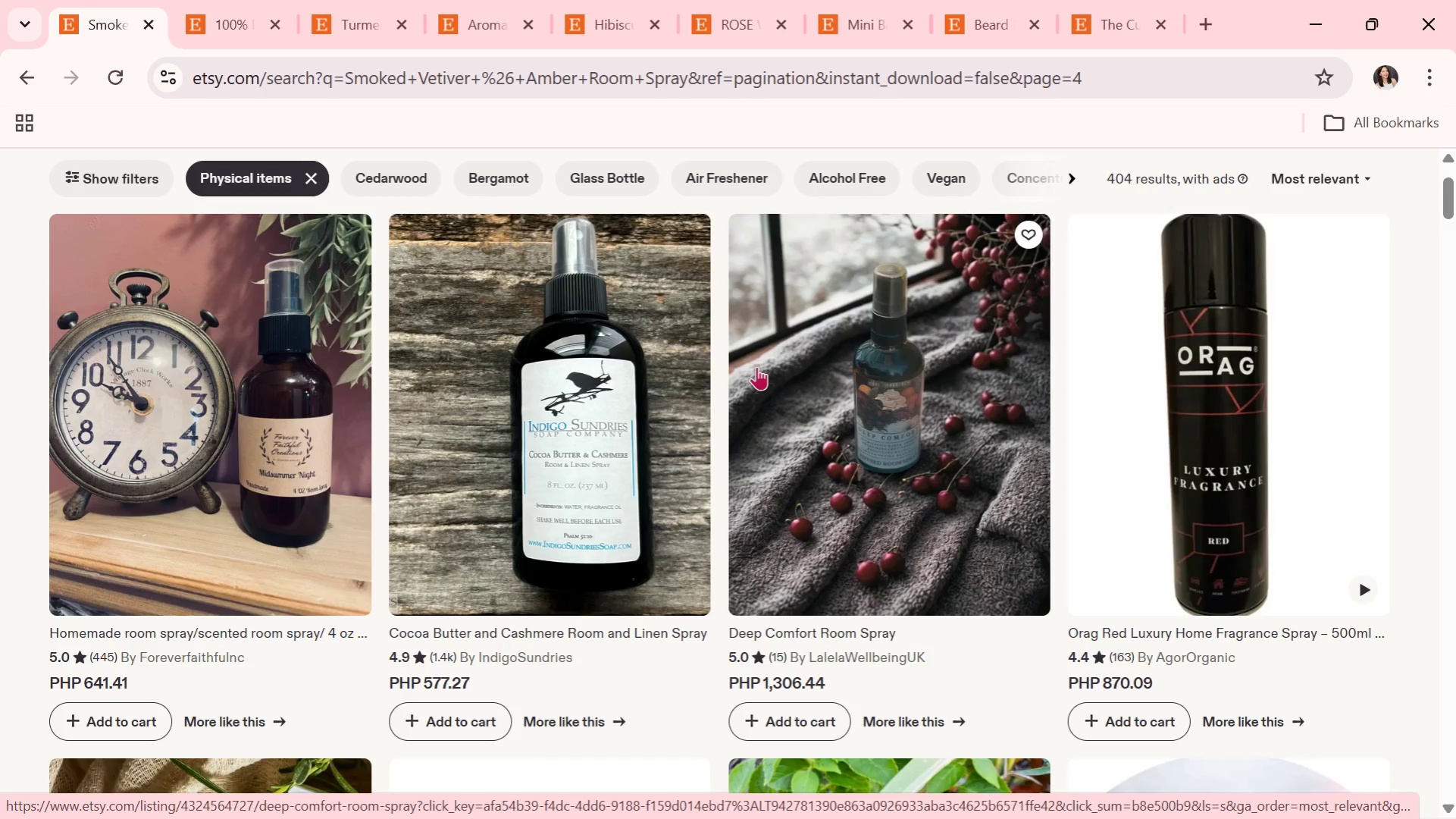 
wait(6.13)
 